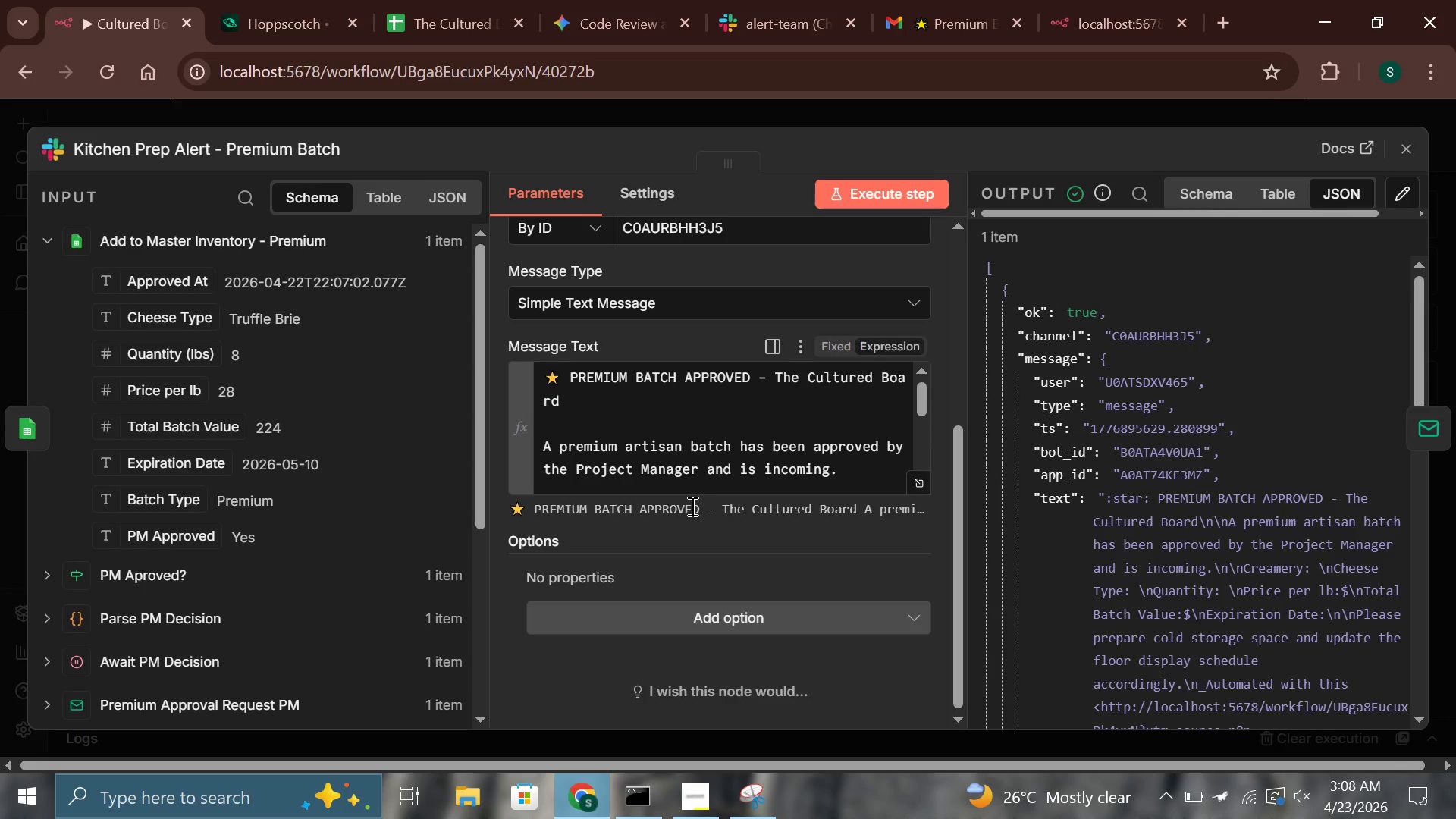 
scroll: coordinate [691, 506], scroll_direction: up, amount: 1.0
 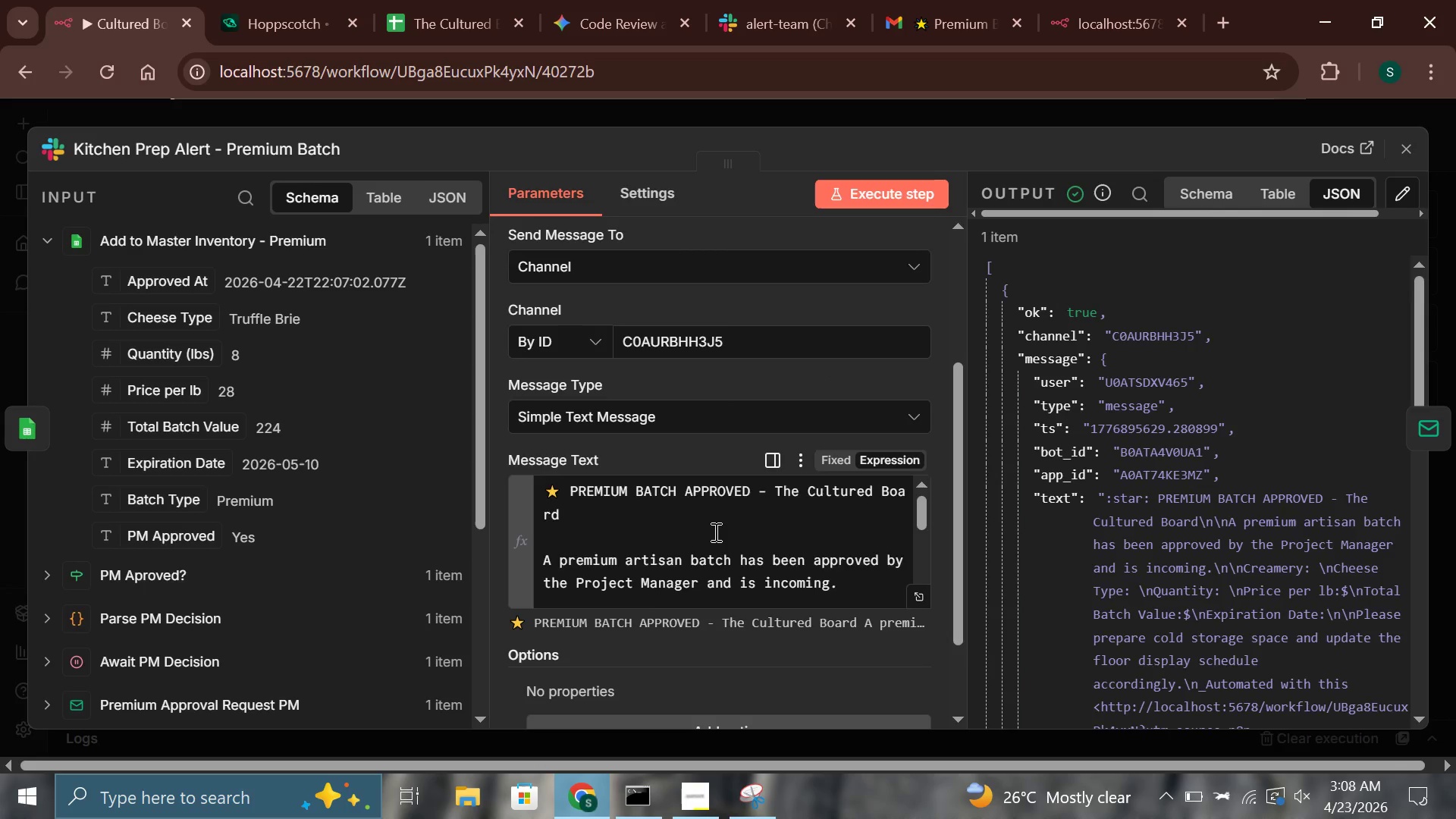 
scroll: coordinate [203, 452], scroll_direction: down, amount: 5.0
 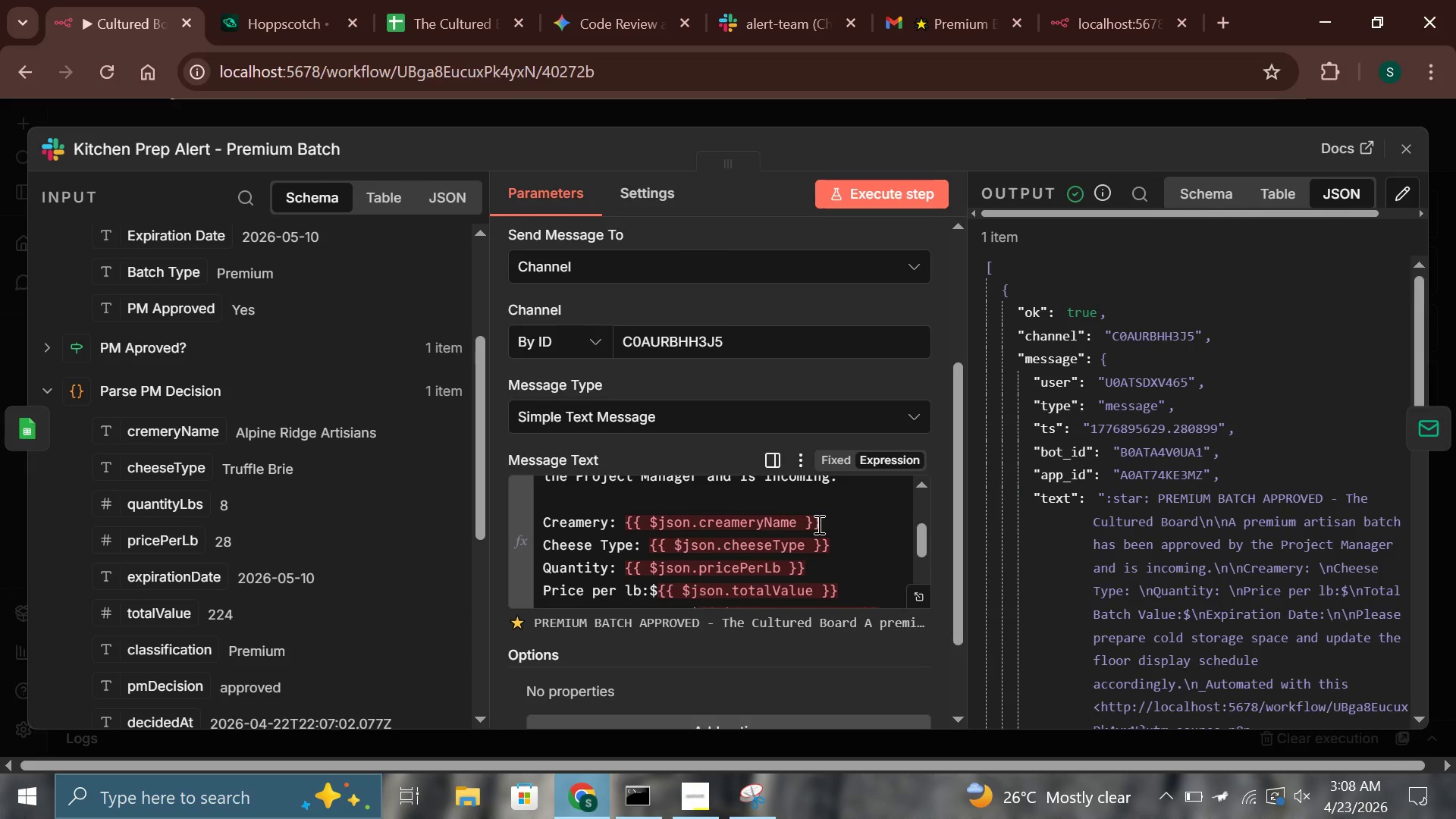 
left_click_drag(start_coordinate=[819, 524], to_coordinate=[629, 521])
 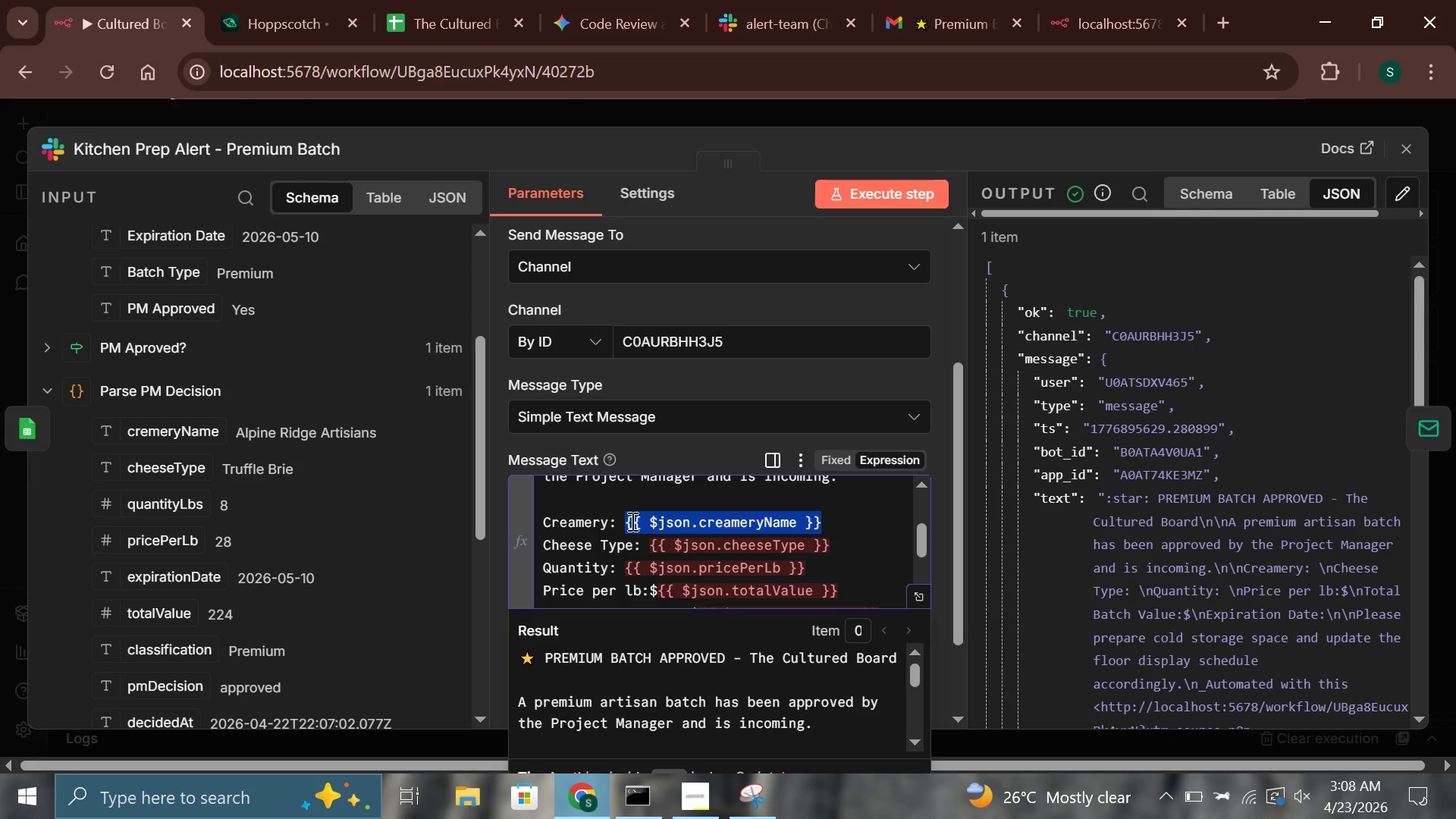 
key(Backspace)
 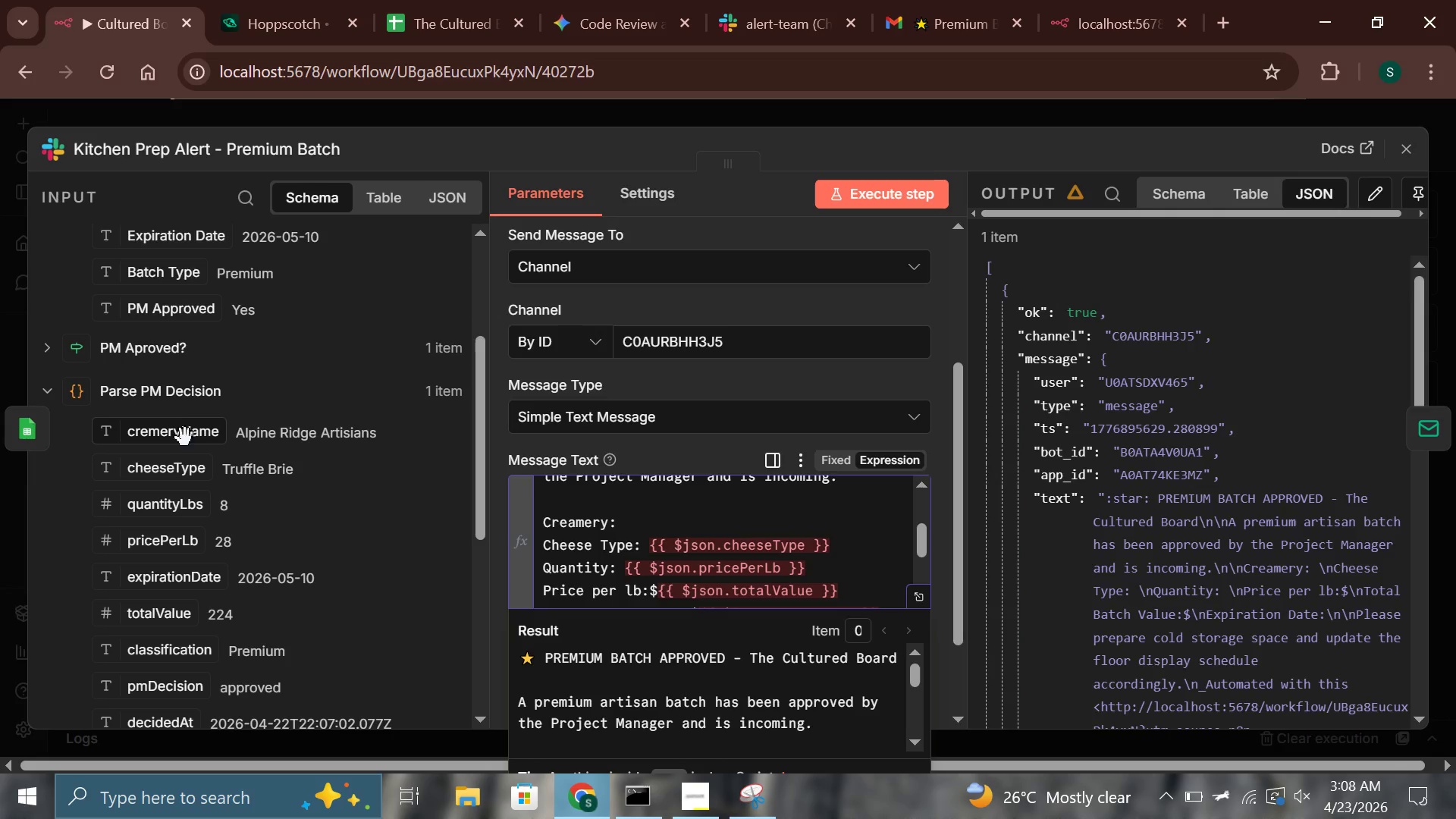 
left_click_drag(start_coordinate=[184, 432], to_coordinate=[643, 522])
 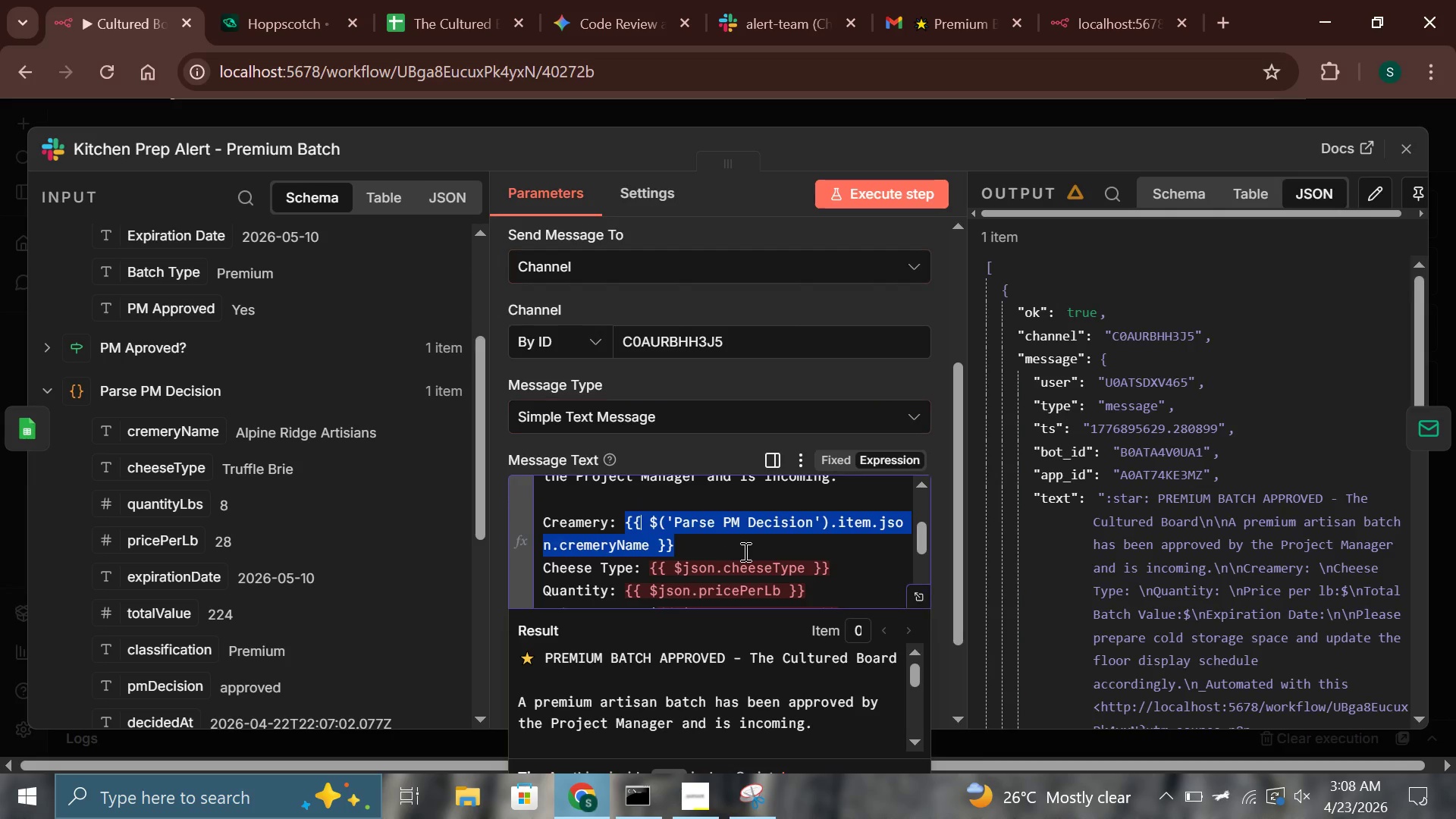 
left_click([744, 551])
 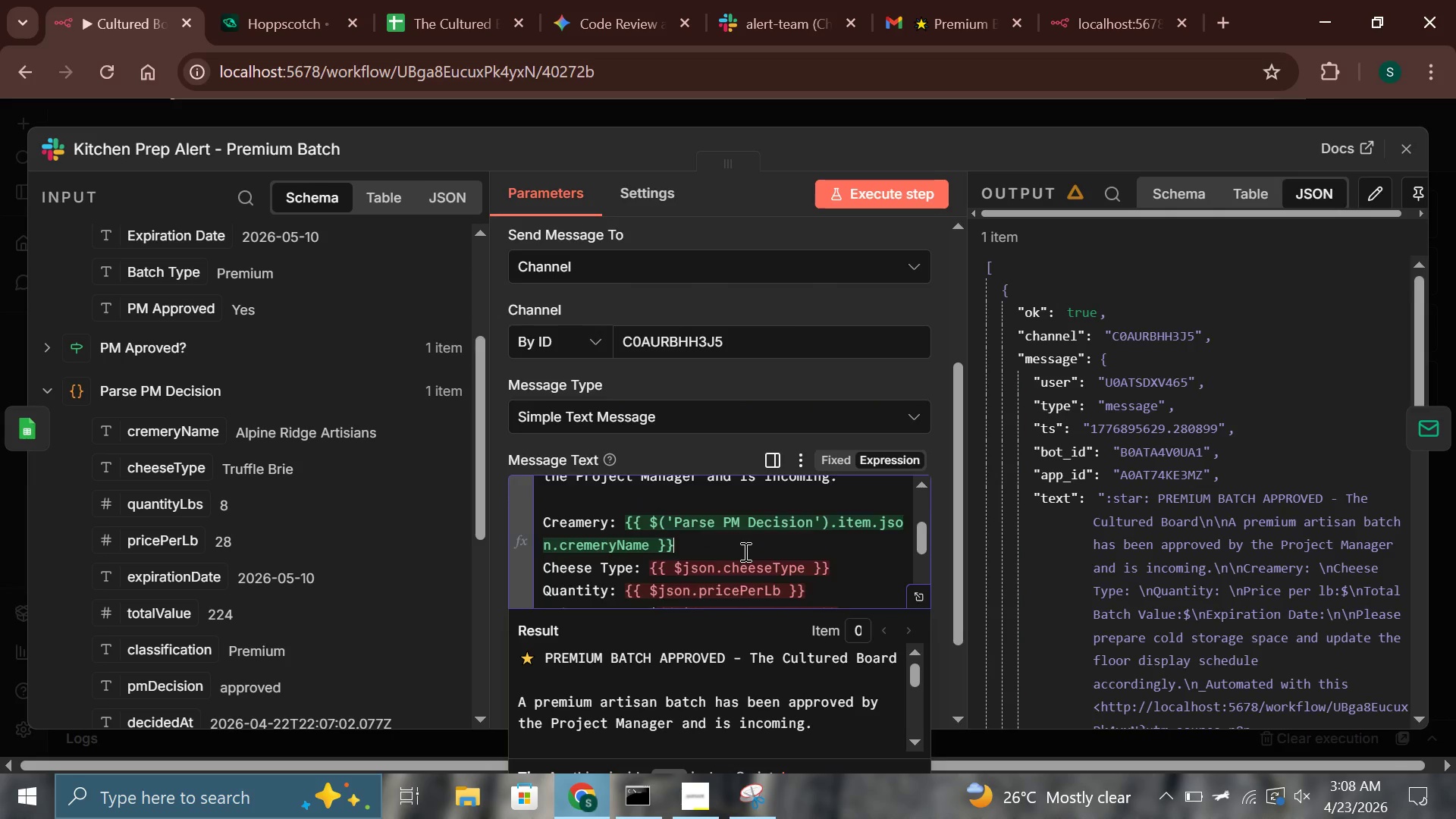 
scroll: coordinate [744, 551], scroll_direction: down, amount: 1.0
 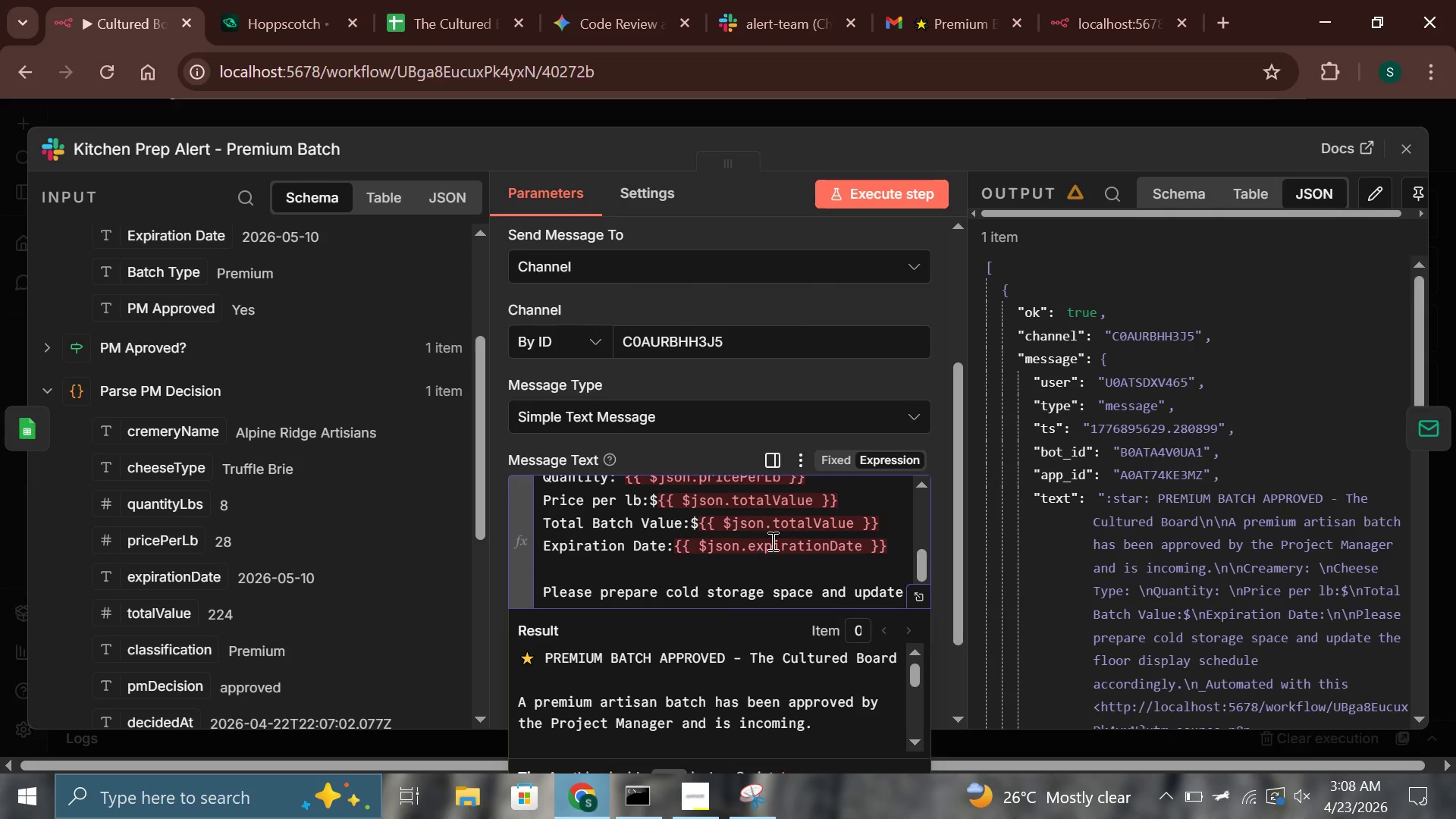 
scroll: coordinate [771, 541], scroll_direction: up, amount: 1.0
 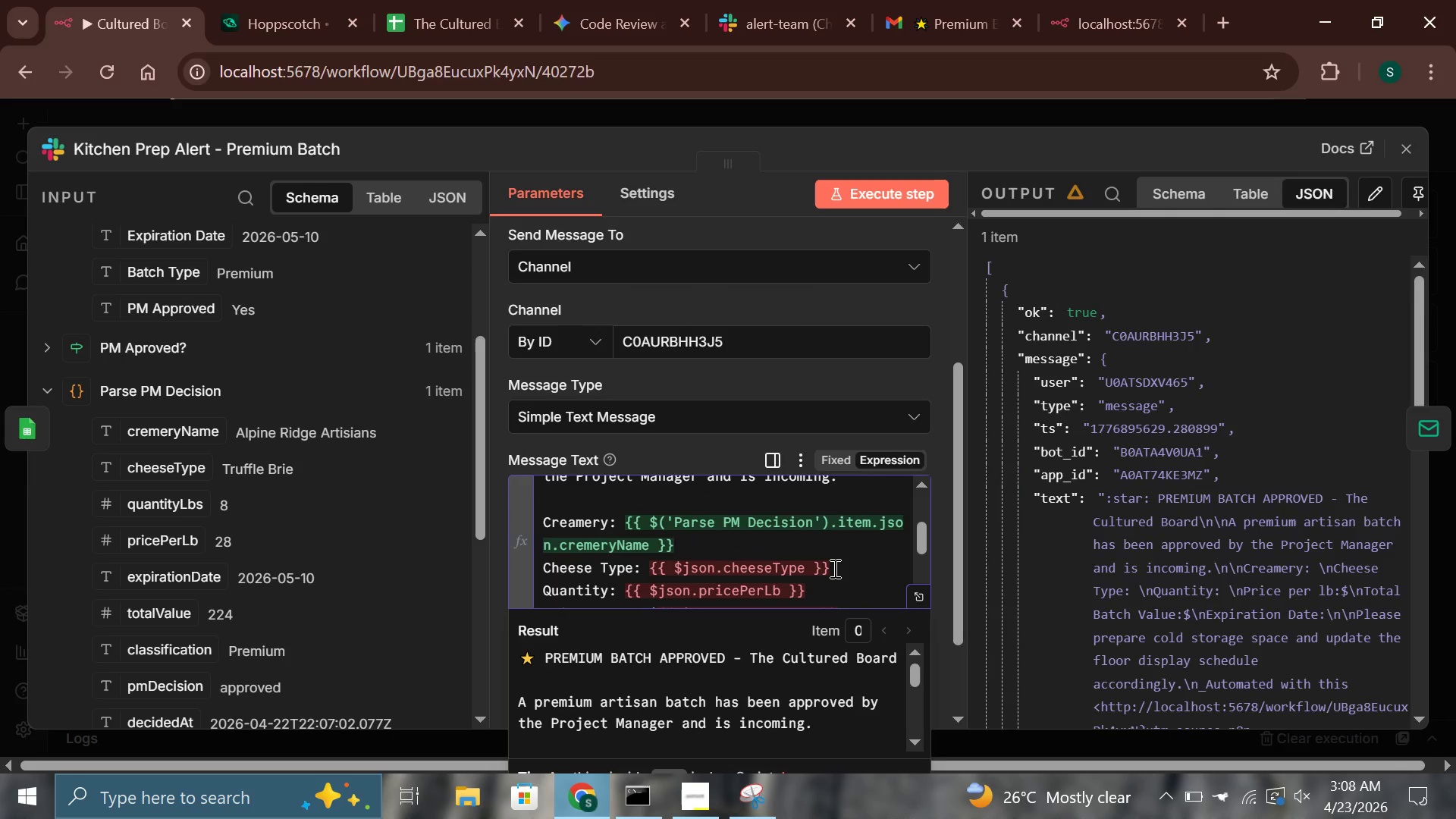 
left_click_drag(start_coordinate=[833, 568], to_coordinate=[651, 567])
 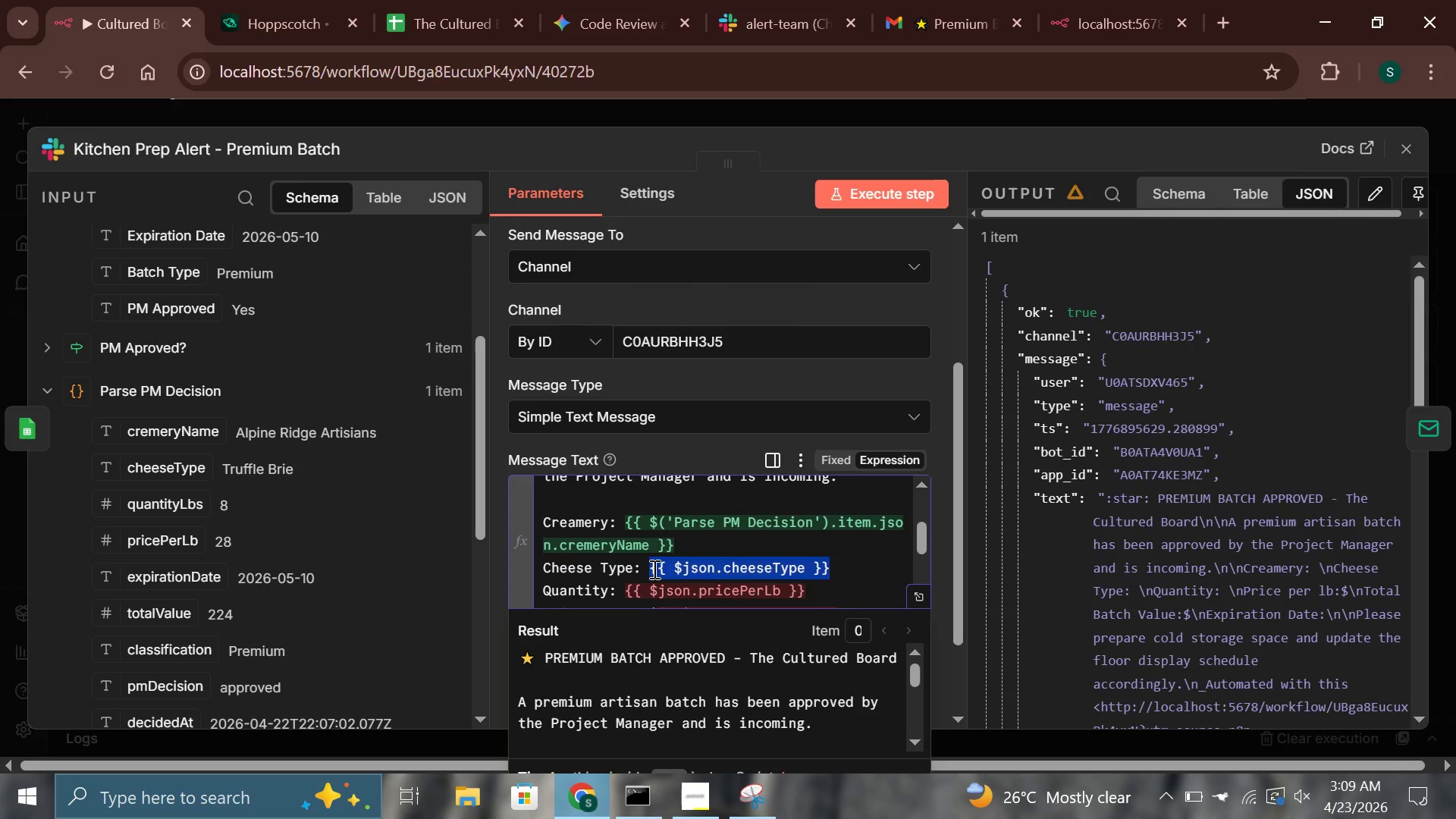 
key(Backspace)
 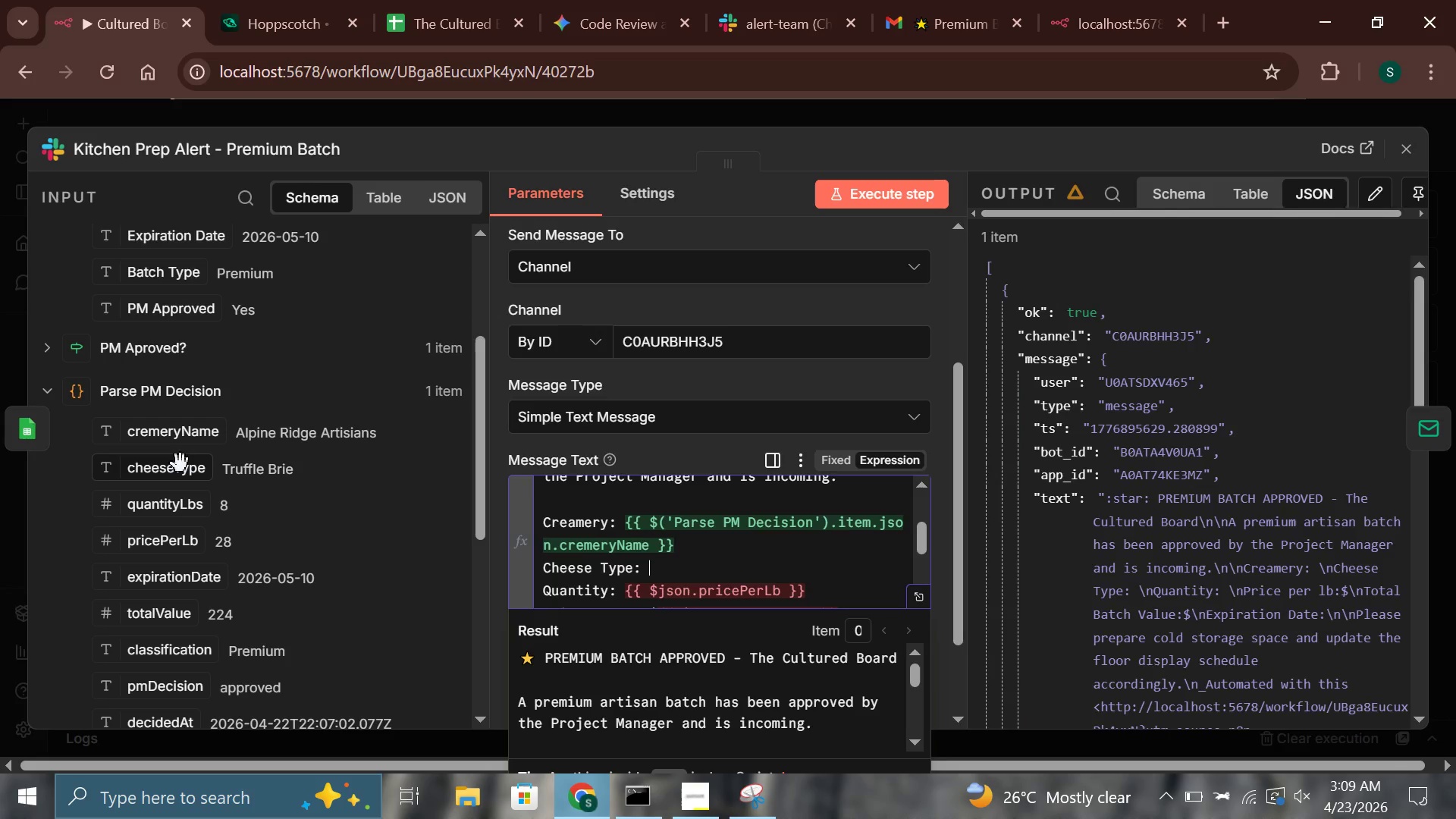 
left_click_drag(start_coordinate=[179, 466], to_coordinate=[677, 564])
 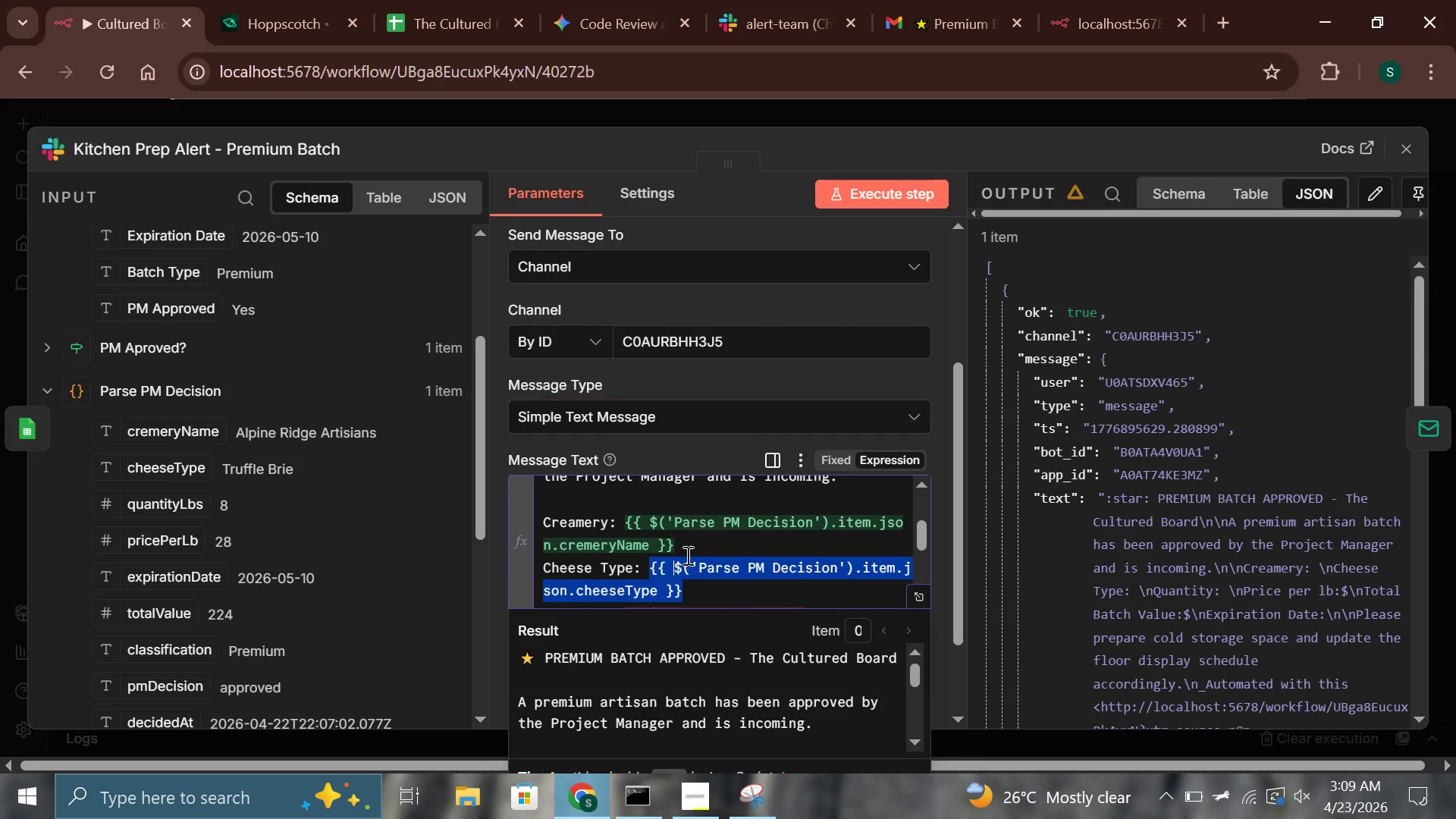 
scroll: coordinate [686, 555], scroll_direction: down, amount: 2.0
 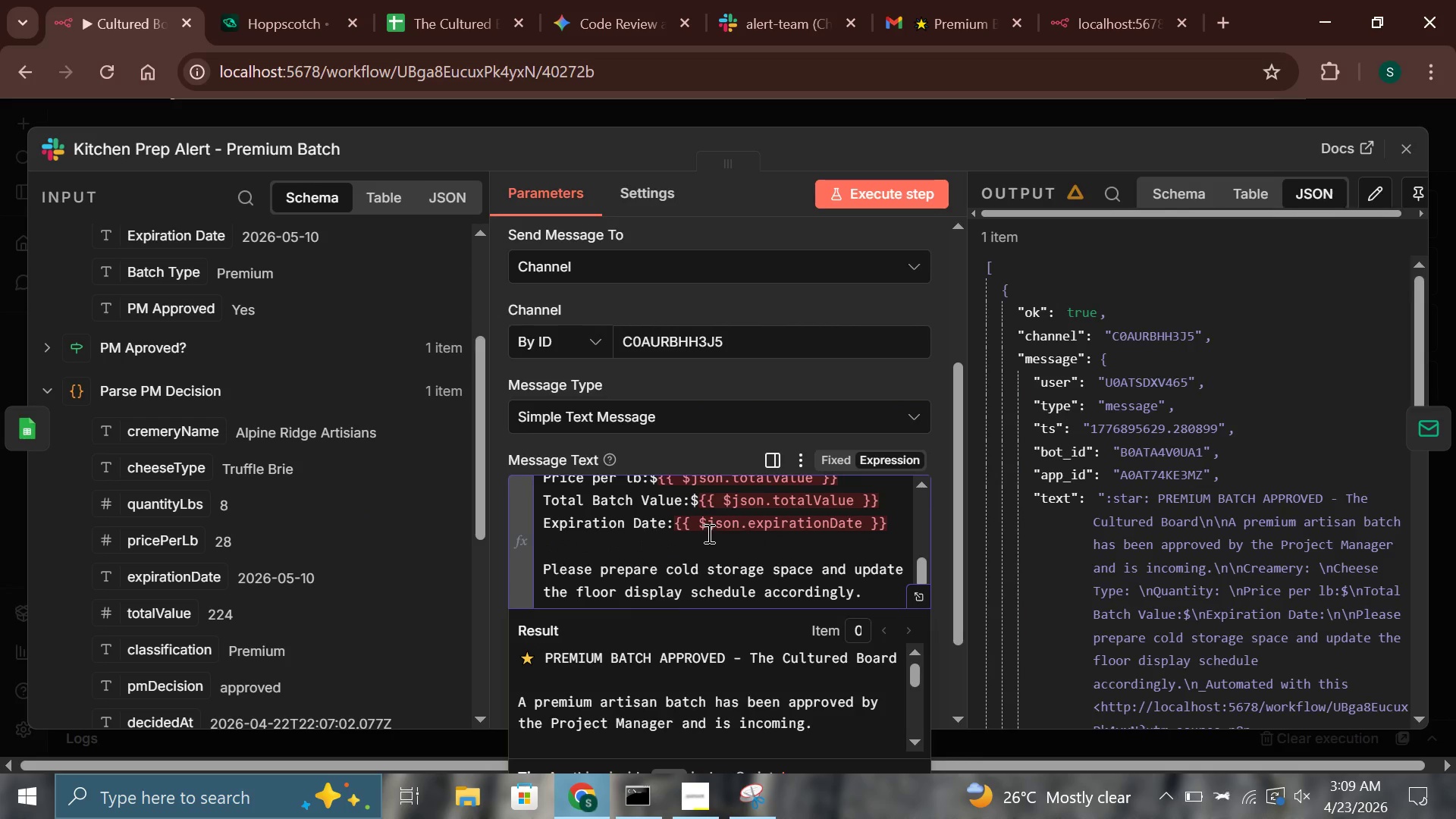 
scroll: coordinate [708, 533], scroll_direction: up, amount: 1.0
 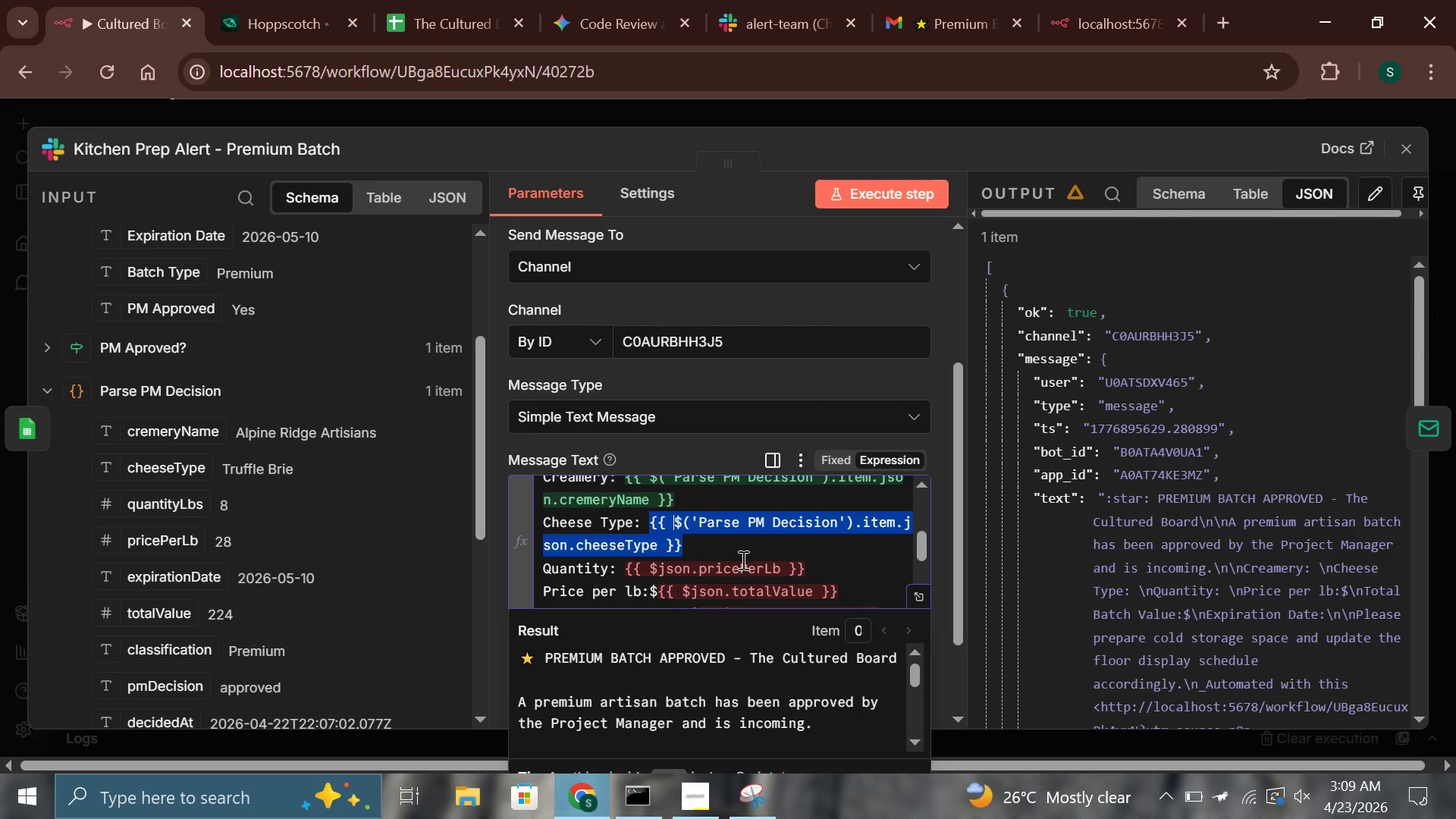 
left_click([742, 557])
 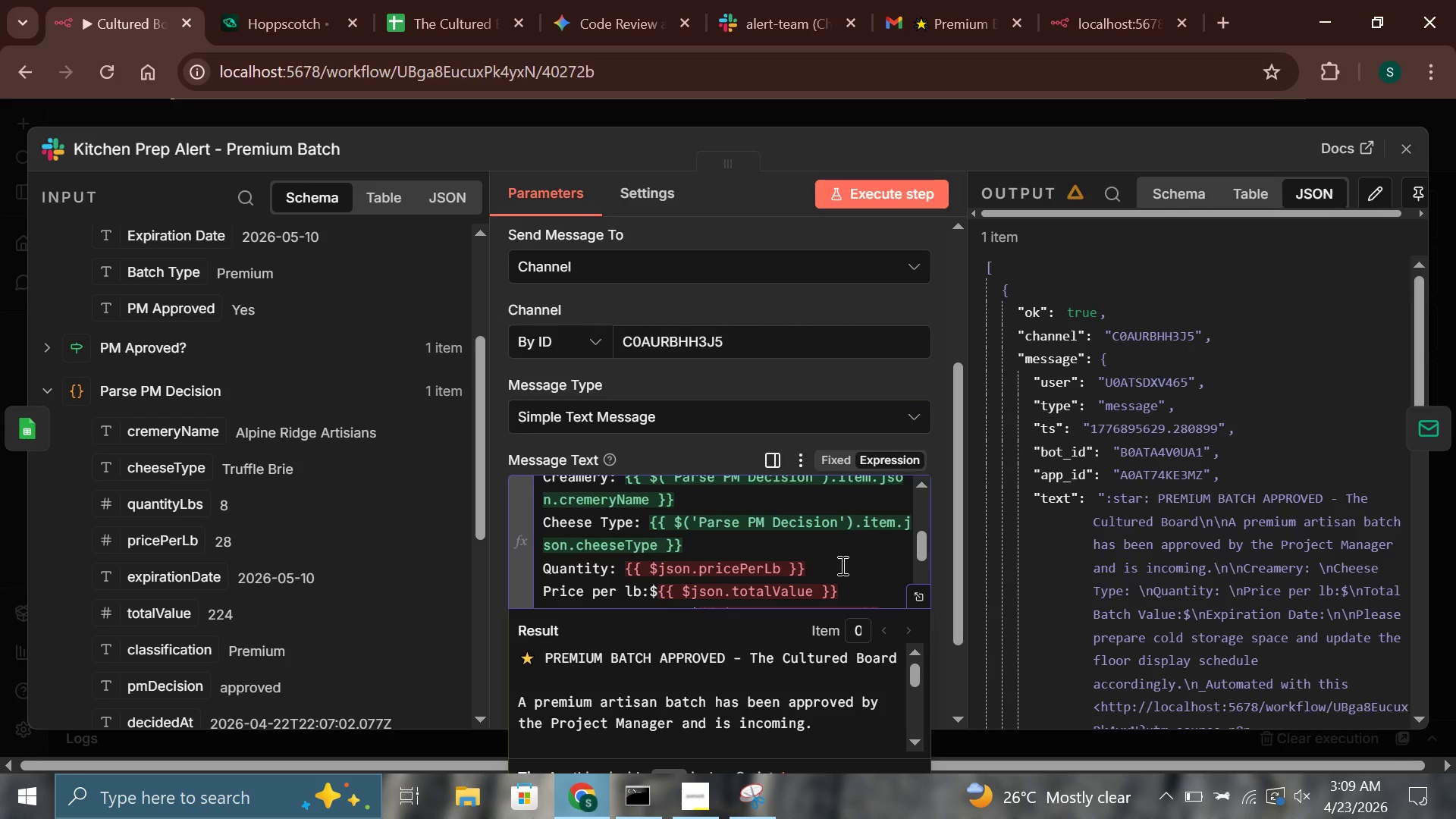 
left_click_drag(start_coordinate=[836, 565], to_coordinate=[623, 570])
 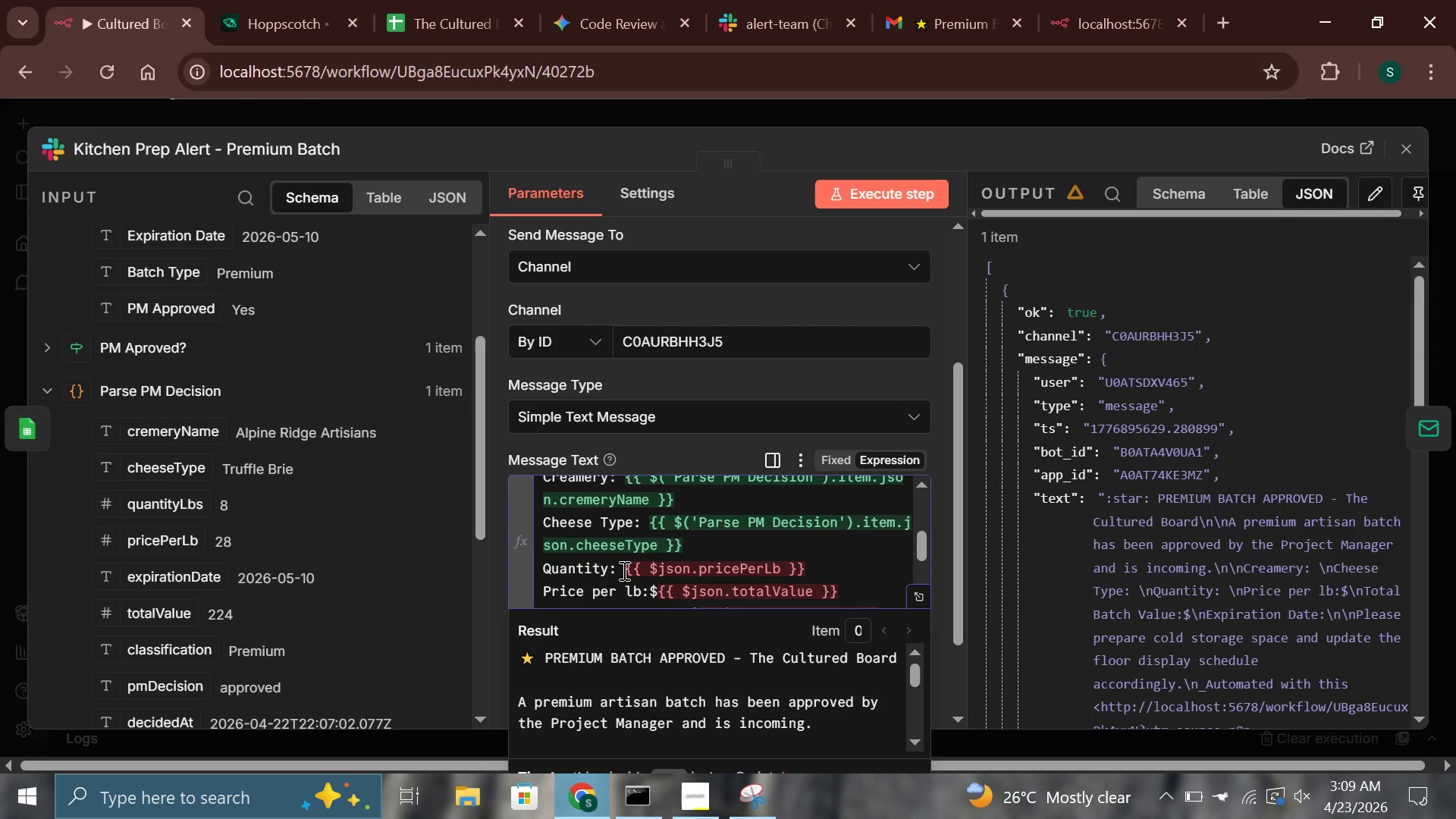 
left_click([623, 570])
 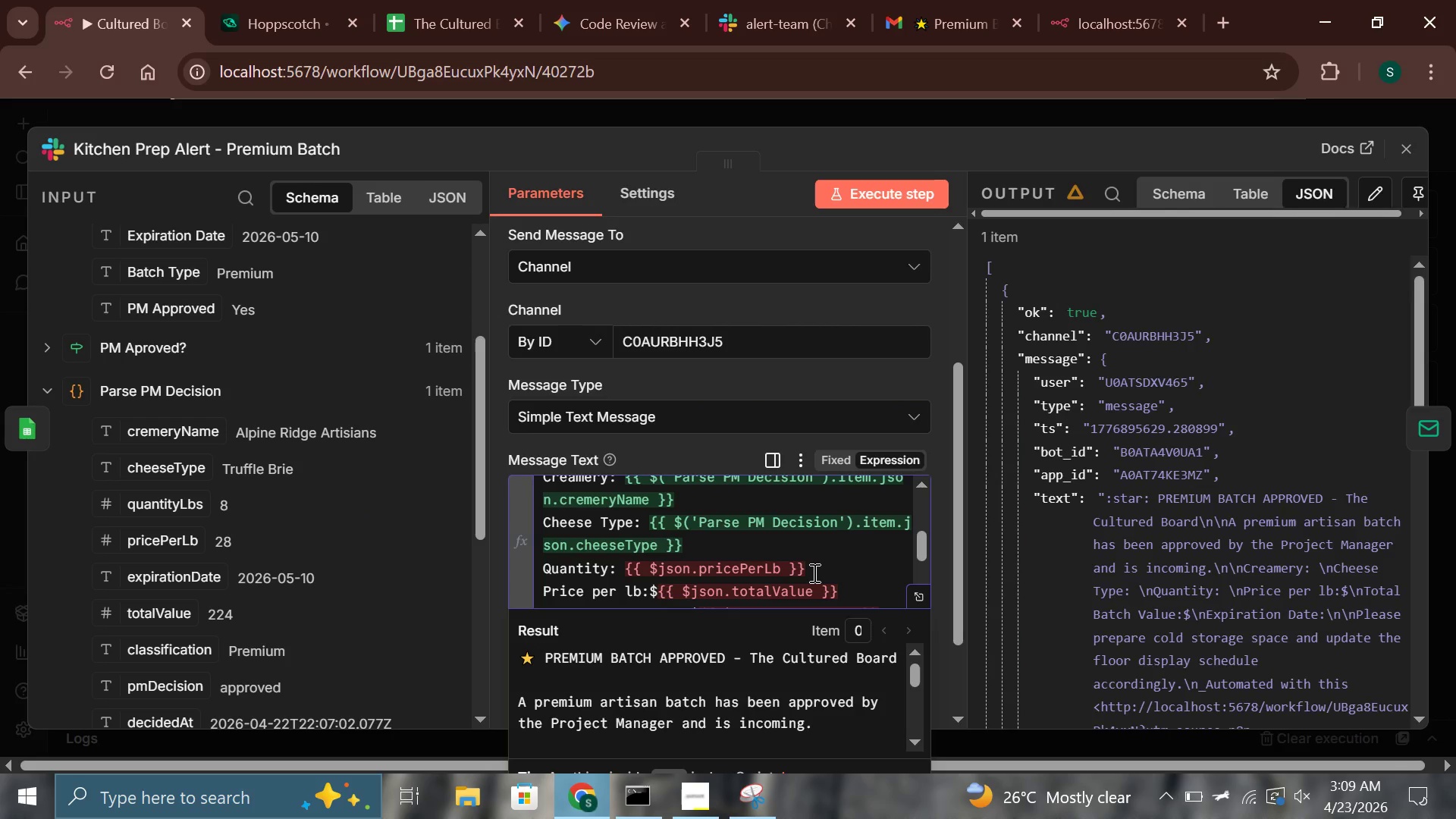 
left_click_drag(start_coordinate=[813, 573], to_coordinate=[626, 574])
 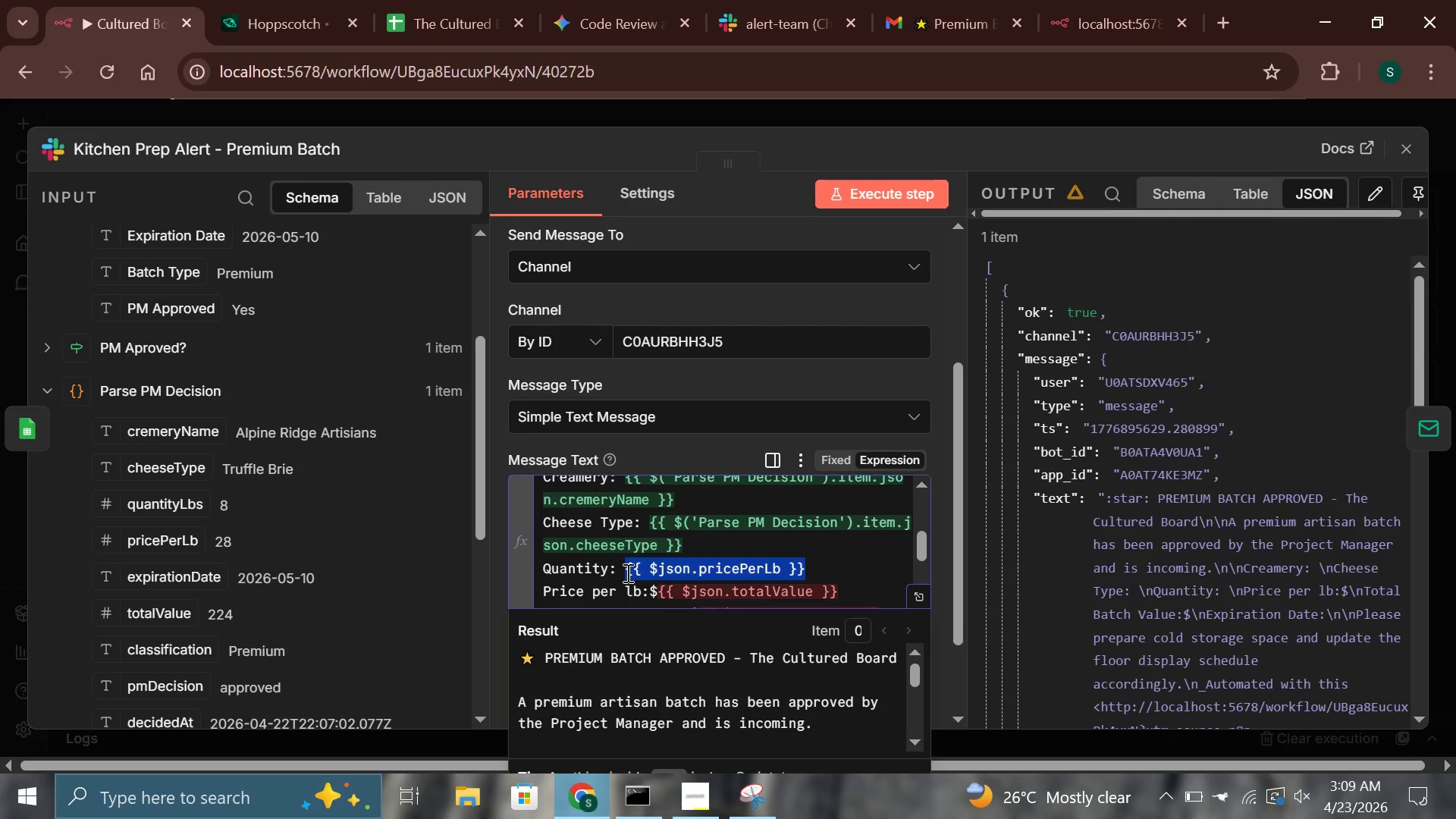 
key(Backspace)
 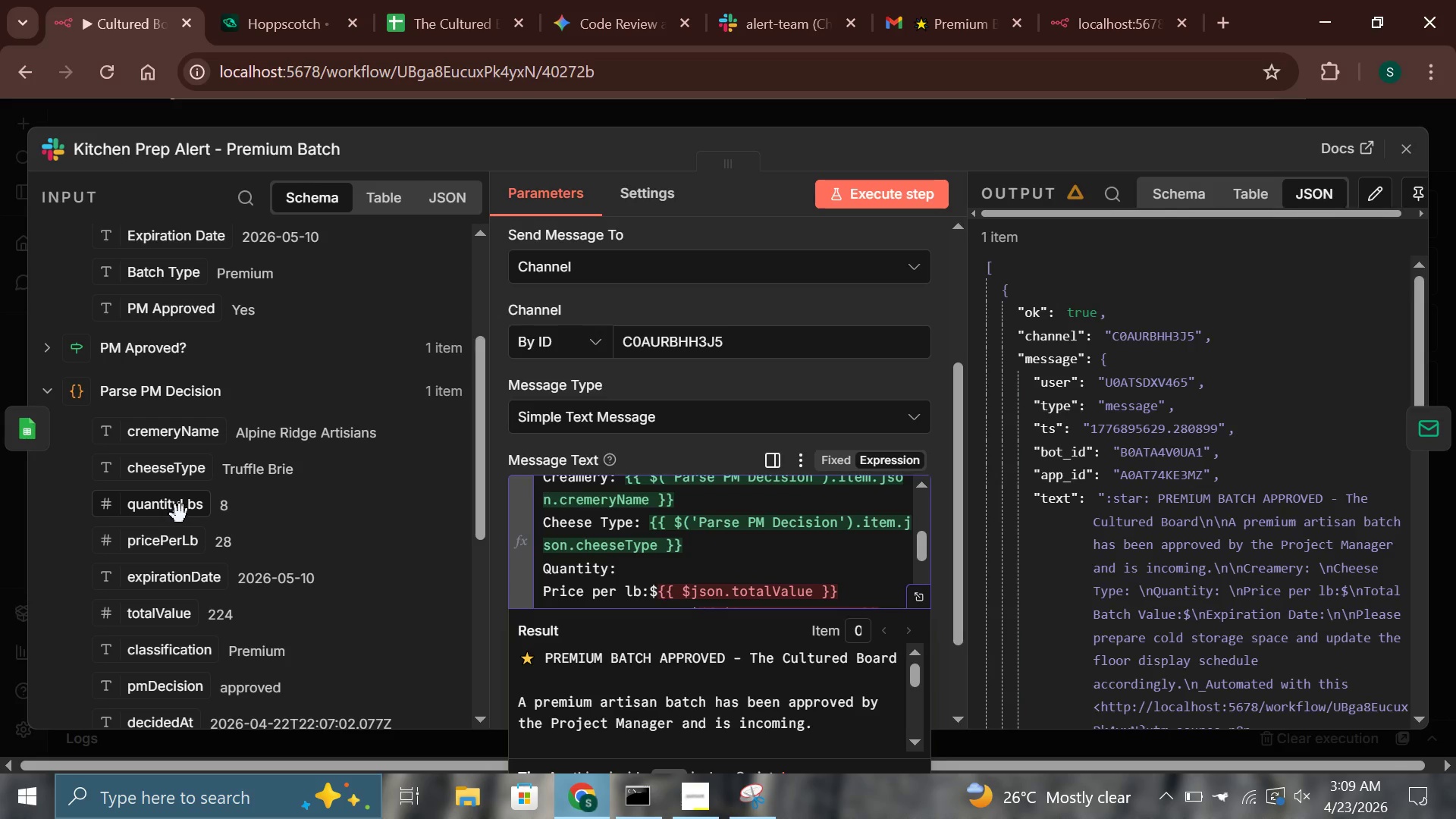 
left_click_drag(start_coordinate=[175, 509], to_coordinate=[640, 571])
 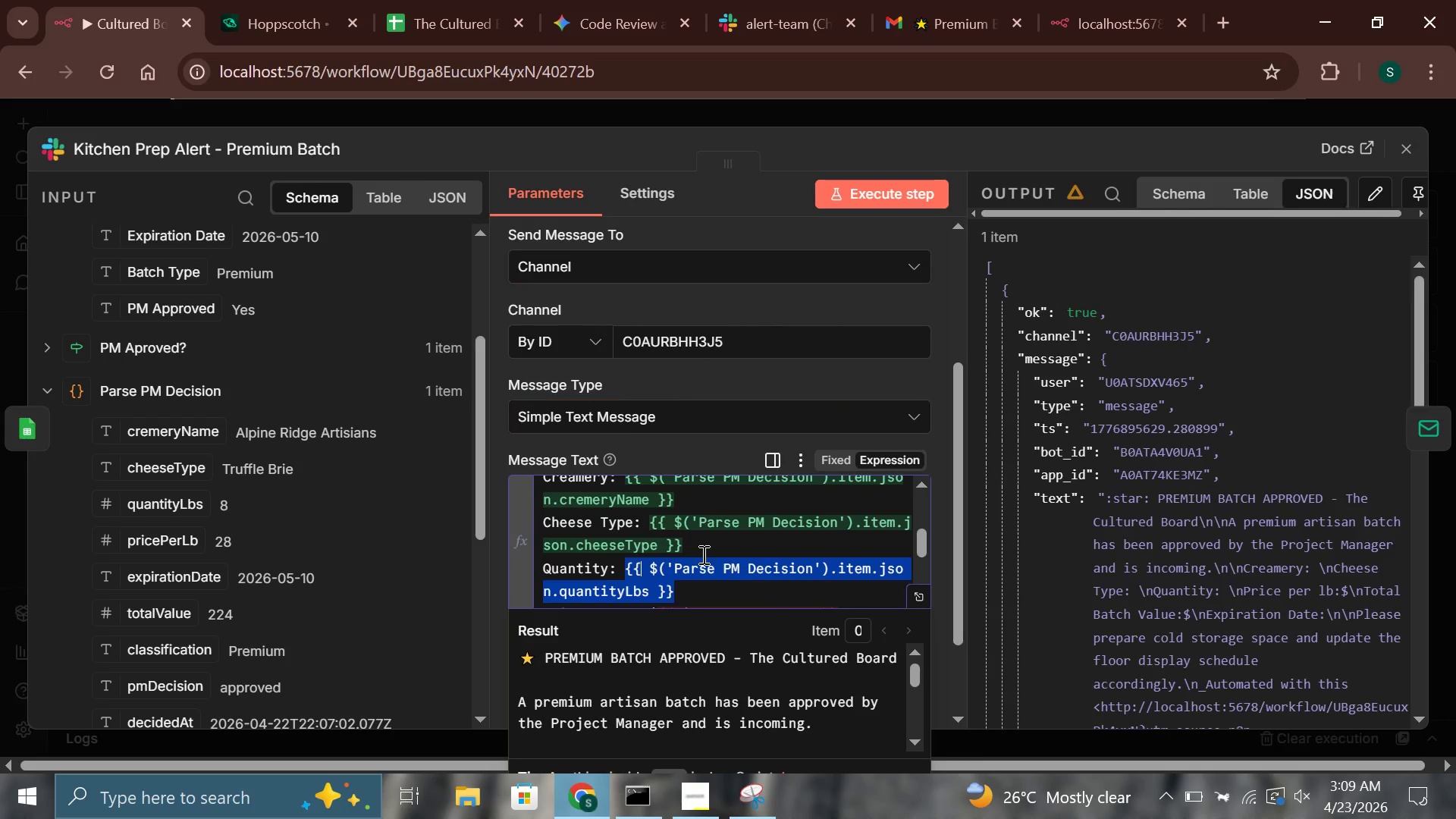 
scroll: coordinate [702, 554], scroll_direction: down, amount: 1.0
 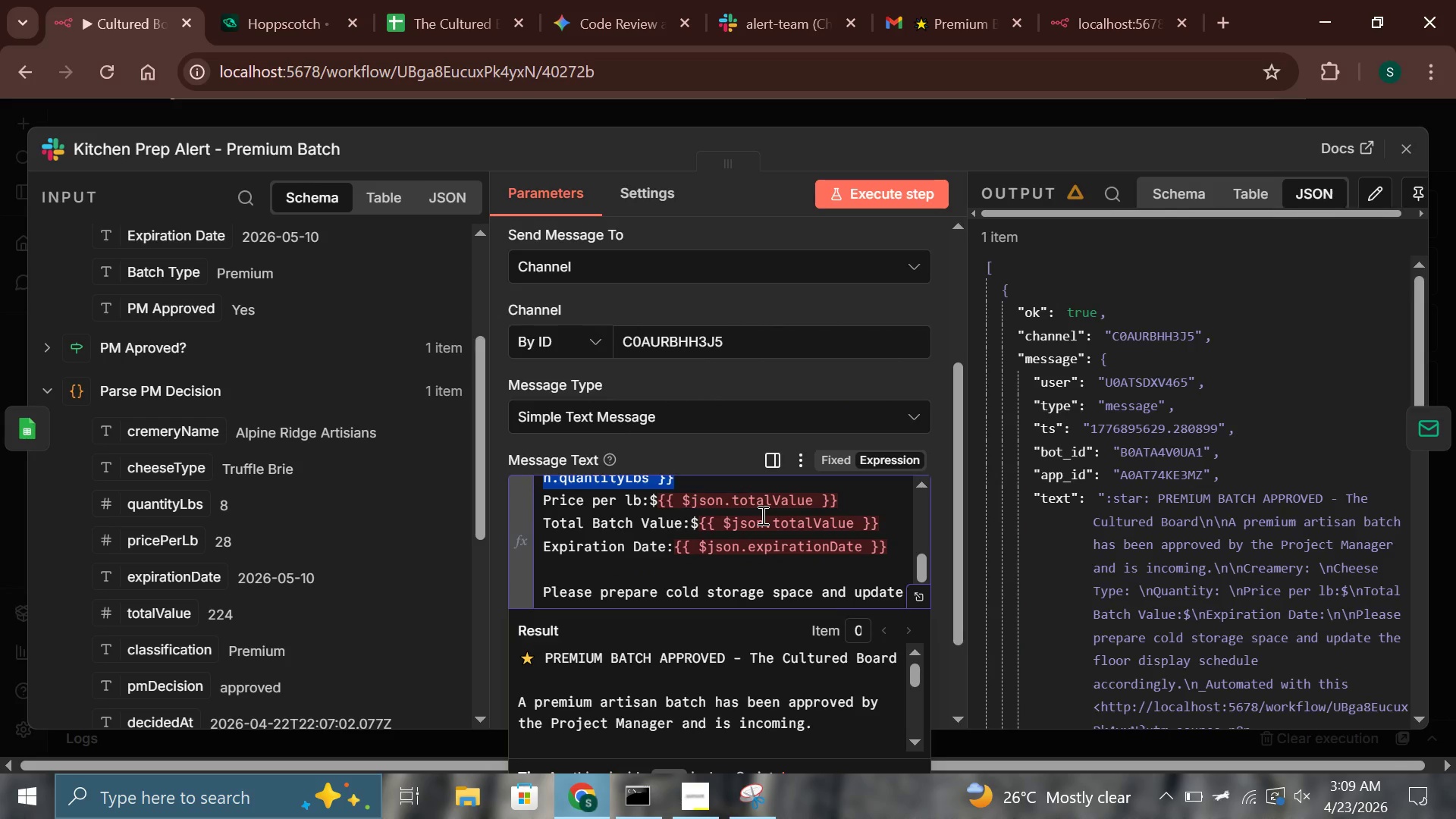 
left_click([761, 515])
 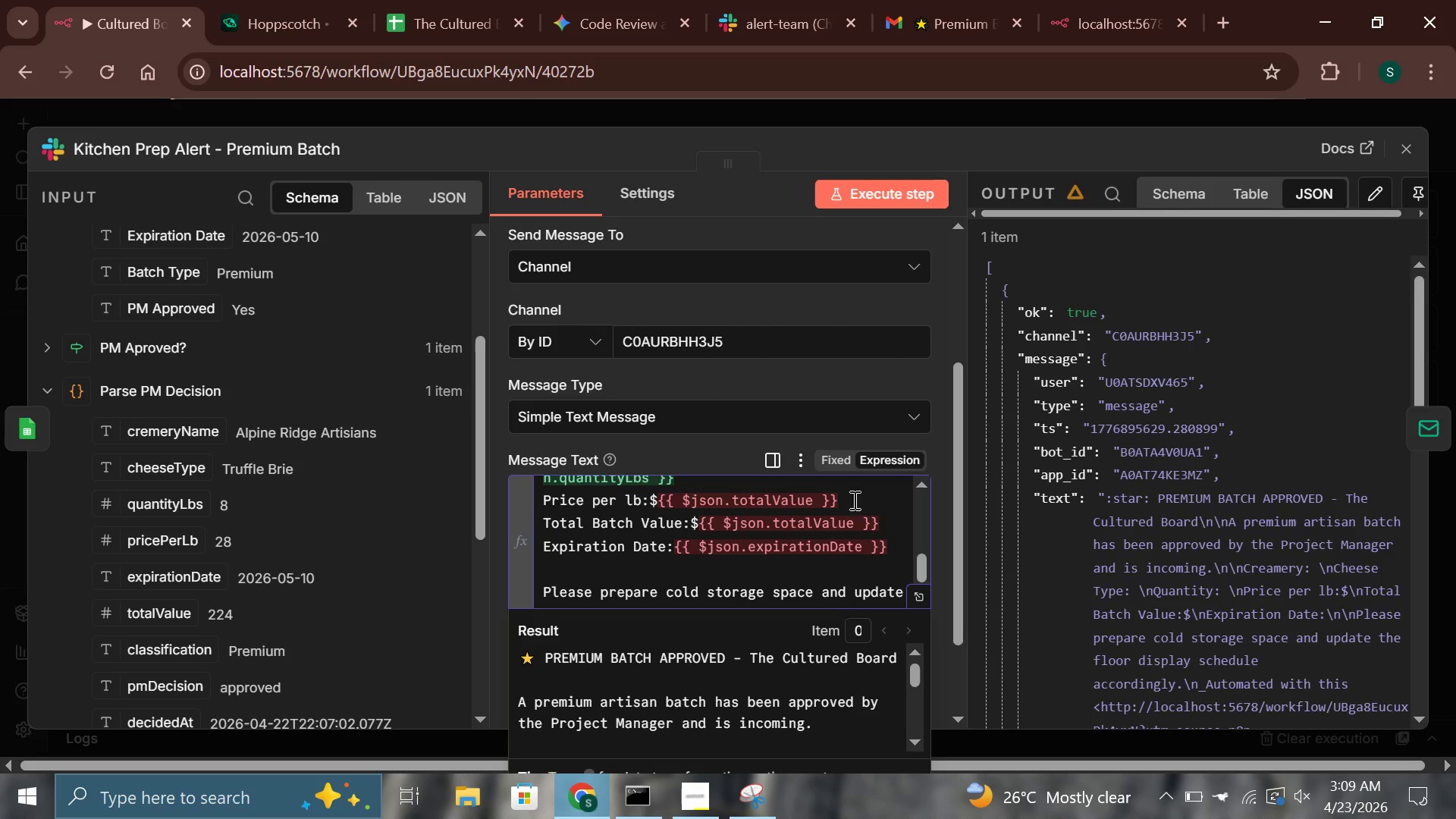 
left_click_drag(start_coordinate=[848, 498], to_coordinate=[660, 500])
 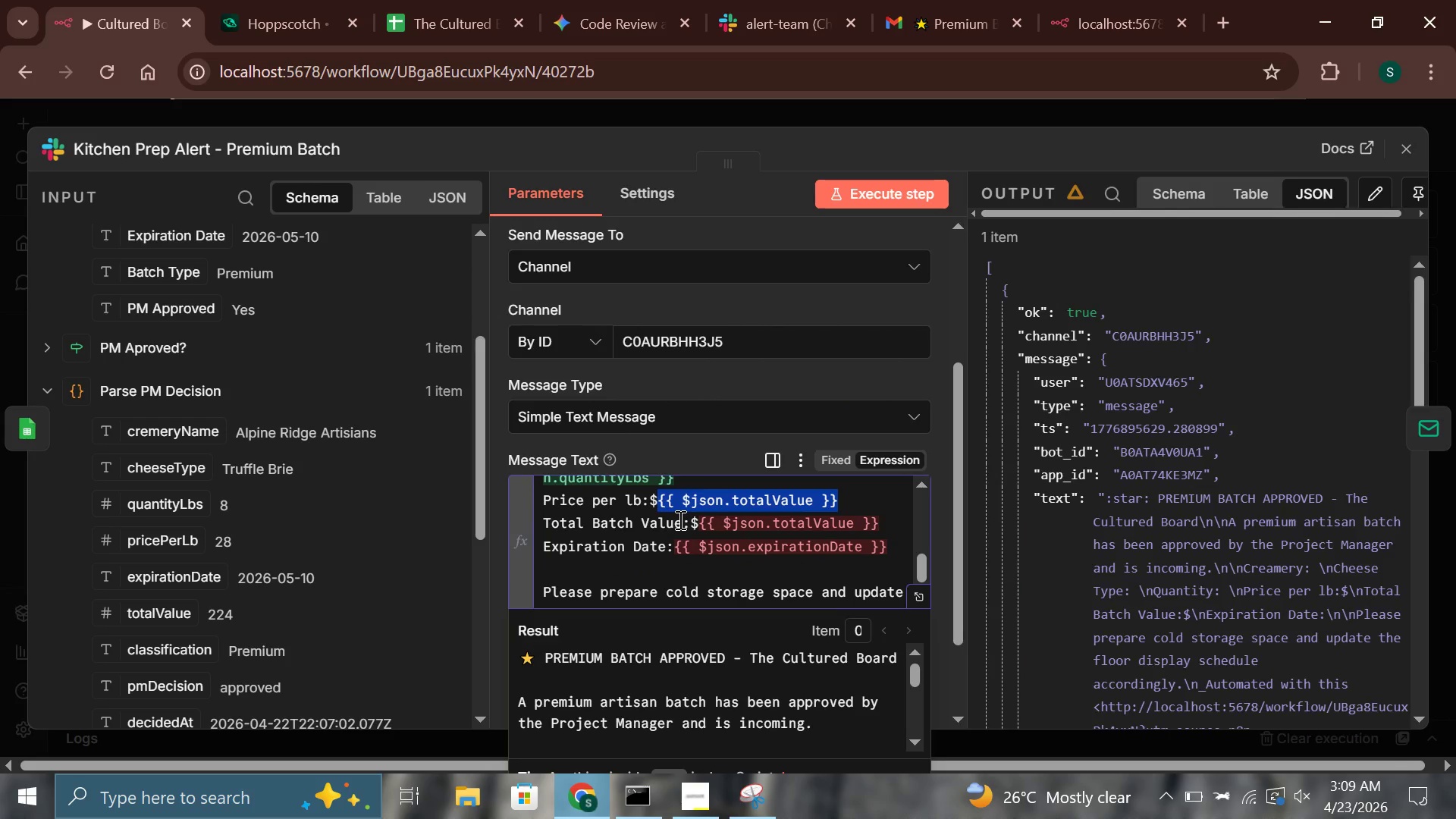 
key(Backspace)
 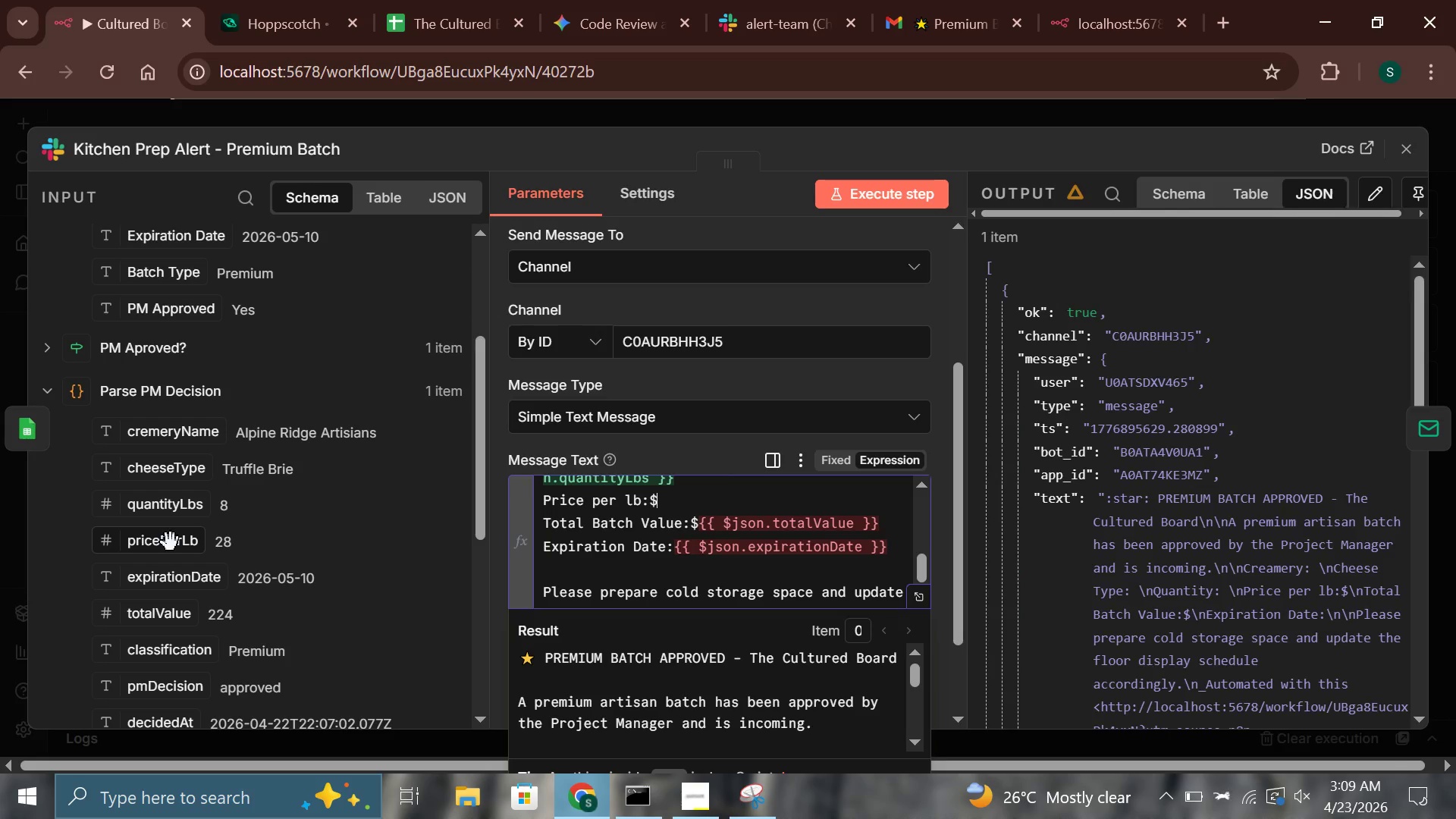 
left_click_drag(start_coordinate=[171, 542], to_coordinate=[678, 506])
 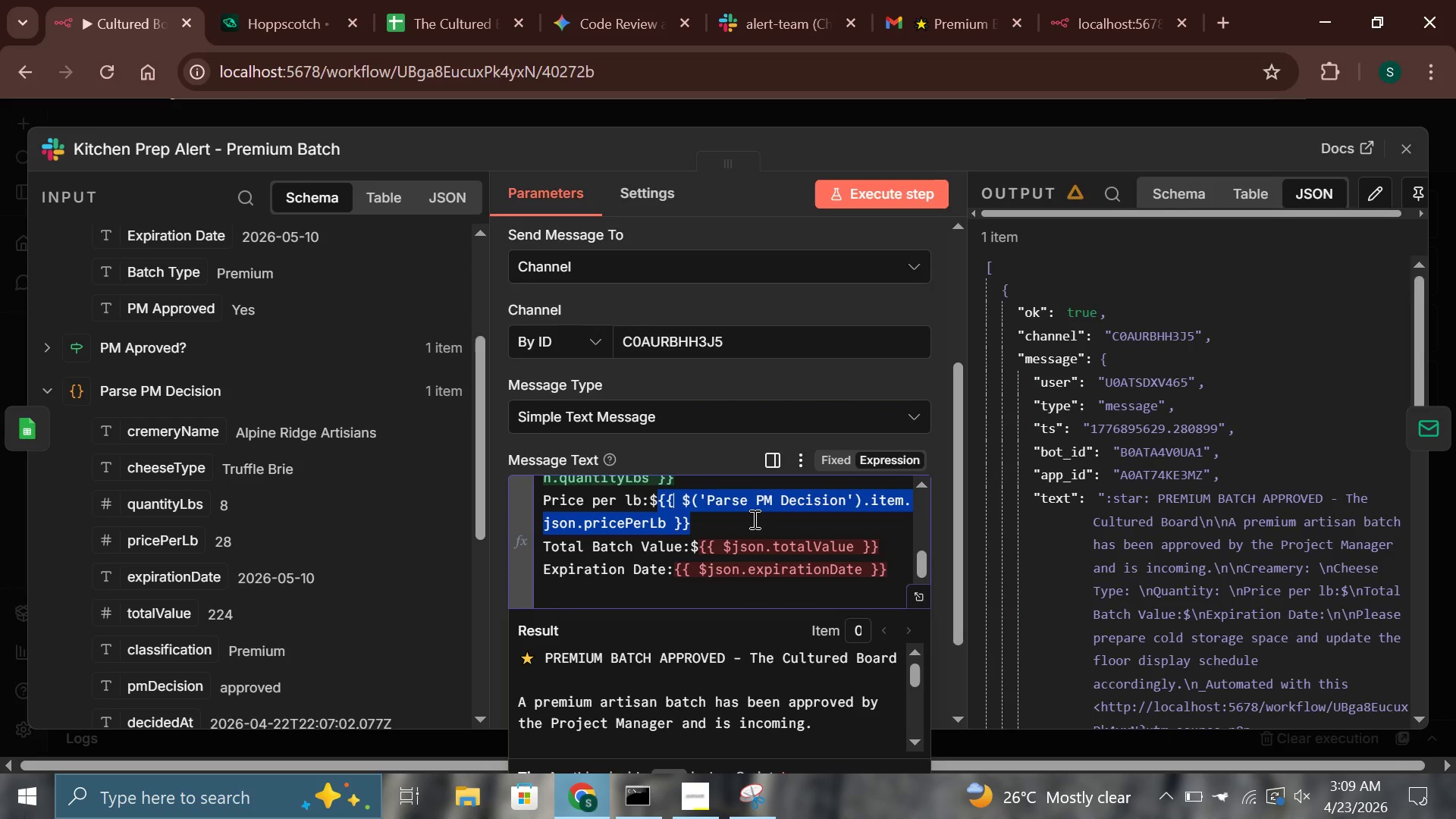 
left_click([753, 519])
 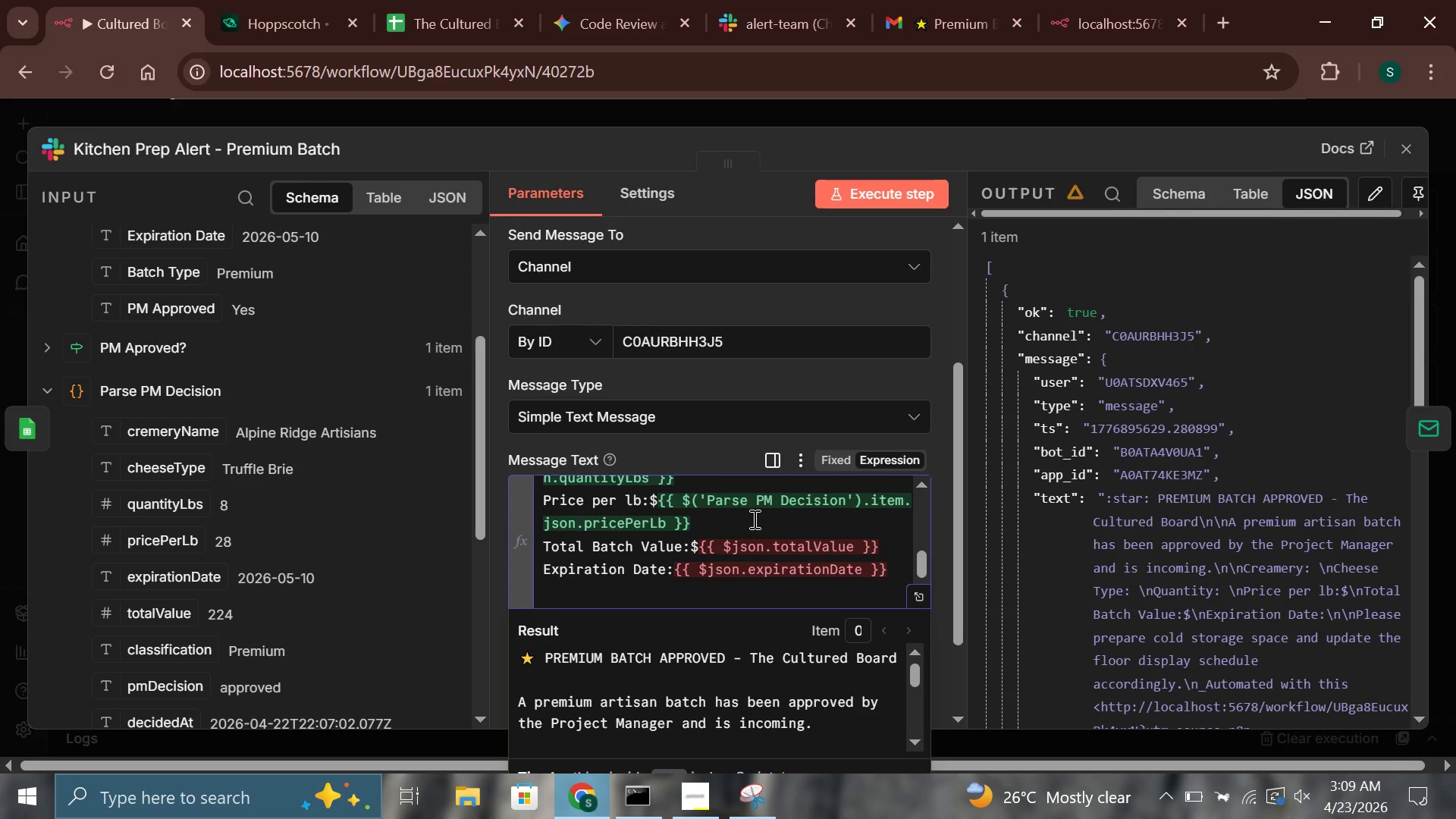 
scroll: coordinate [753, 519], scroll_direction: down, amount: 1.0
 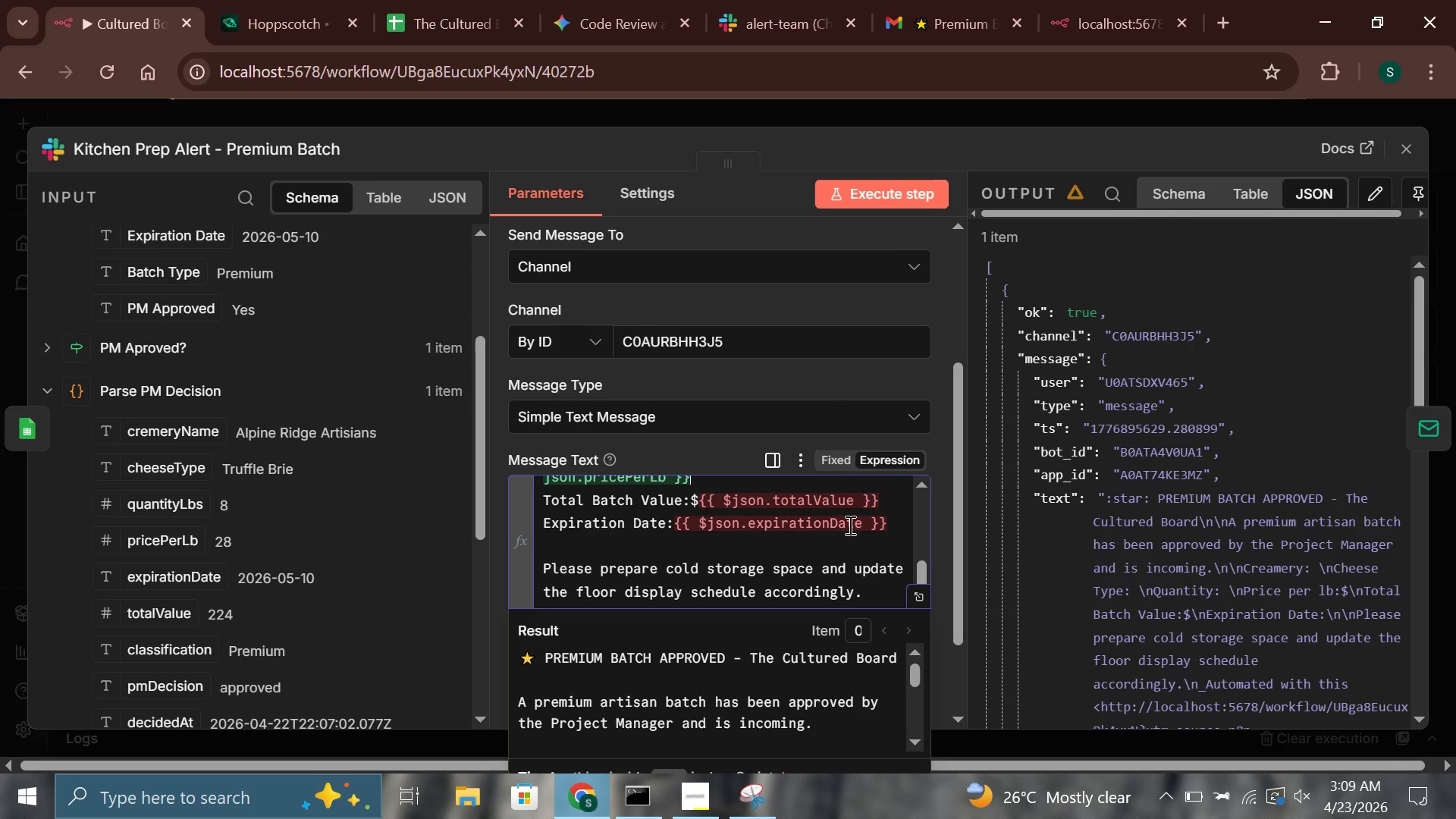 
left_click_drag(start_coordinate=[887, 504], to_coordinate=[701, 500])
 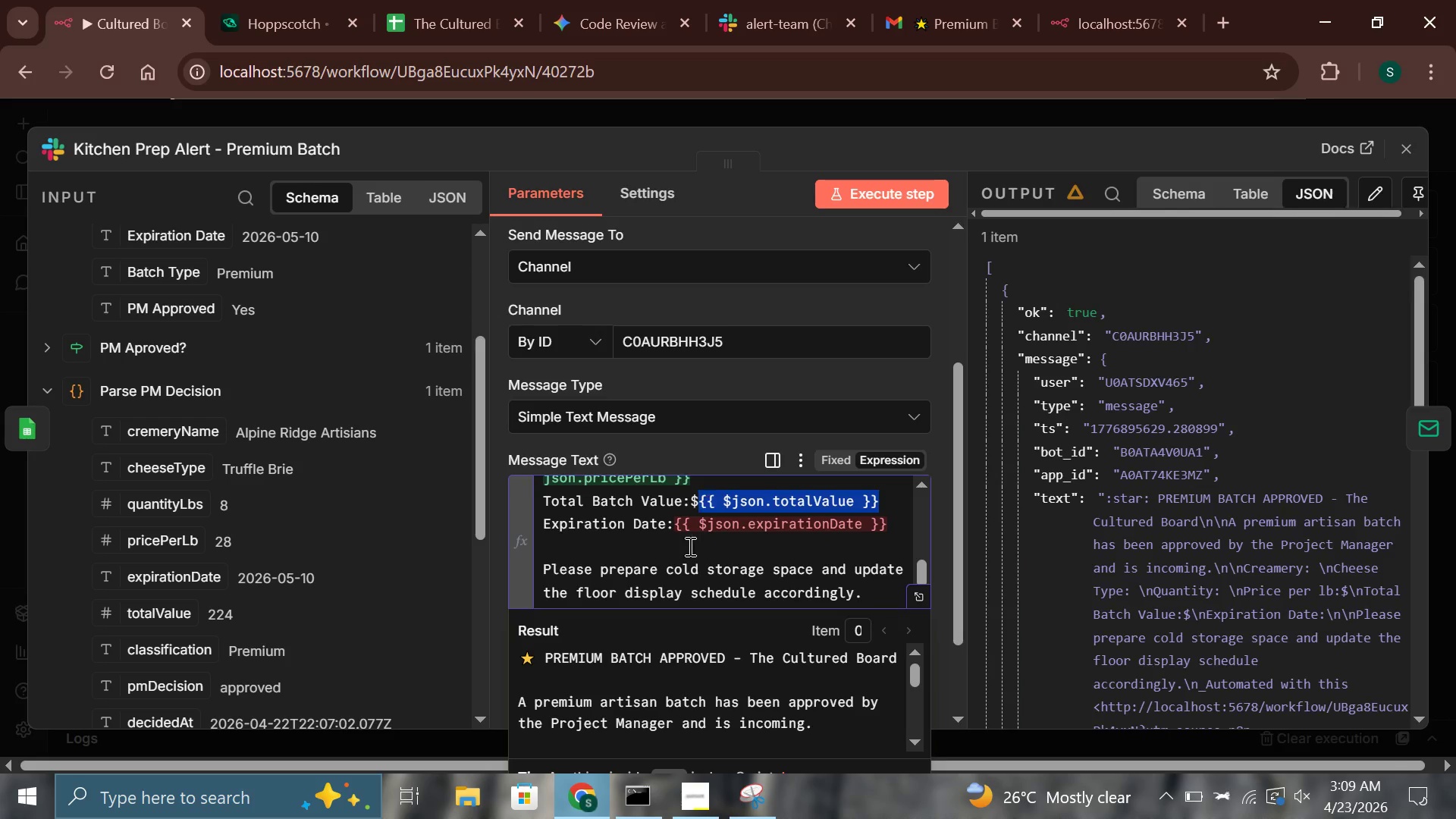 
key(Backspace)
 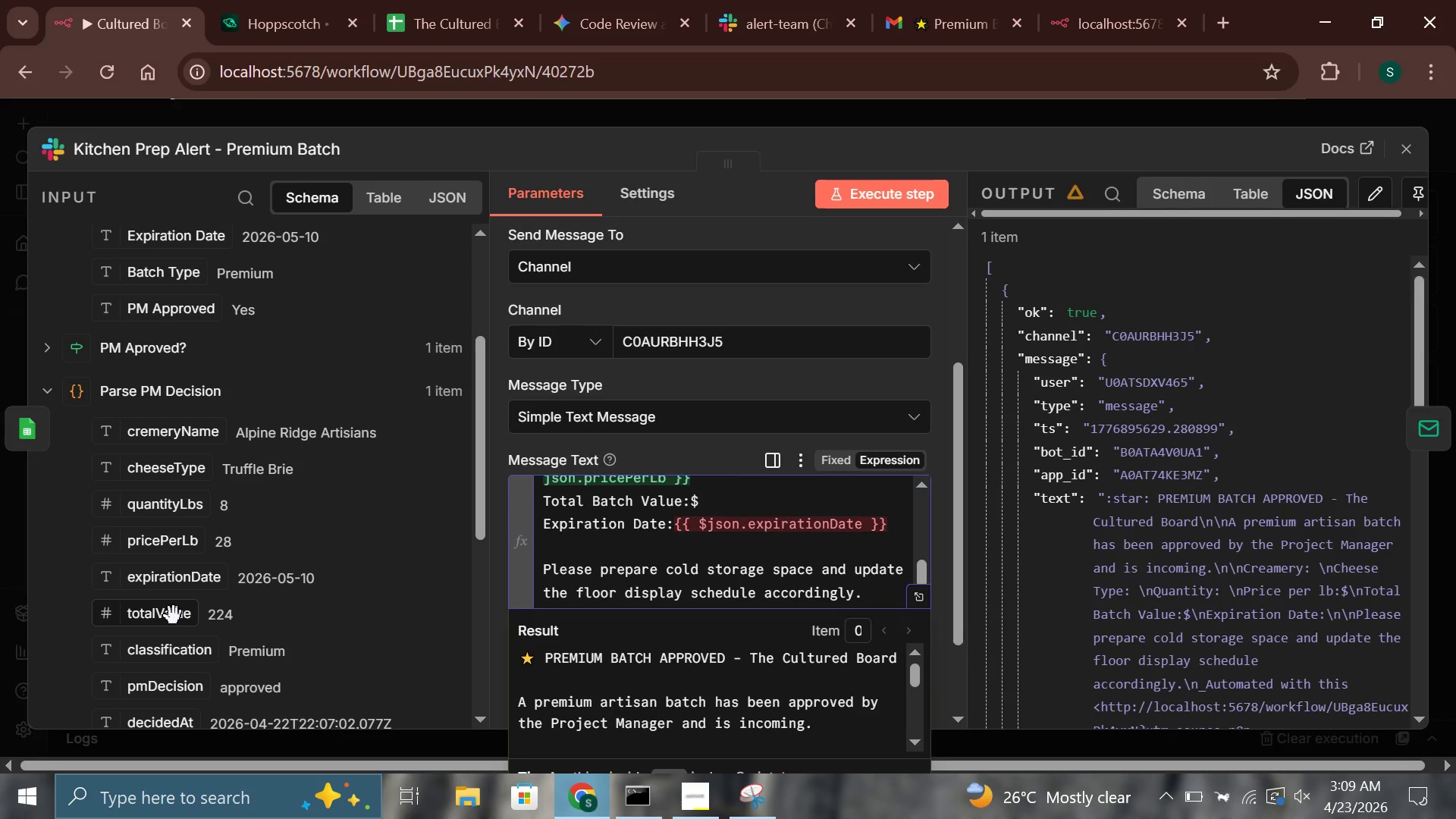 
left_click_drag(start_coordinate=[174, 617], to_coordinate=[726, 506])
 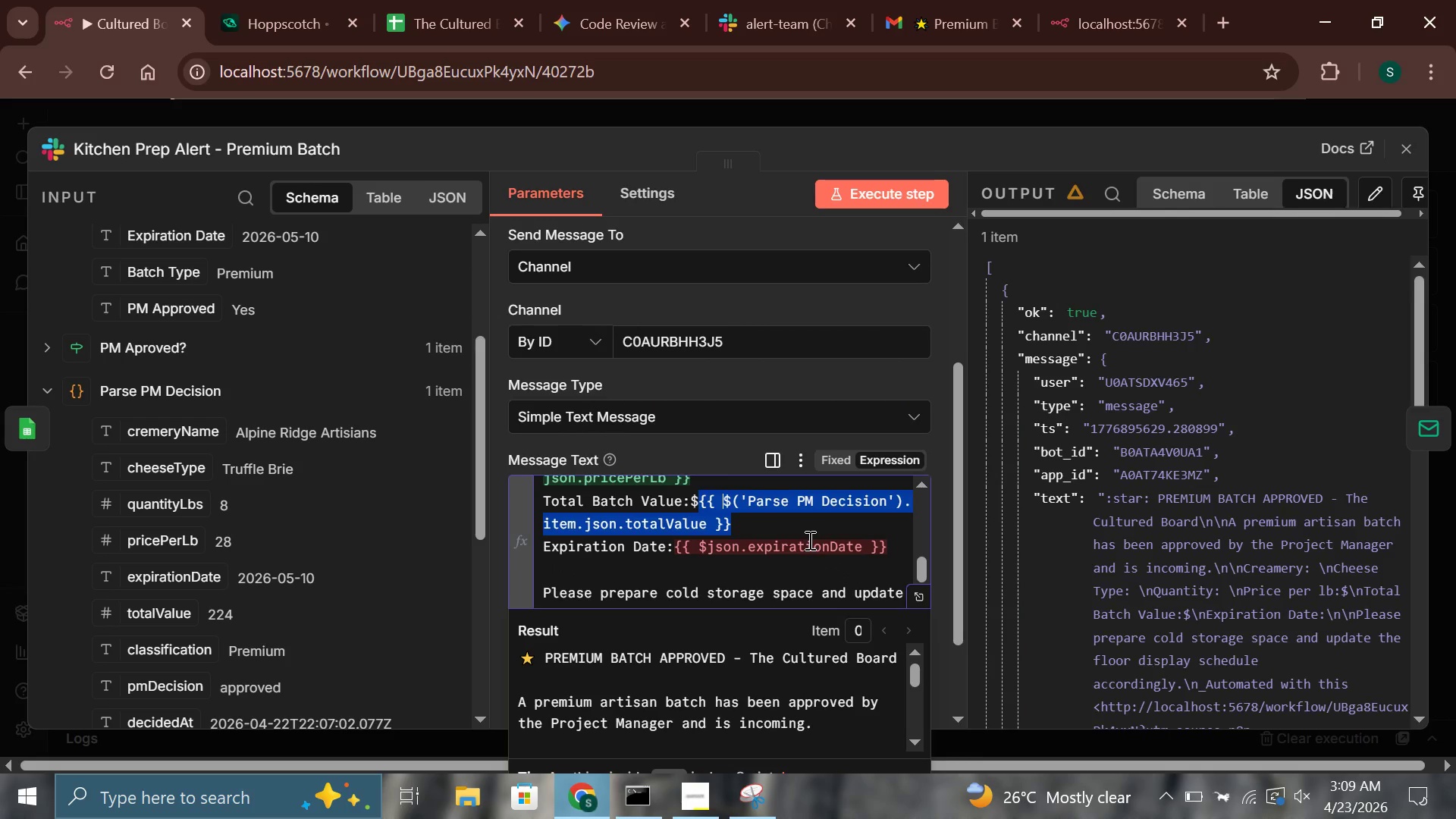 
left_click([799, 532])
 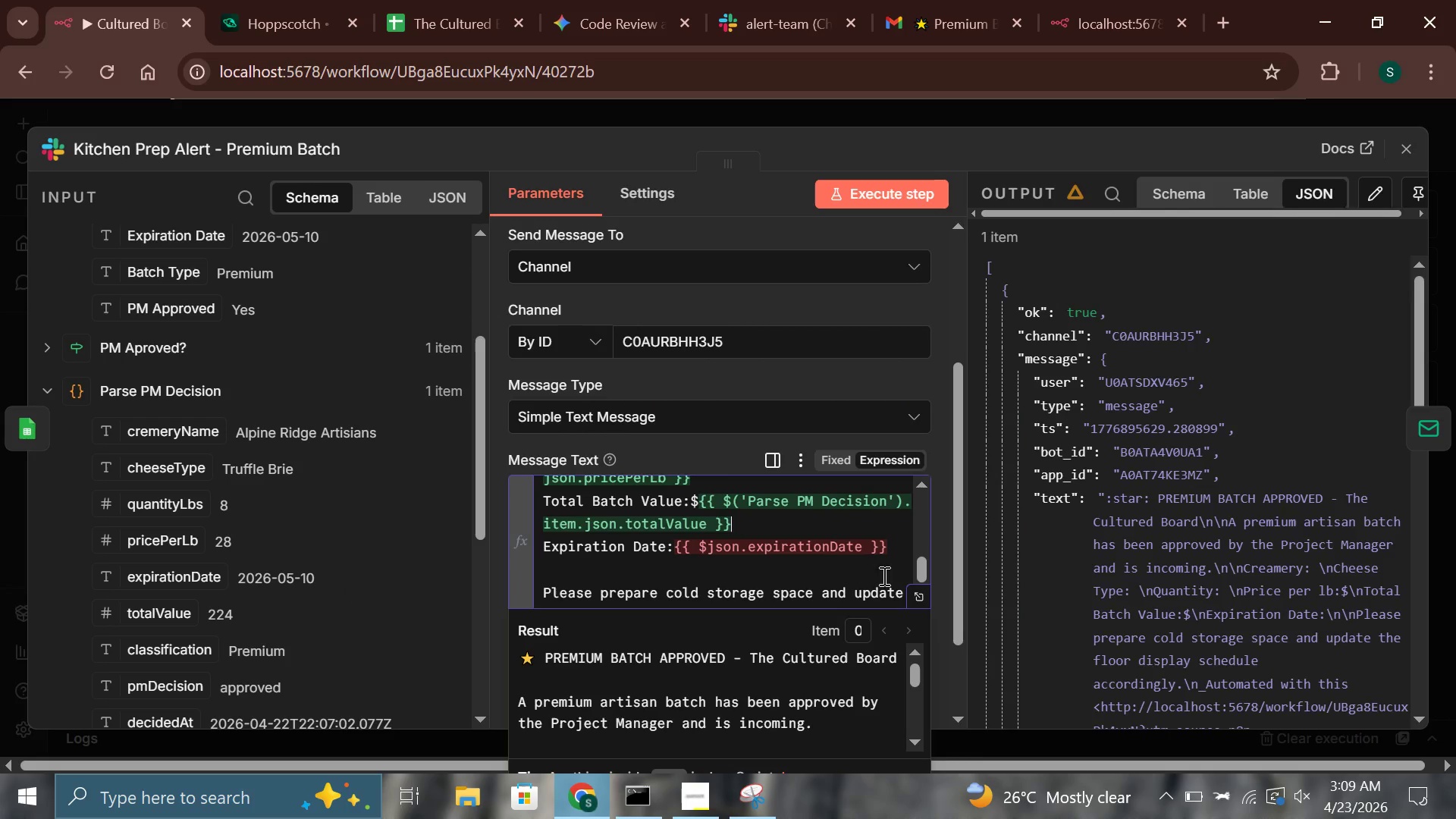 
left_click_drag(start_coordinate=[896, 552], to_coordinate=[679, 550])
 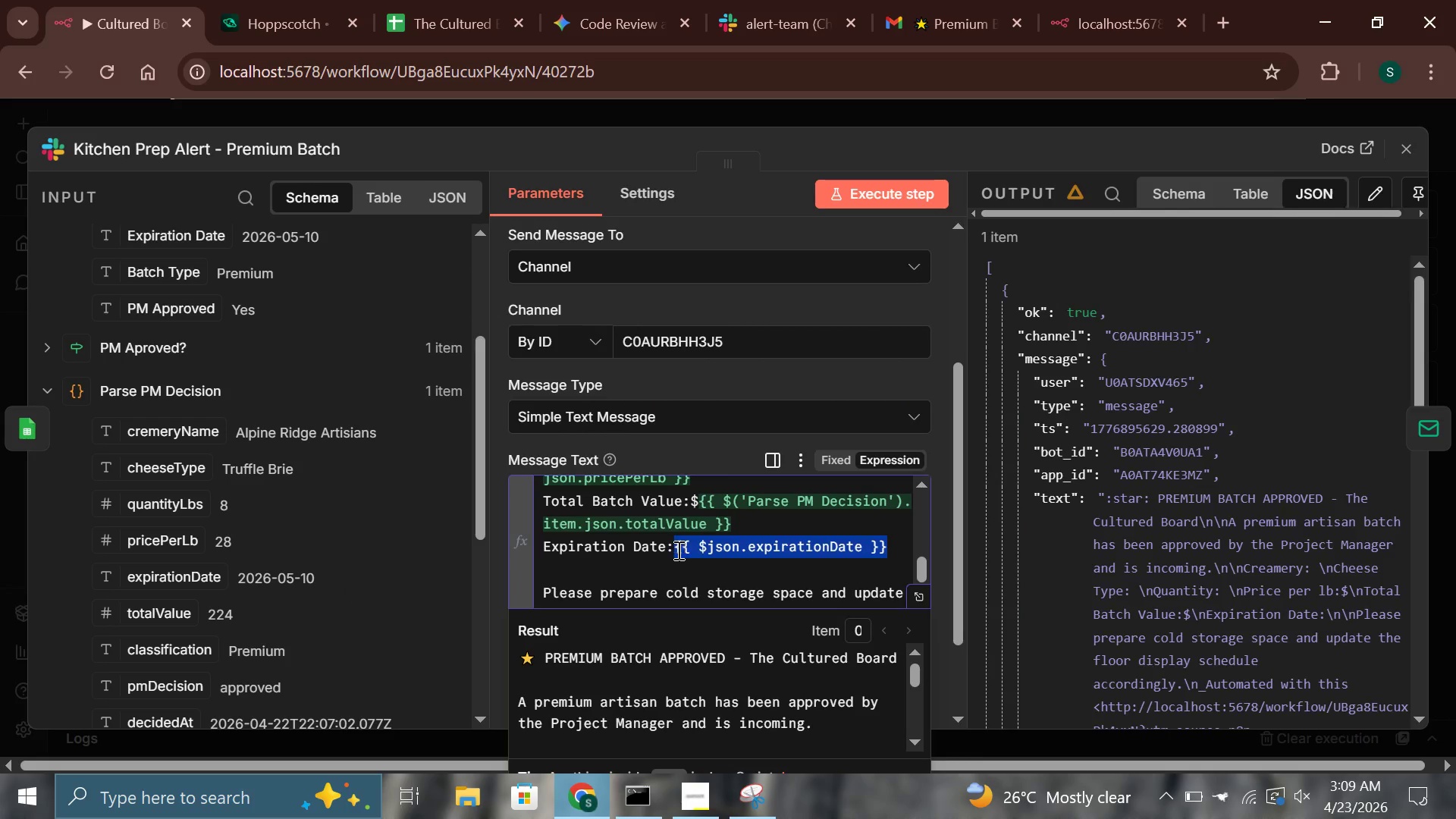 
key(Backspace)
 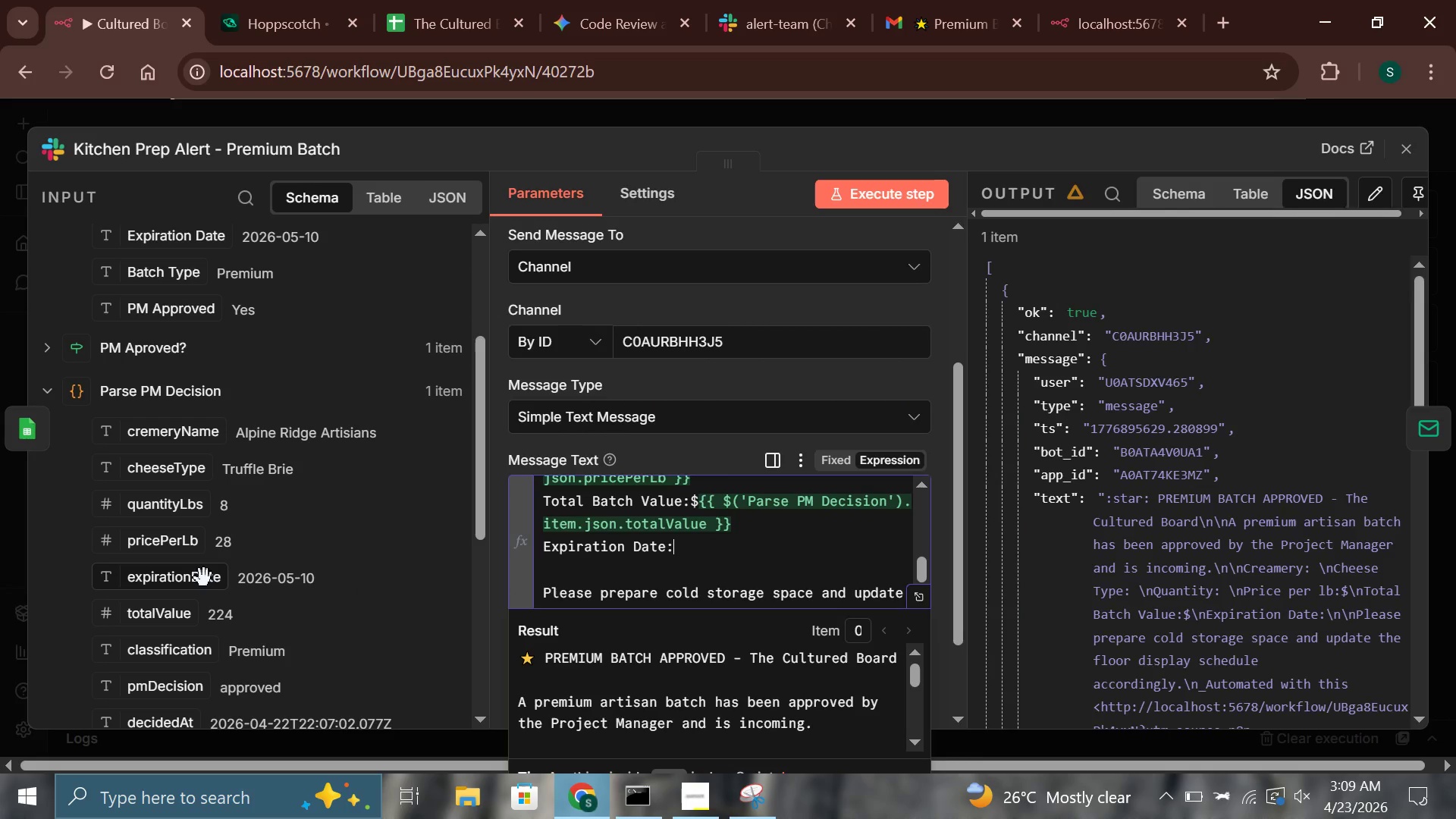 
left_click_drag(start_coordinate=[201, 576], to_coordinate=[711, 555])
 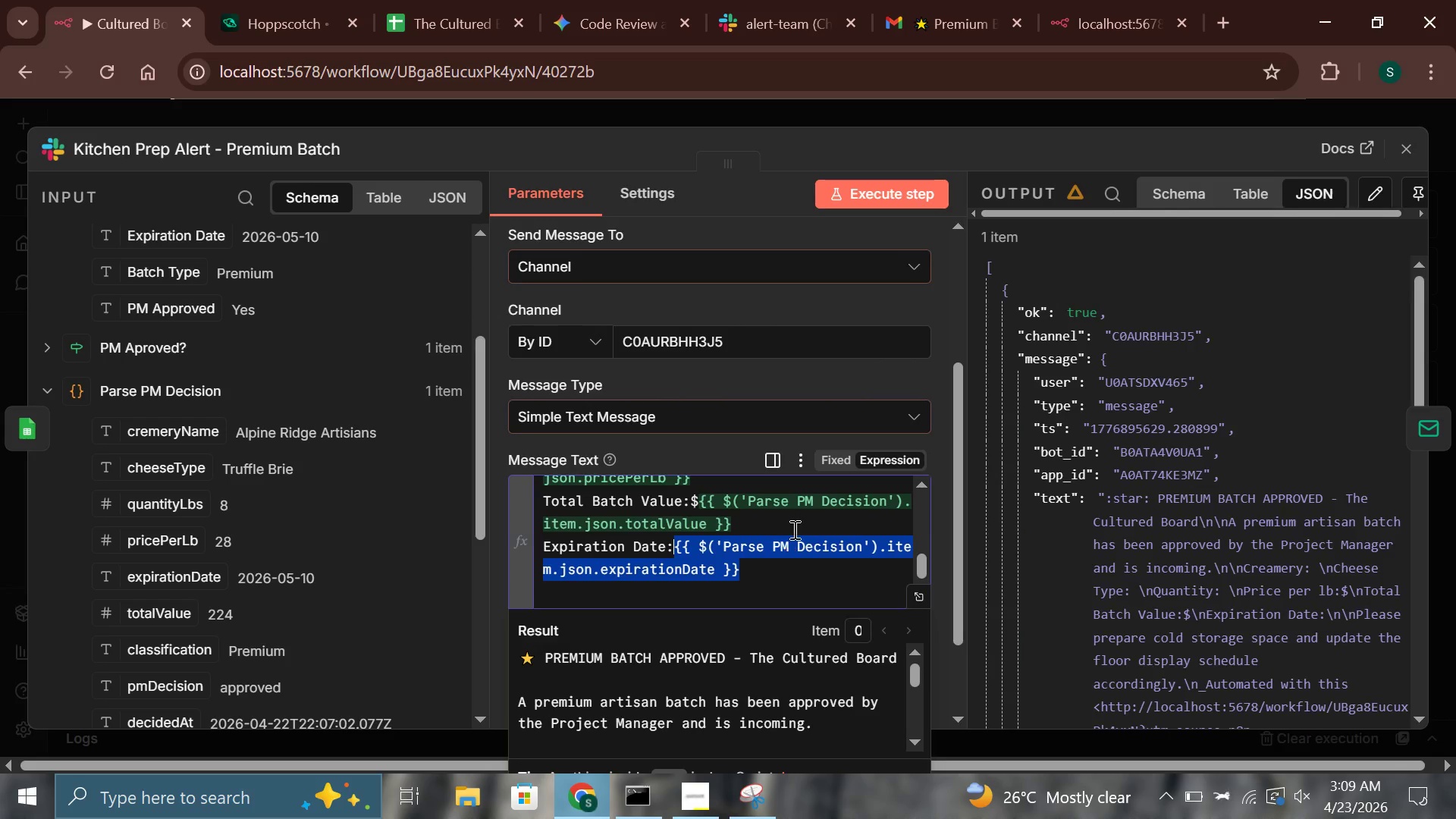 
left_click([793, 529])
 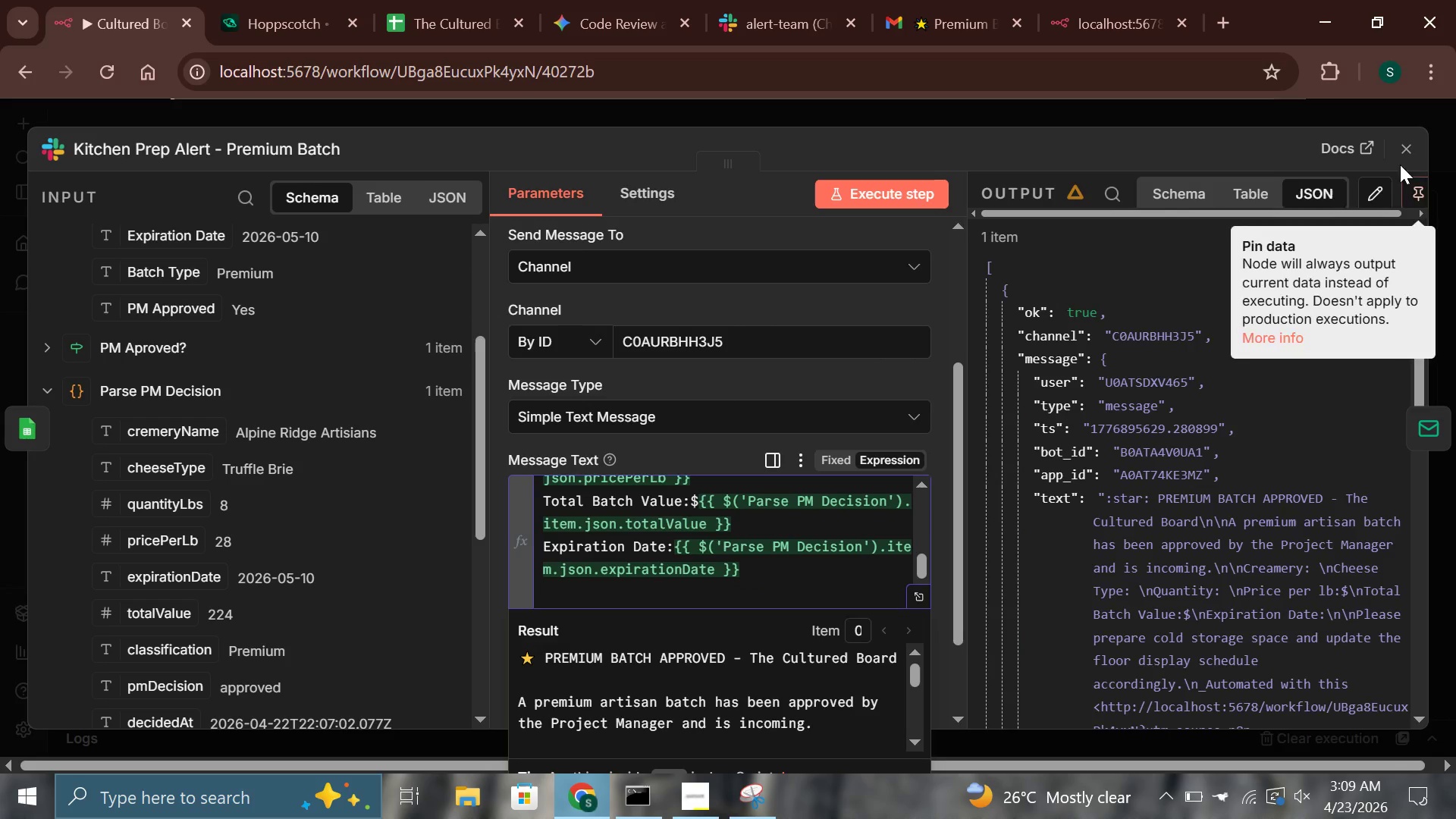 
left_click([1405, 152])
 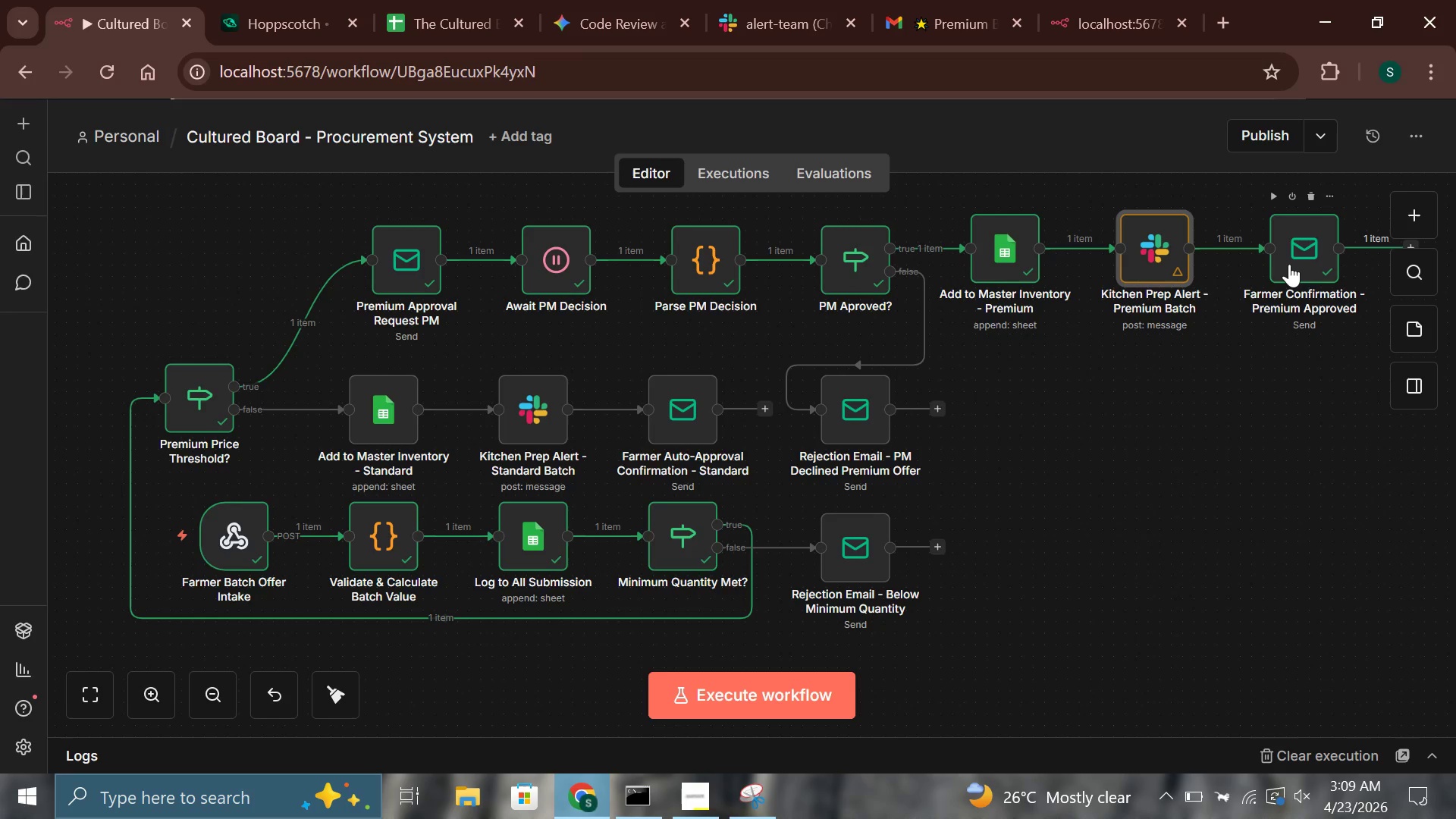 
double_click([1289, 262])
 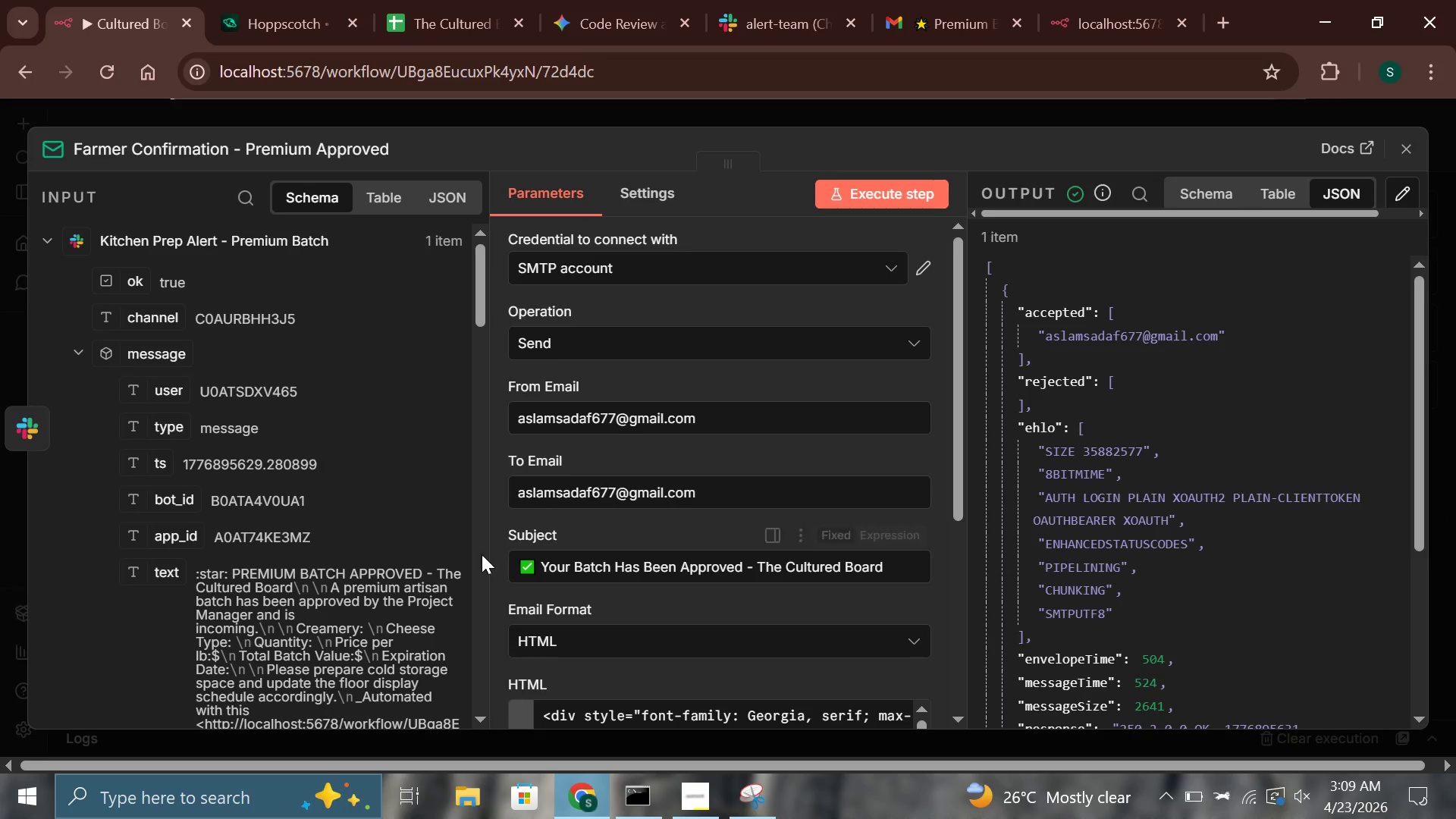 
scroll: coordinate [748, 461], scroll_direction: down, amount: 5.0
 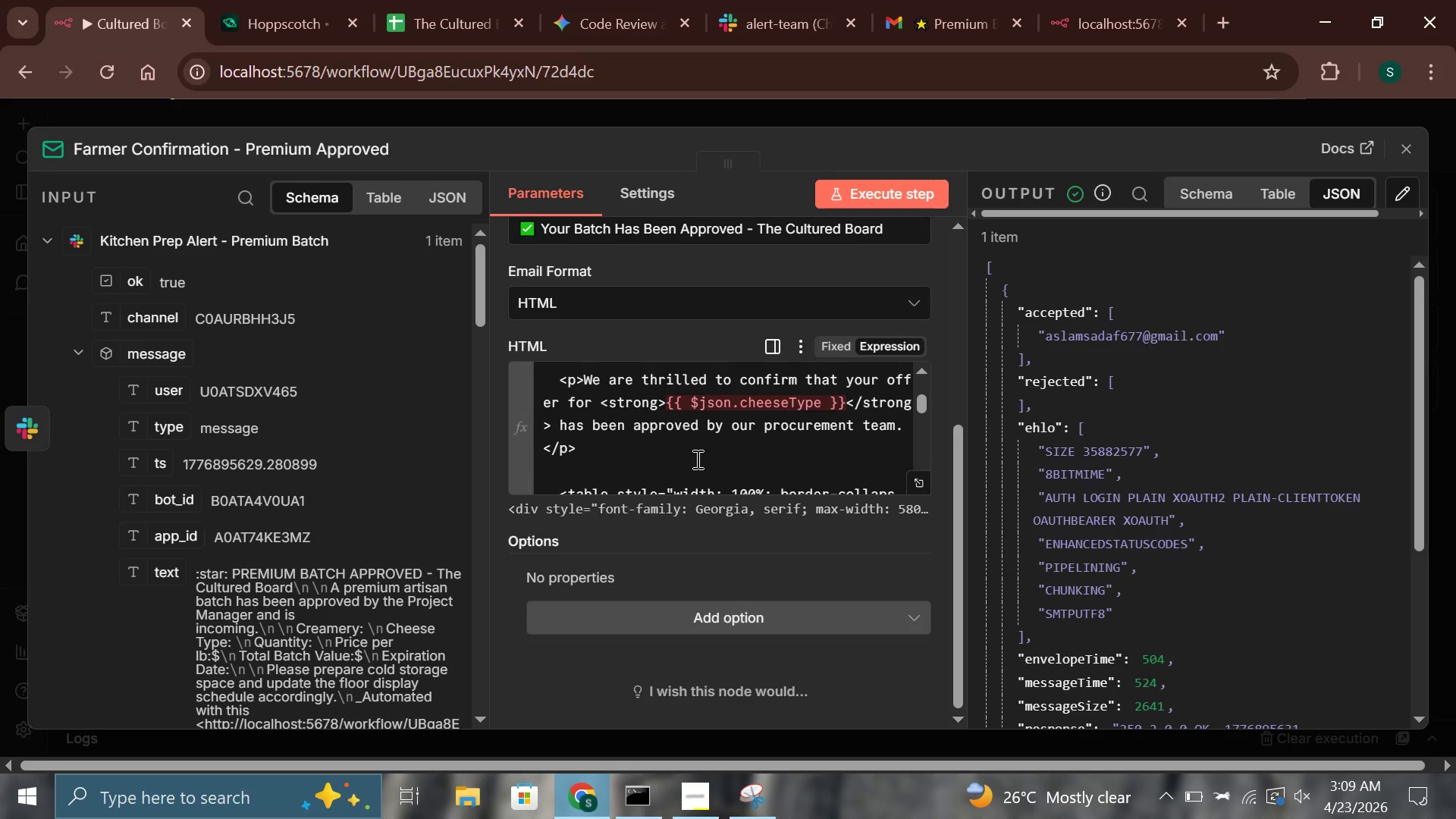 
scroll: coordinate [701, 455], scroll_direction: up, amount: 1.0
 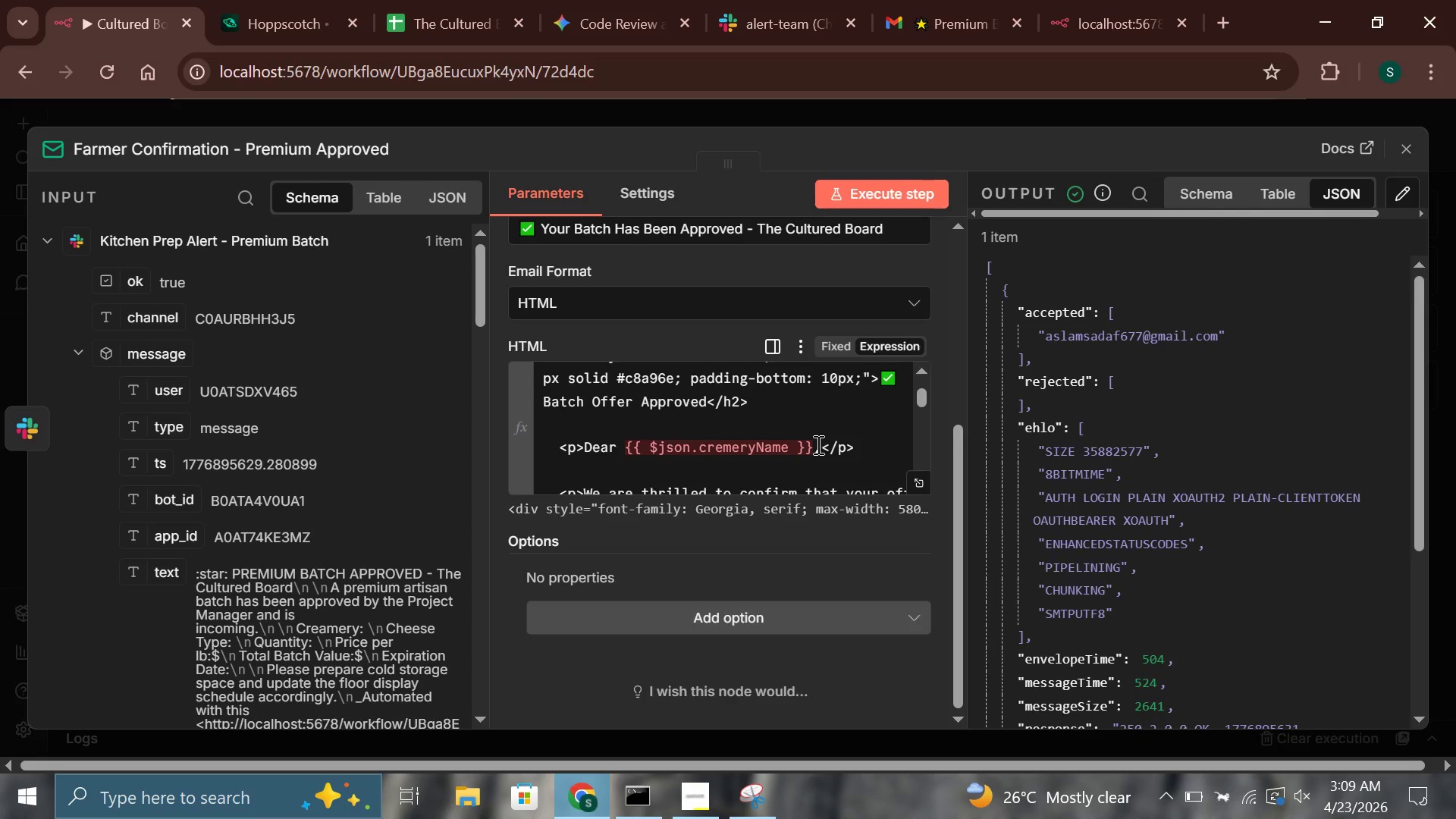 
wait(7.17)
 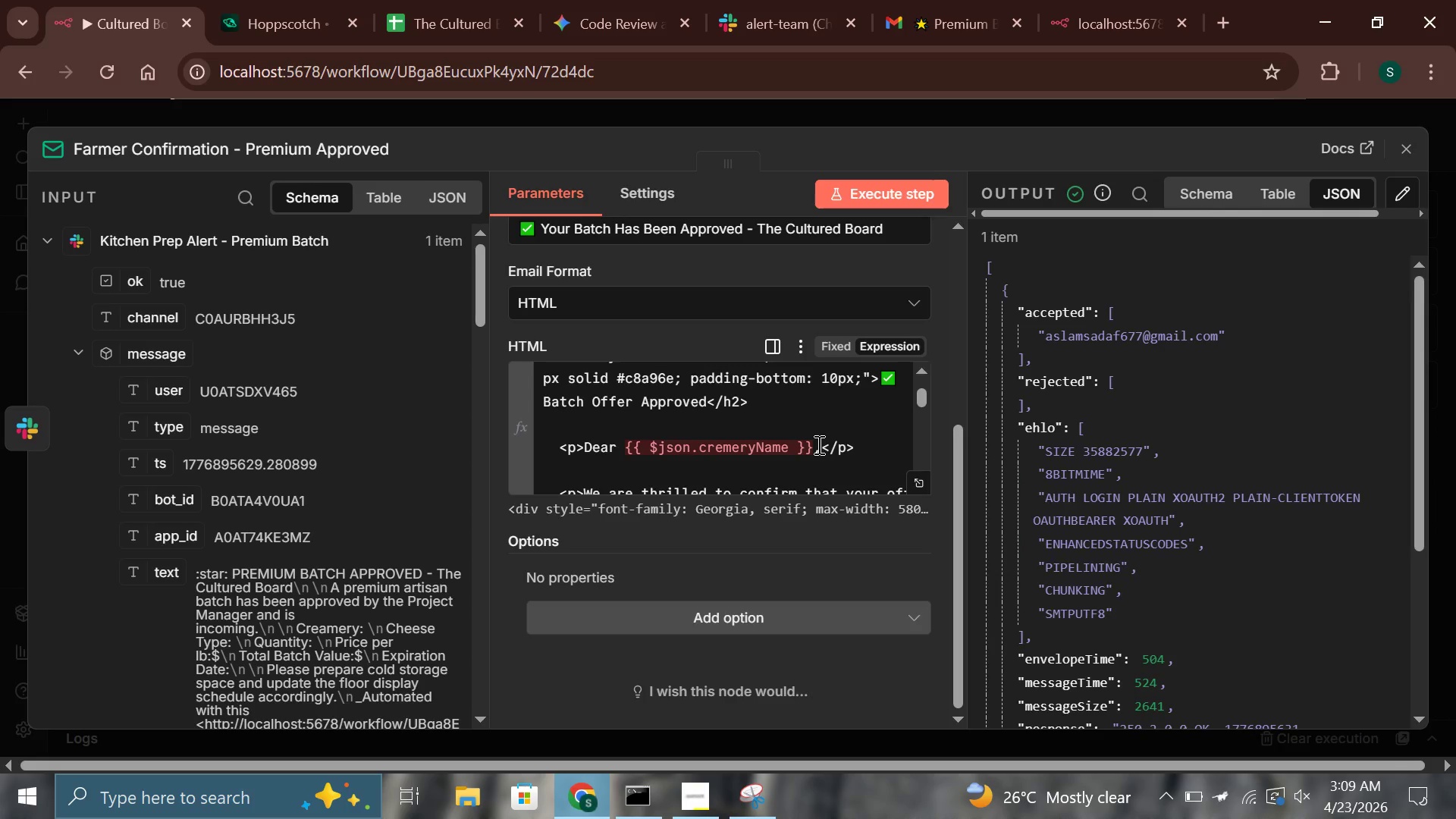 
left_click_drag(start_coordinate=[811, 447], to_coordinate=[628, 443])
 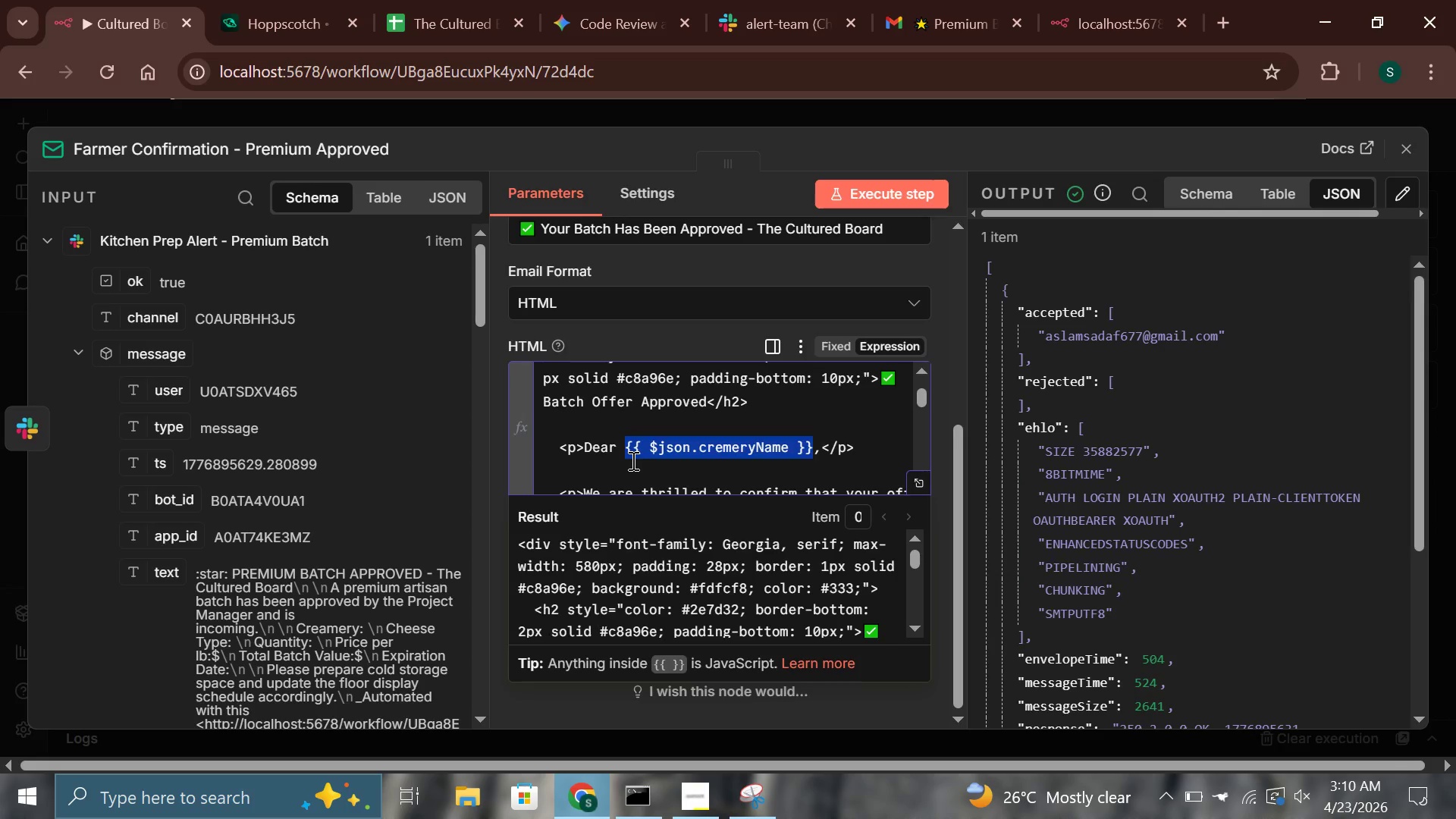 
key(Backspace)
 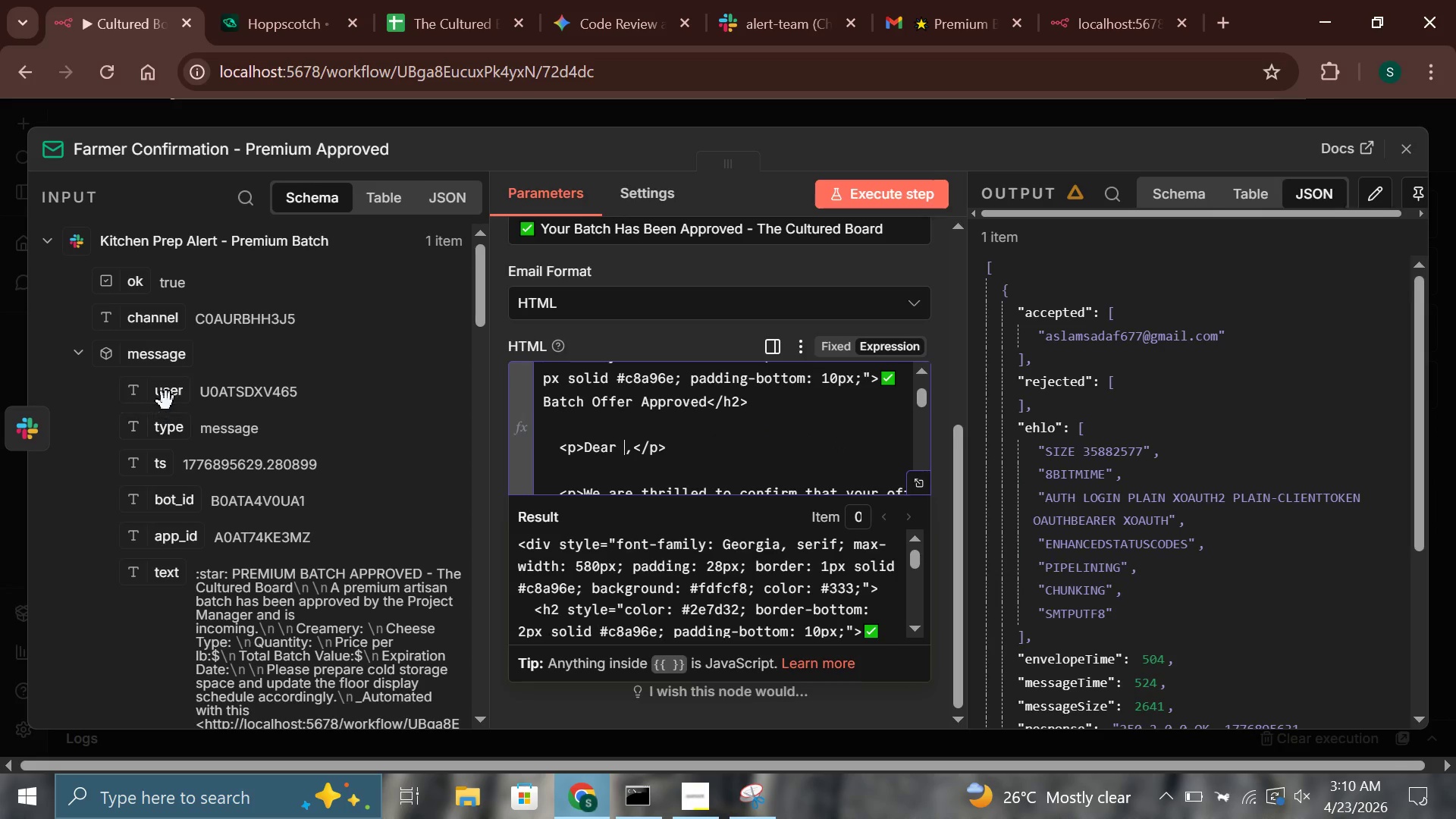 
scroll: coordinate [212, 505], scroll_direction: down, amount: 5.0
 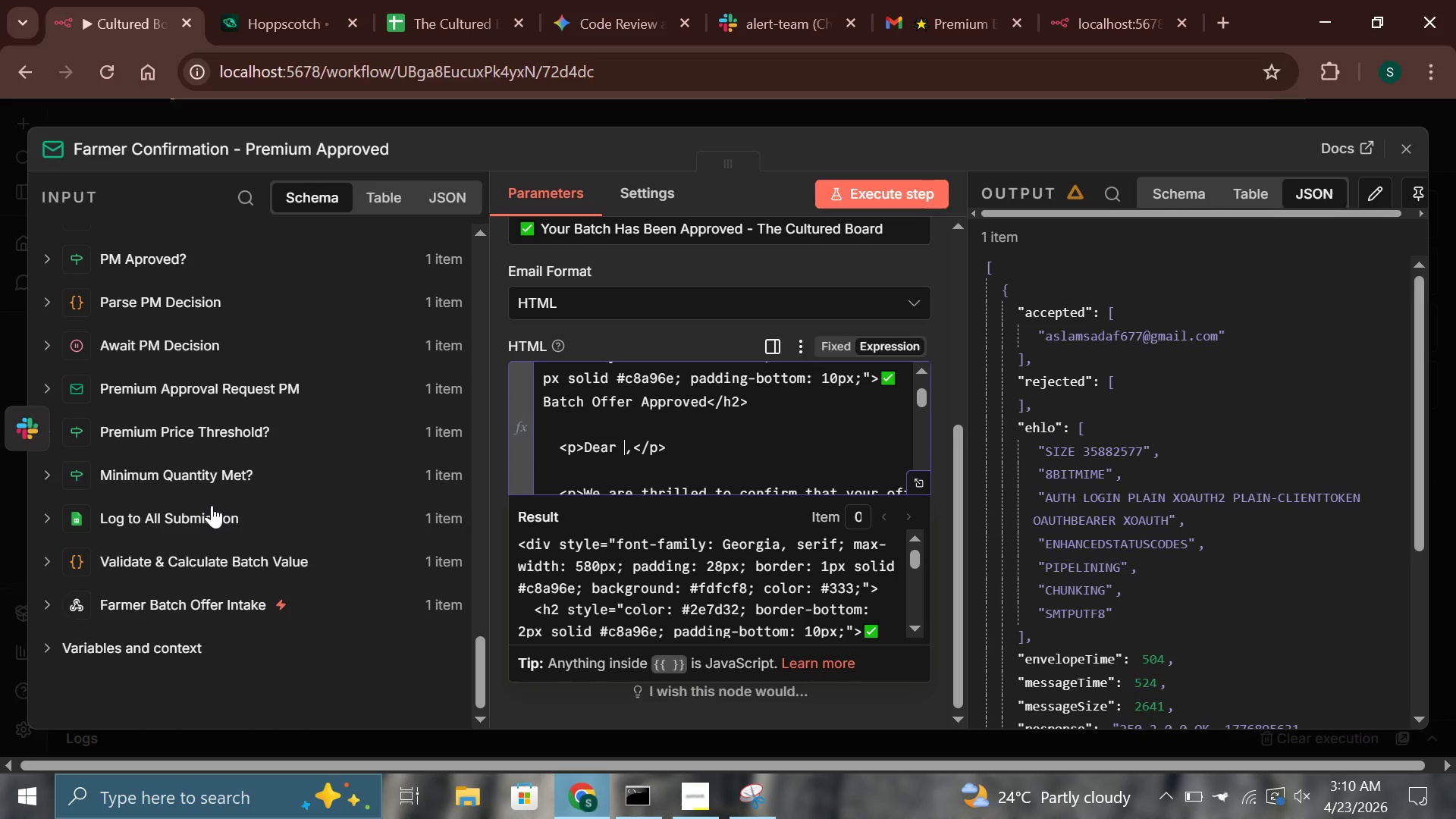 
wait(9.98)
 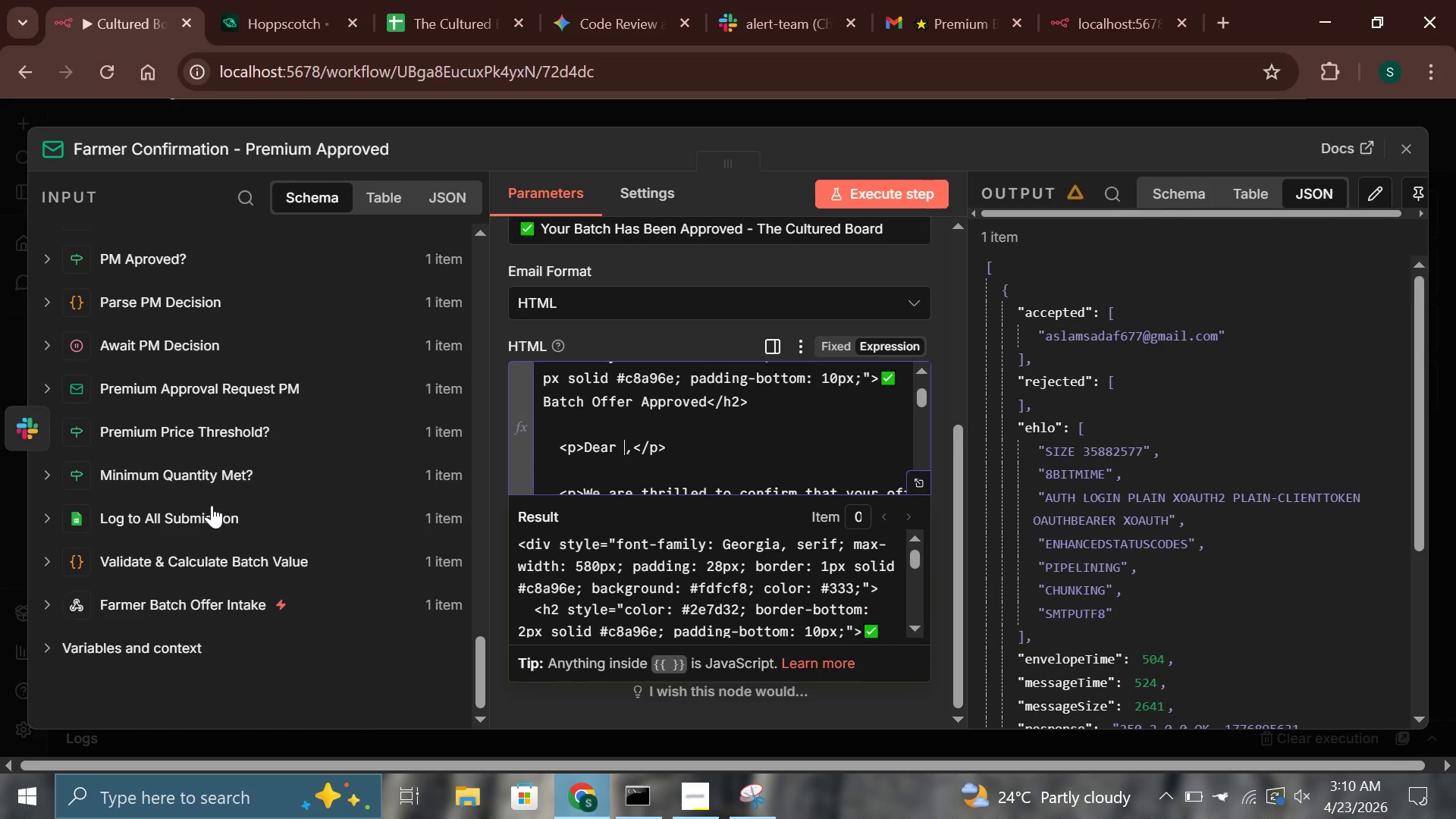 
left_click([42, 560])
 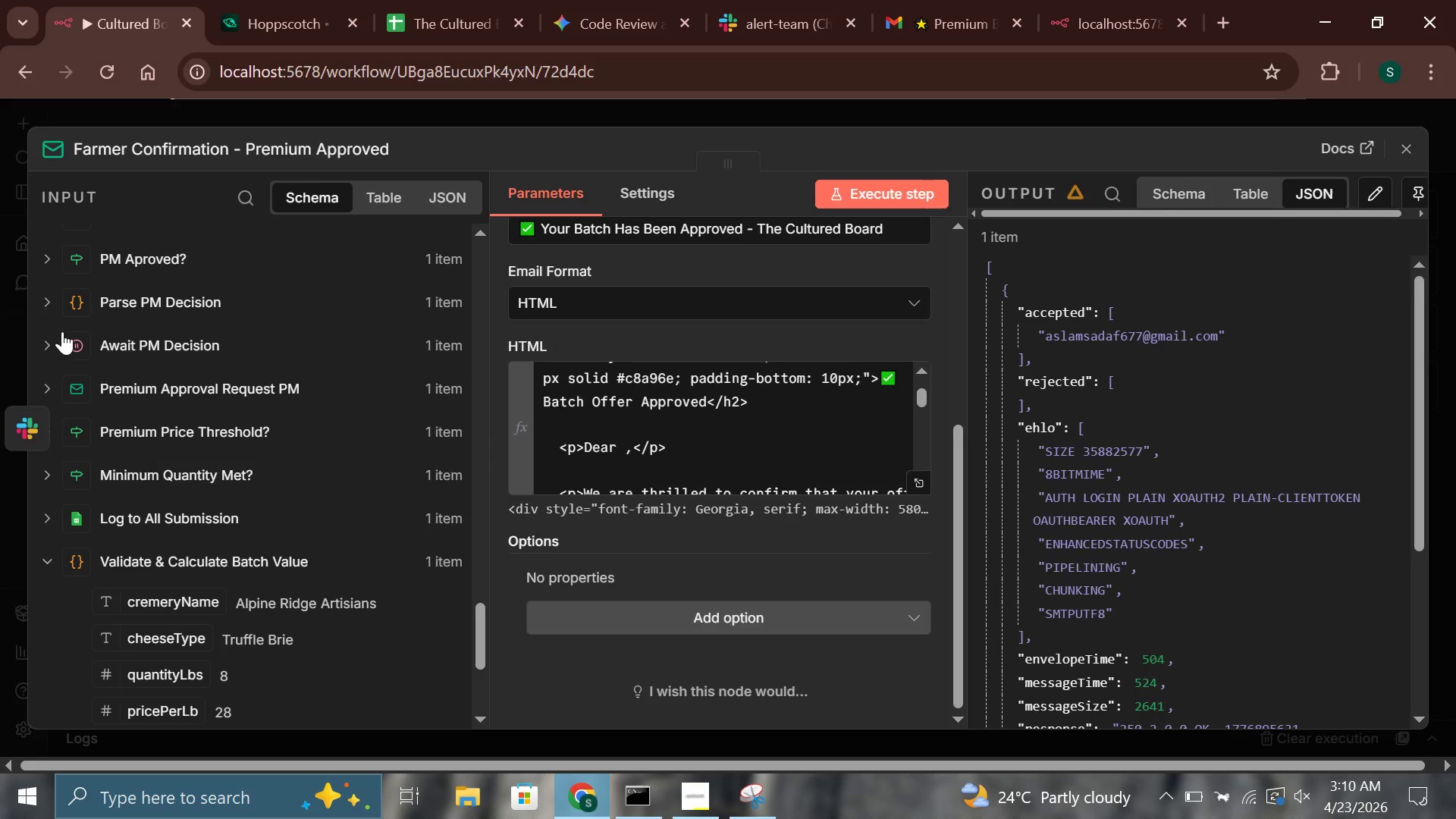 
left_click([46, 306])
 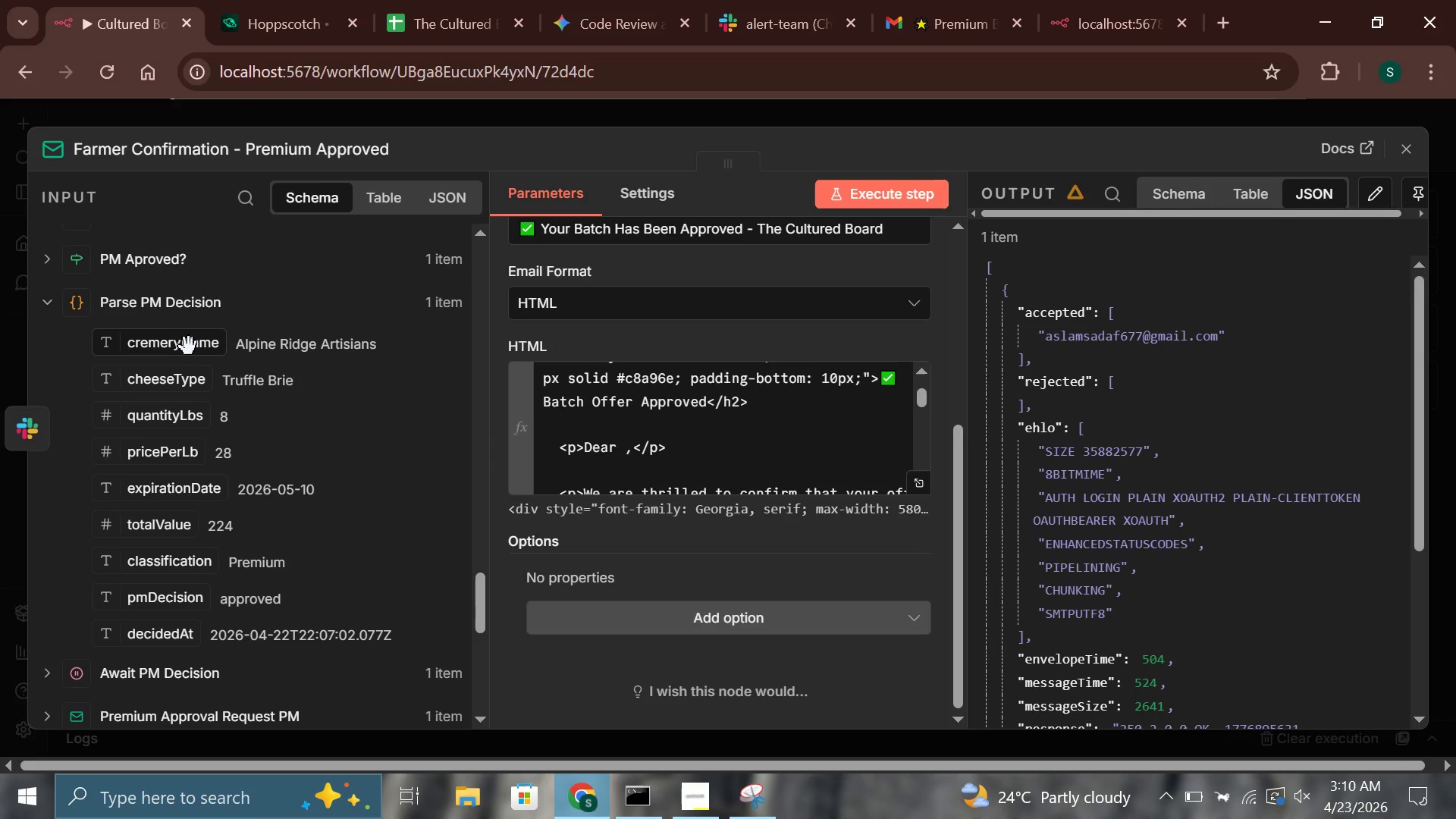 
left_click_drag(start_coordinate=[187, 347], to_coordinate=[626, 453])
 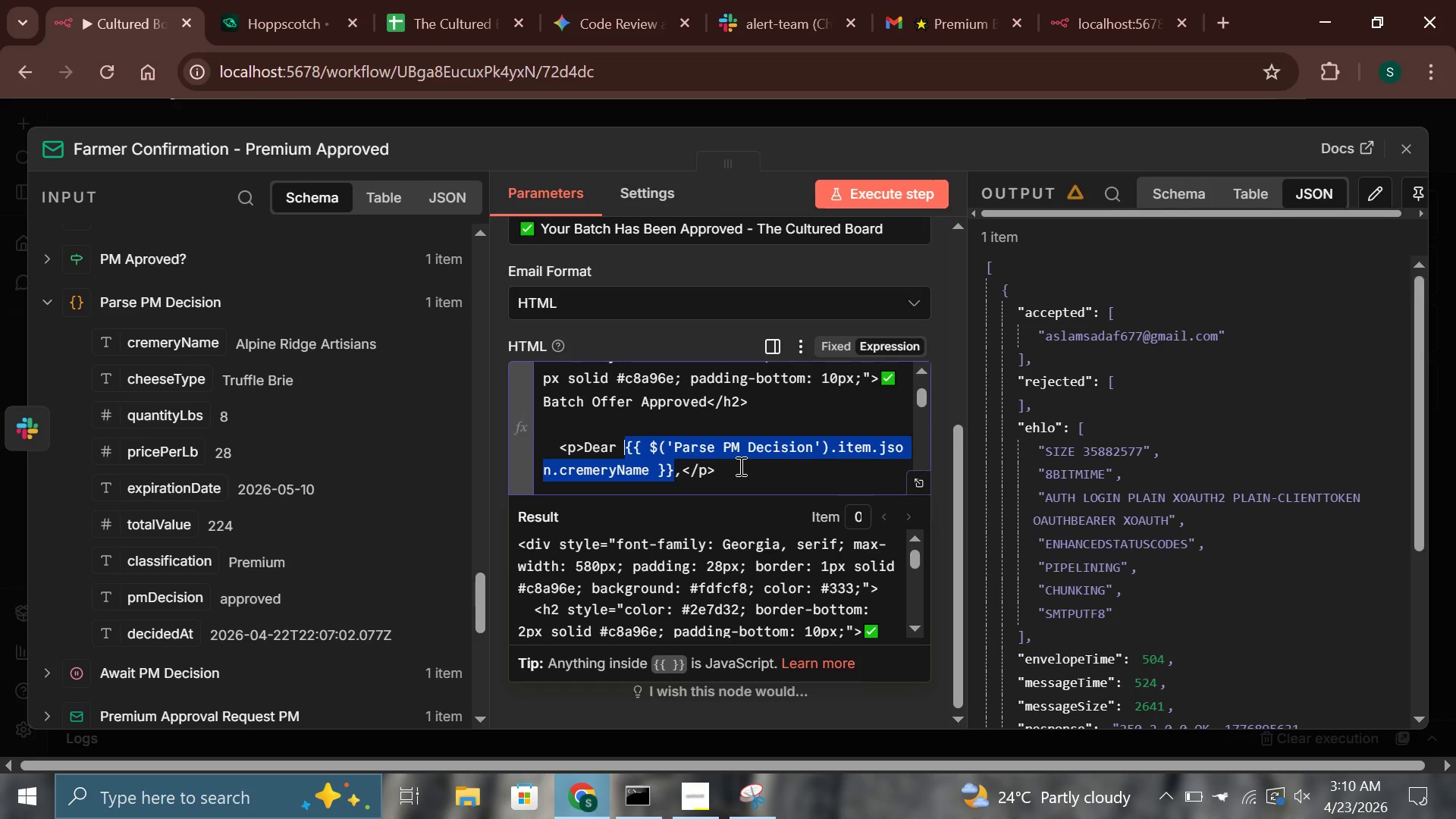 
left_click([739, 466])
 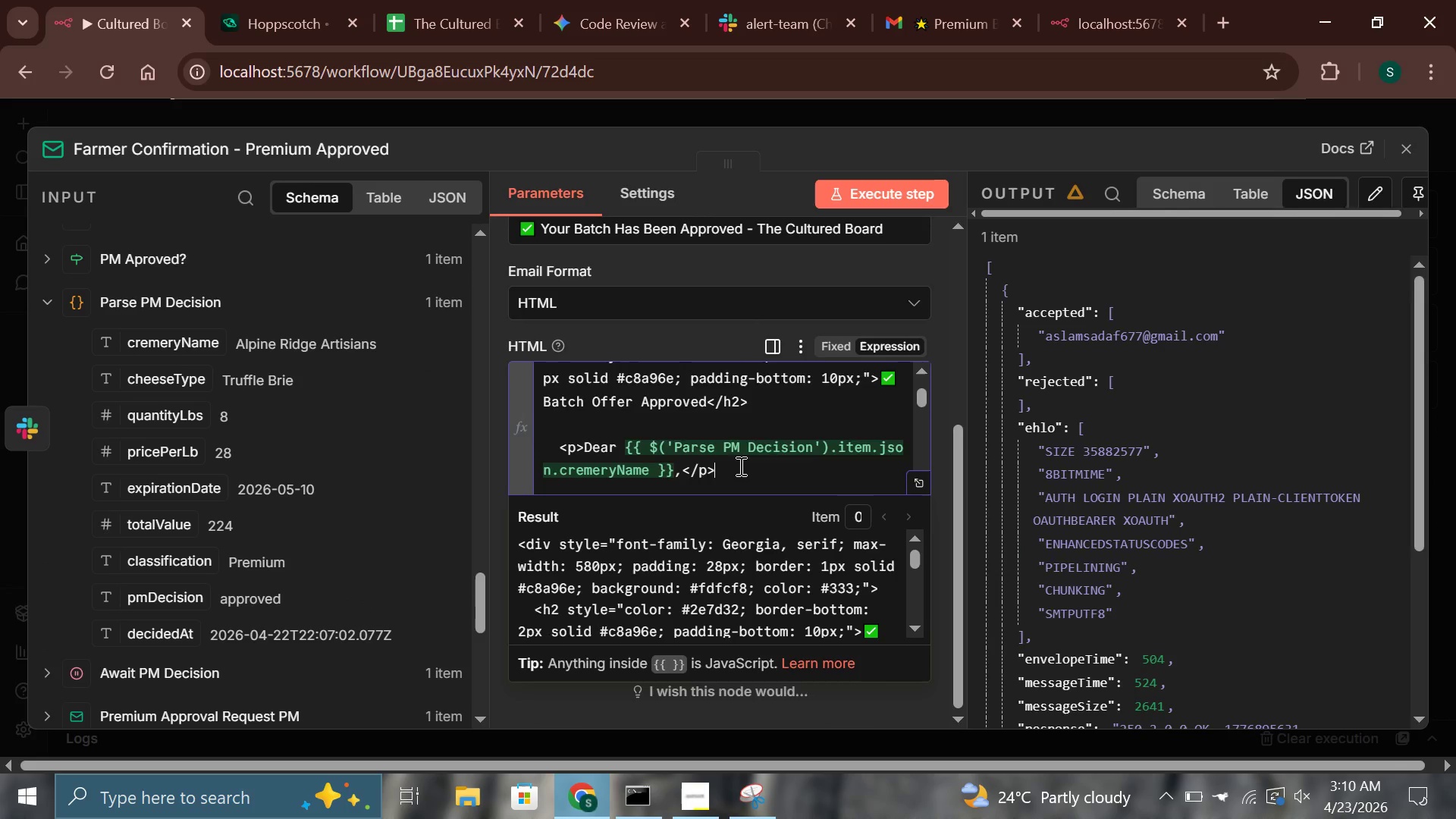 
scroll: coordinate [739, 466], scroll_direction: down, amount: 1.0
 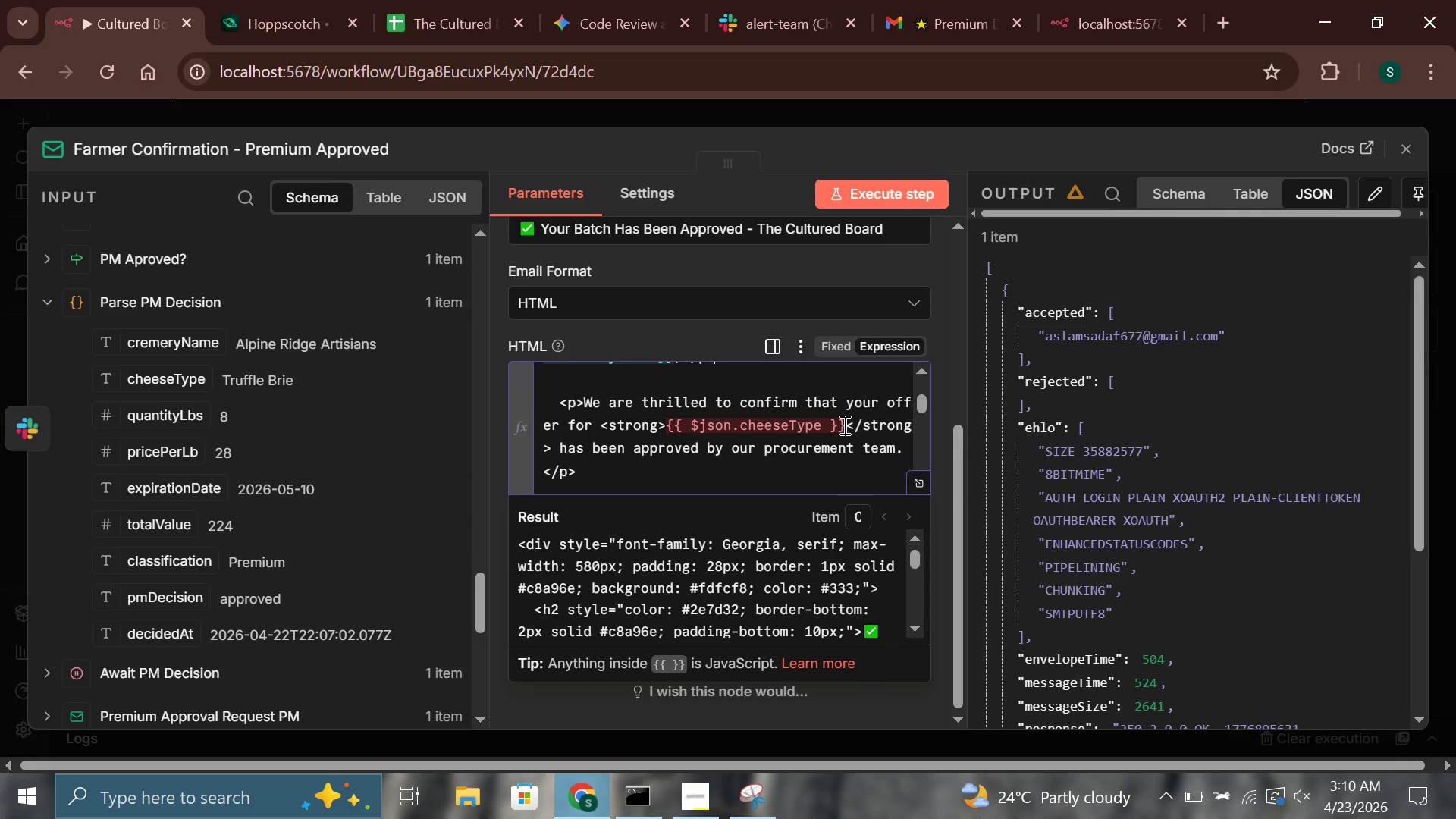 
left_click_drag(start_coordinate=[843, 425], to_coordinate=[664, 423])
 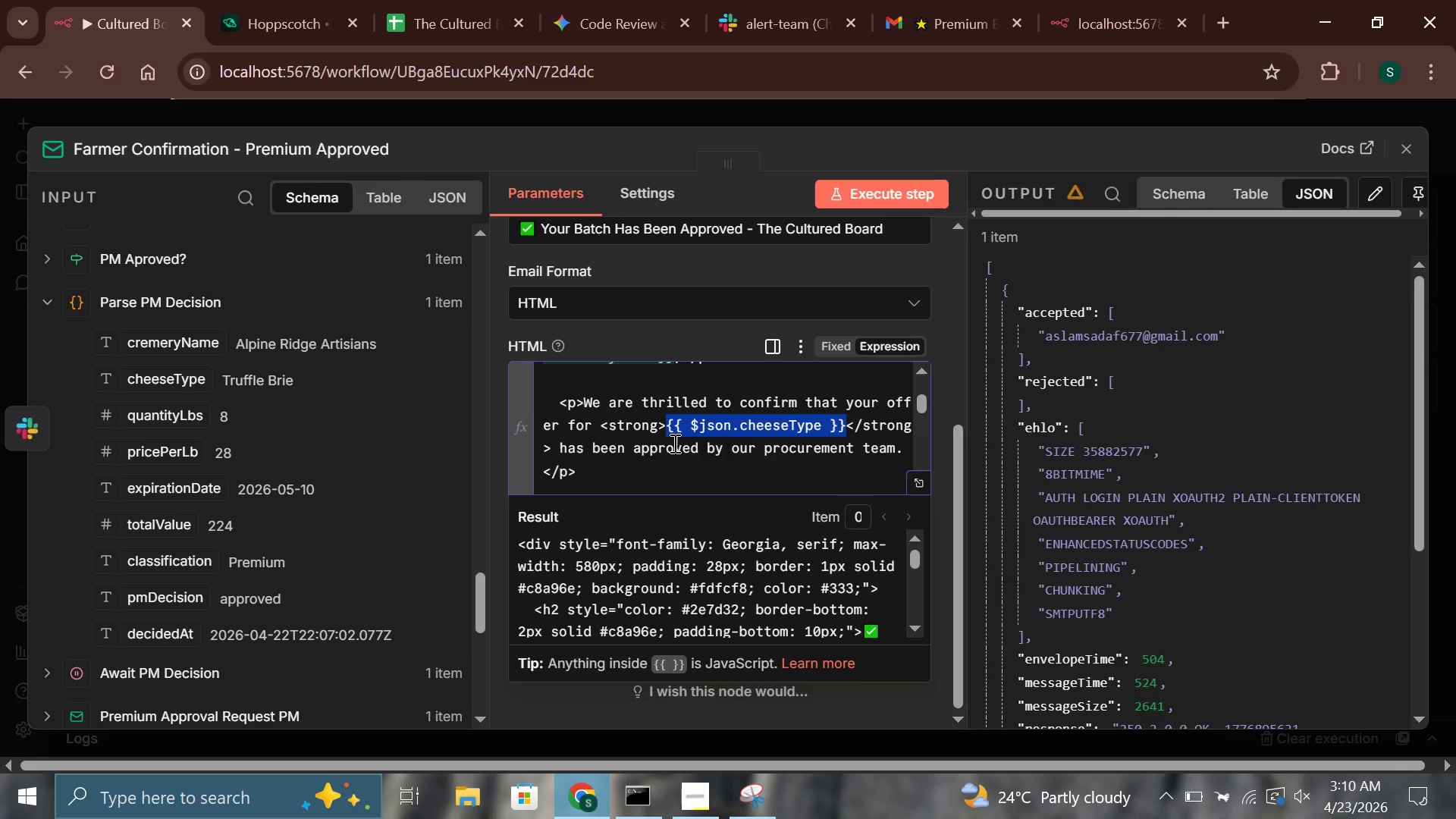 
key(Backspace)
 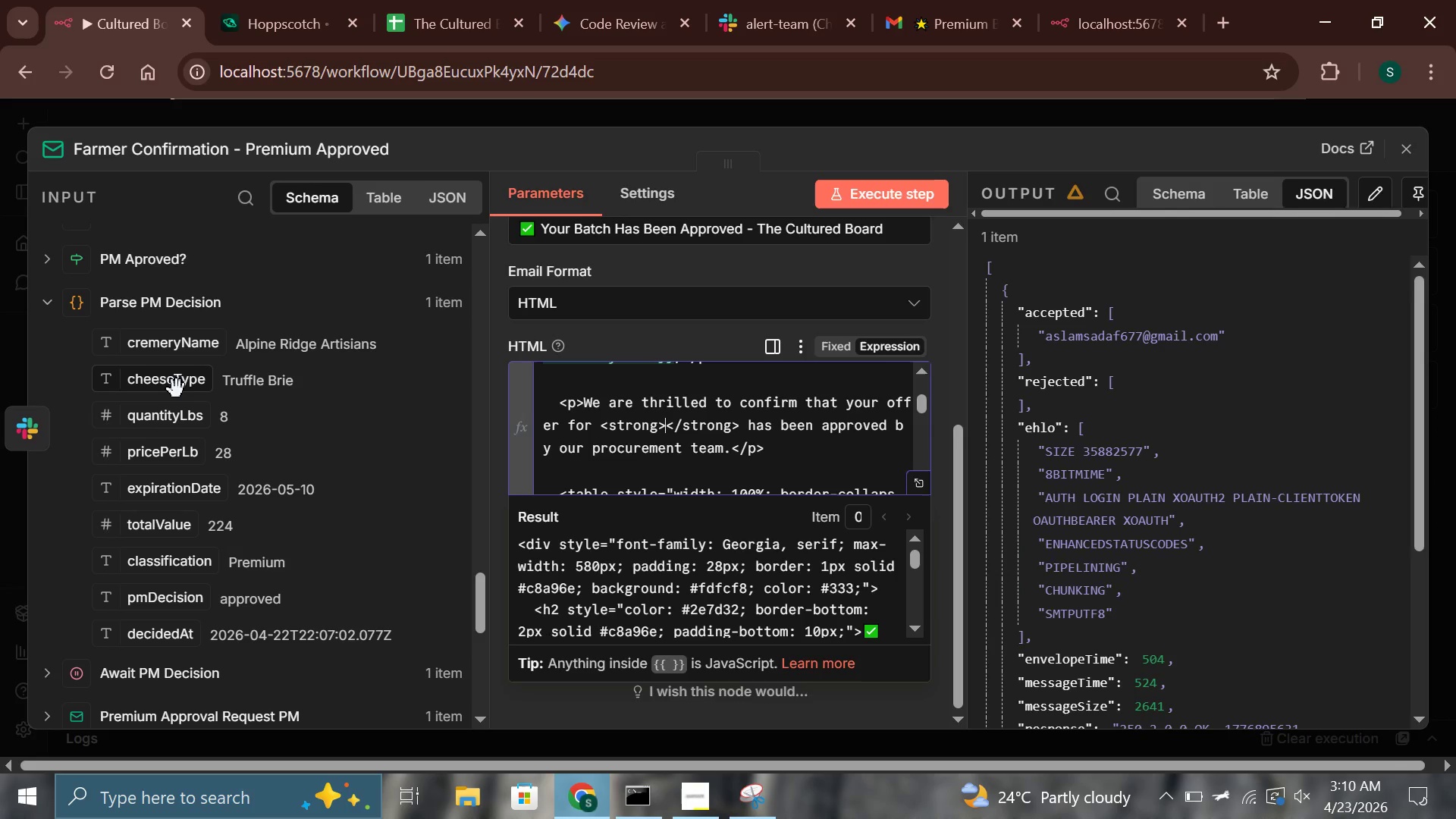 
left_click_drag(start_coordinate=[174, 386], to_coordinate=[670, 438])
 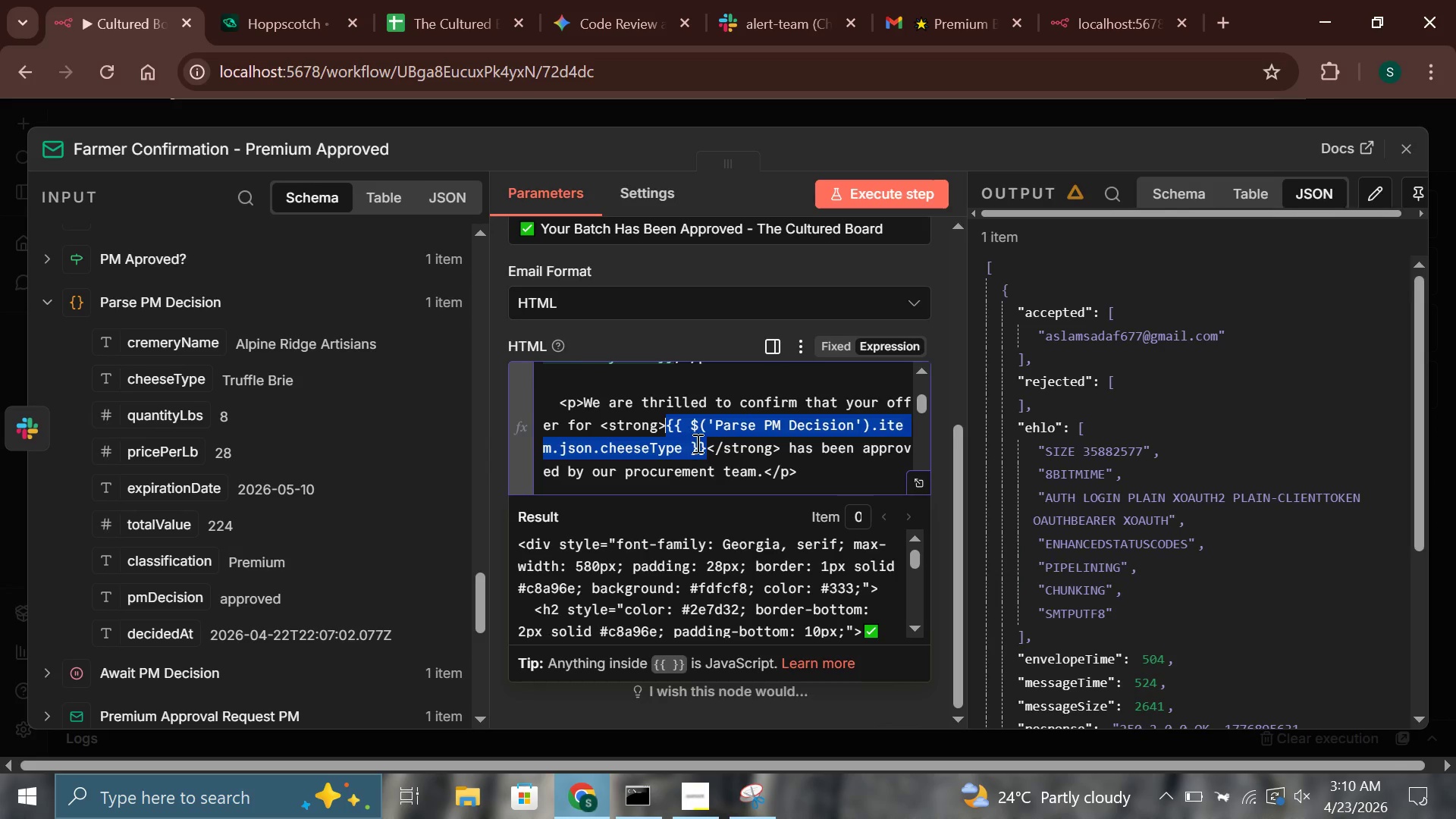 
left_click([696, 443])
 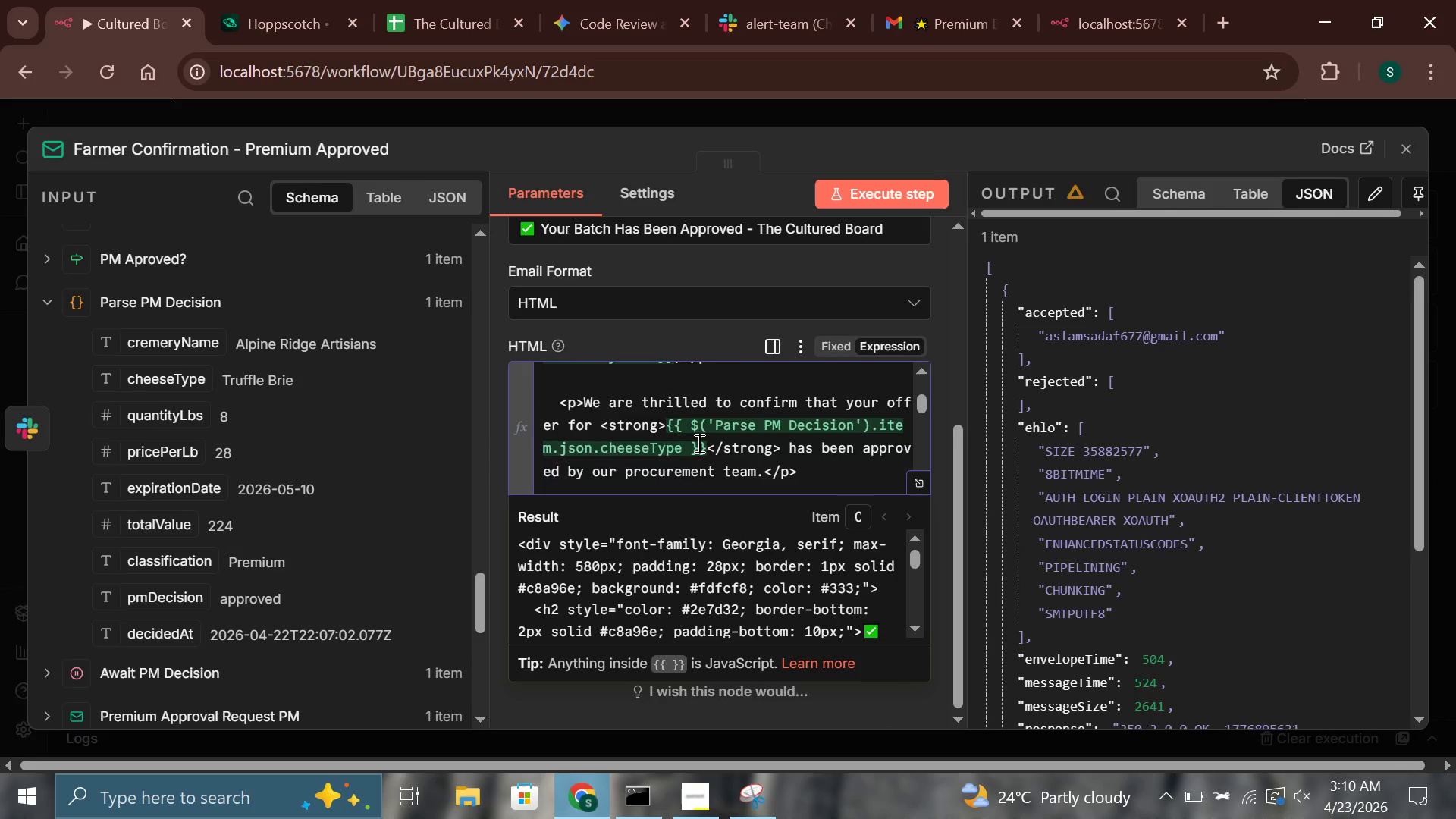 
scroll: coordinate [698, 443], scroll_direction: down, amount: 1.0
 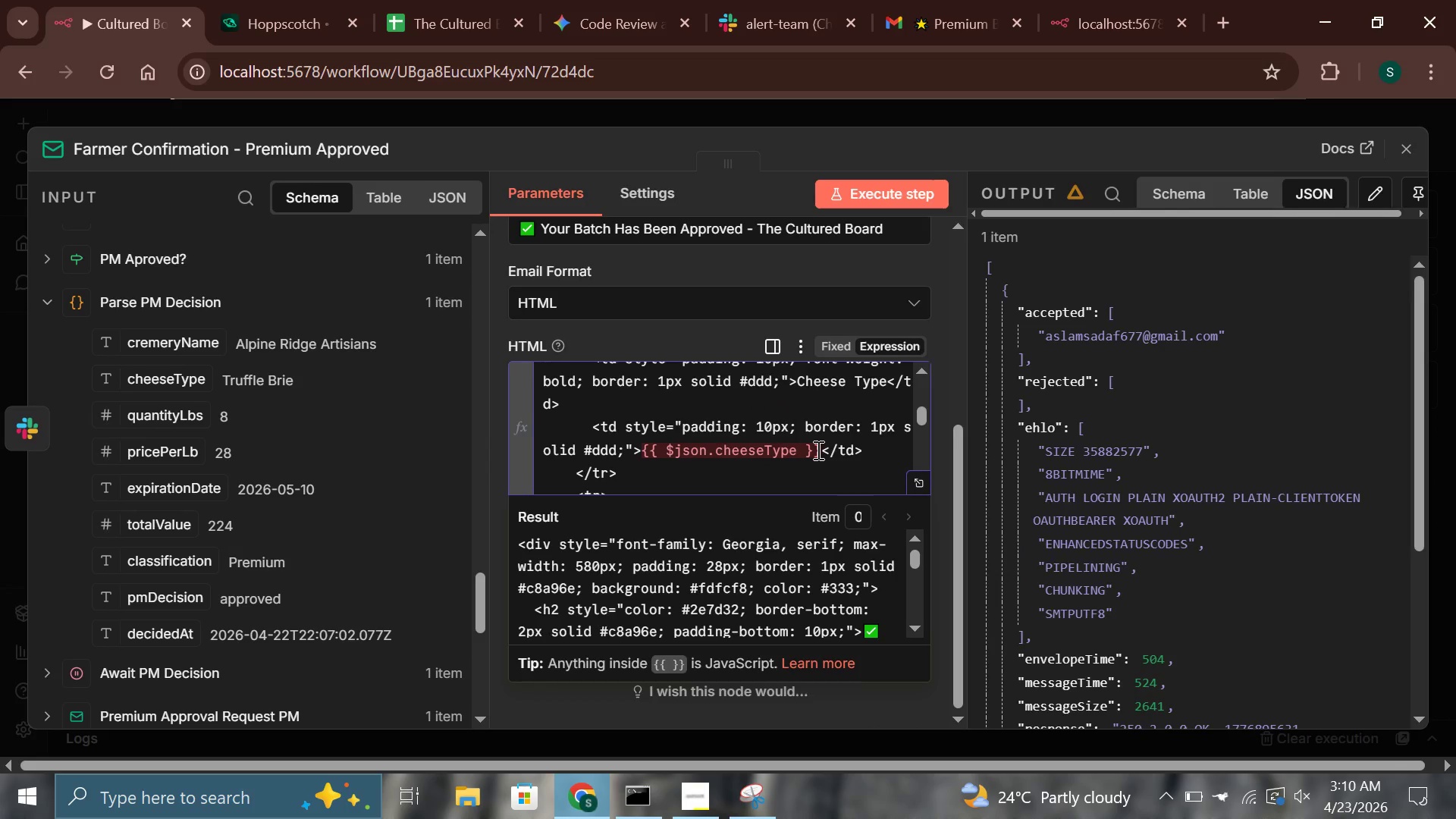 
left_click_drag(start_coordinate=[820, 453], to_coordinate=[645, 457])
 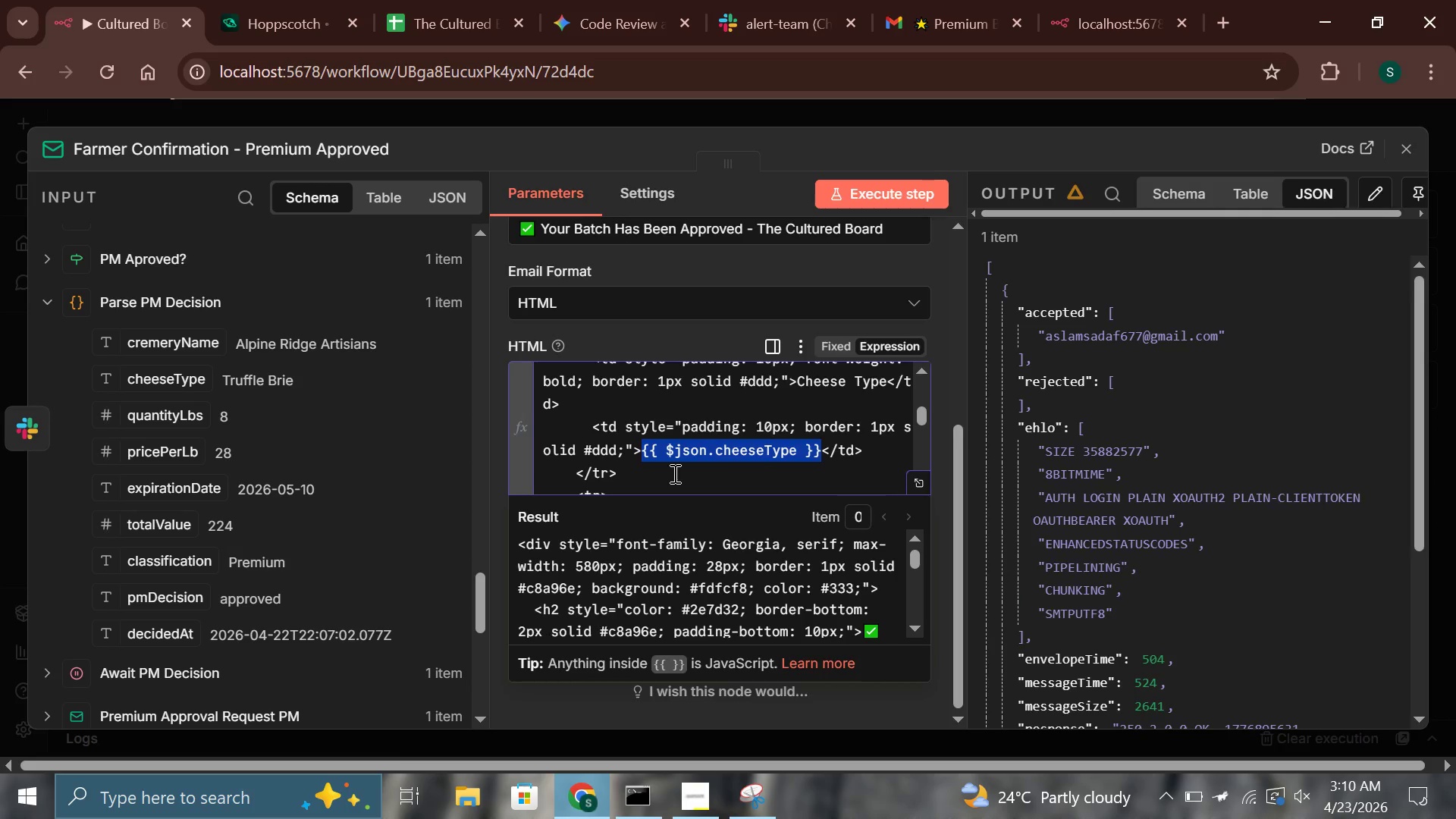 
key(Backspace)
 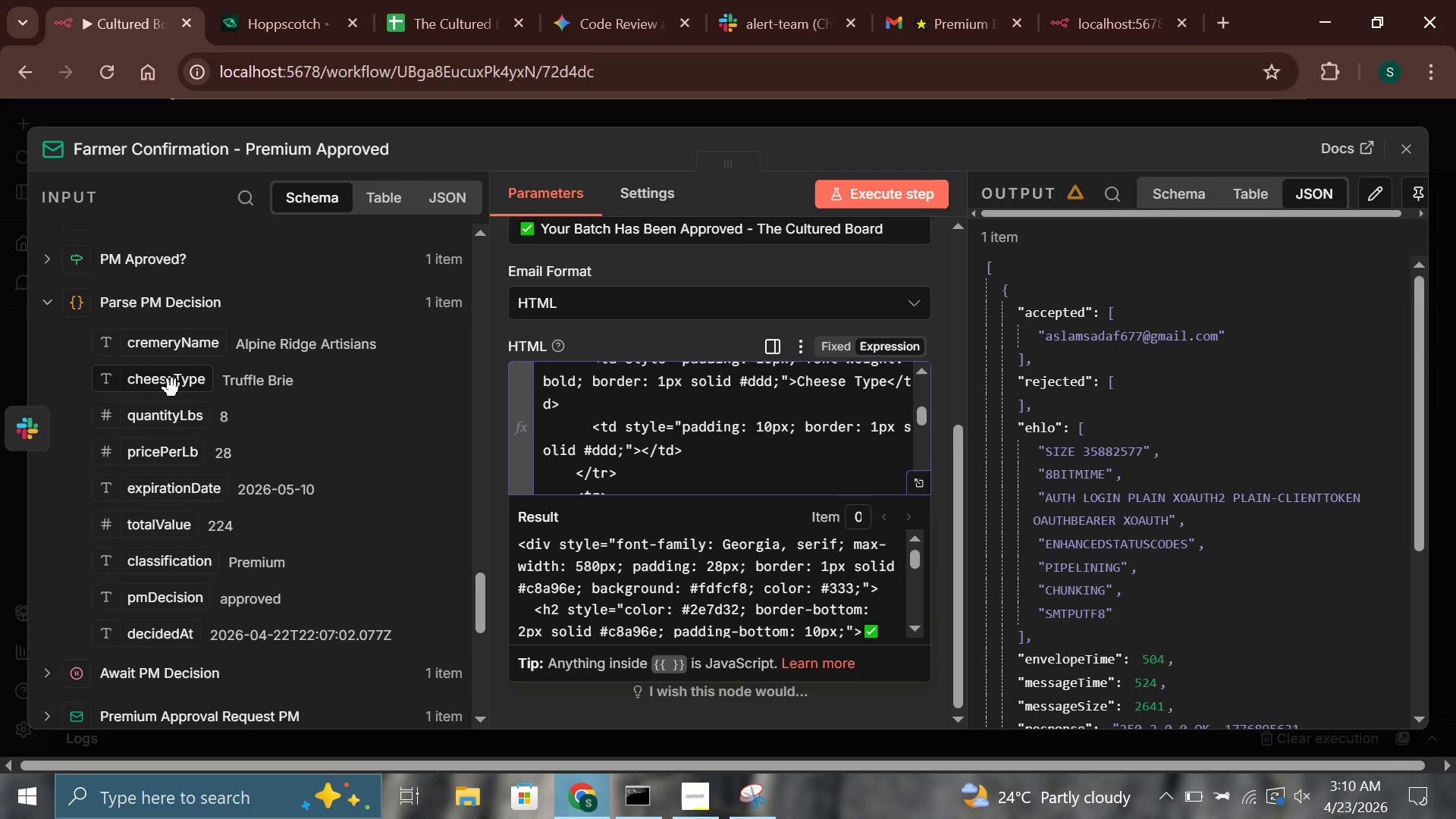 
left_click_drag(start_coordinate=[172, 388], to_coordinate=[645, 460])
 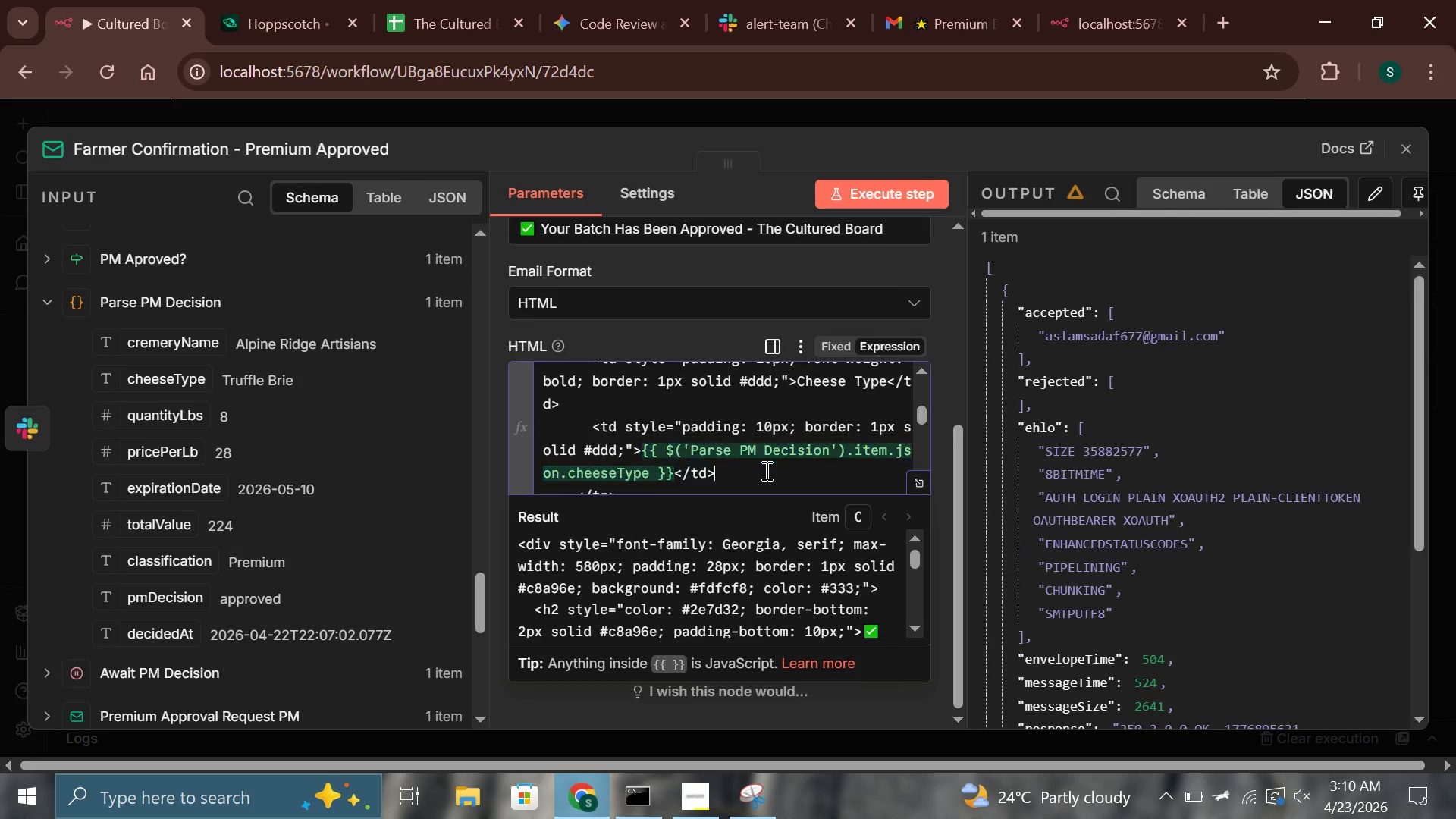 
scroll: coordinate [769, 460], scroll_direction: down, amount: 2.0
 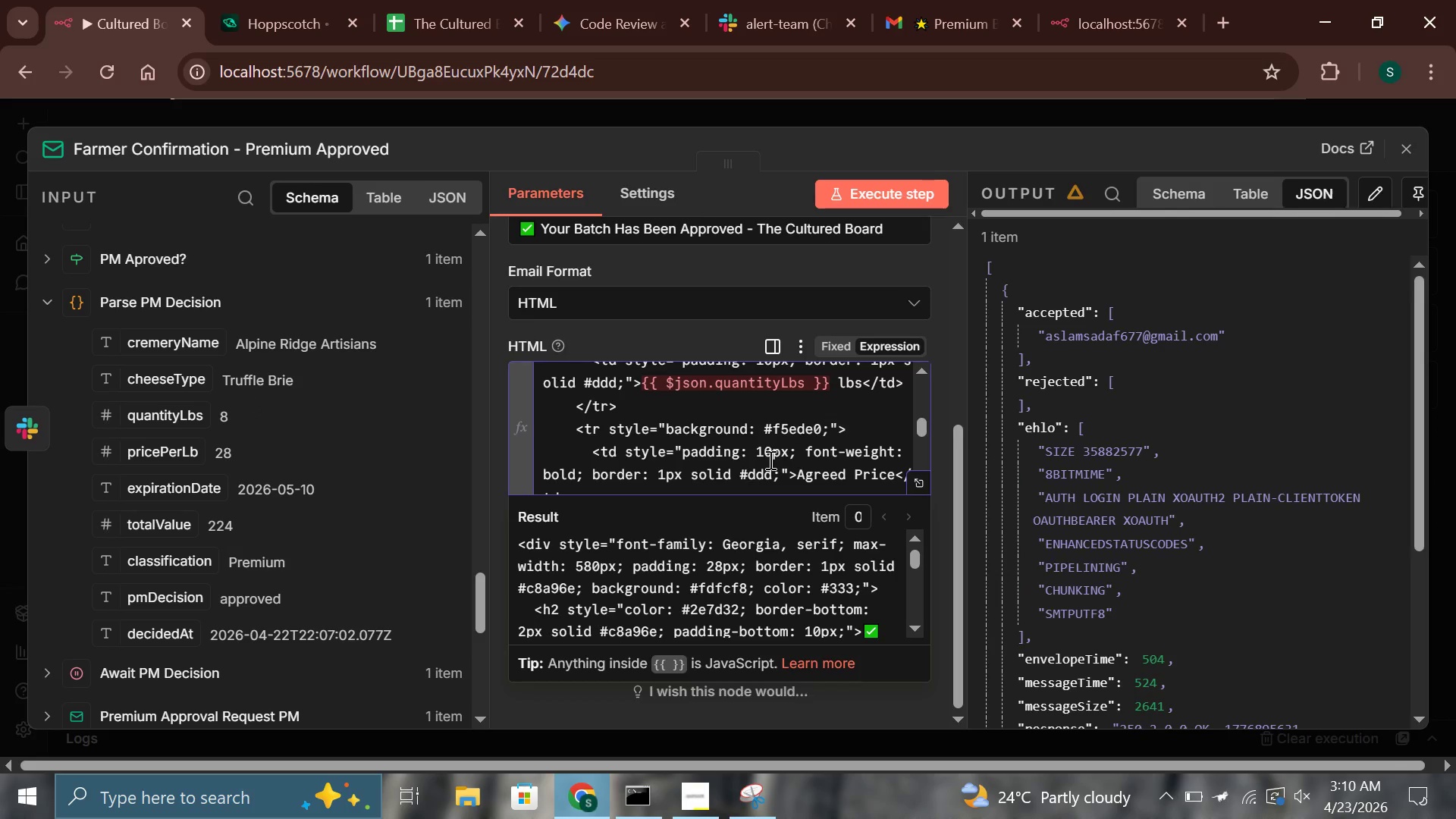 
scroll: coordinate [769, 460], scroll_direction: up, amount: 1.0
 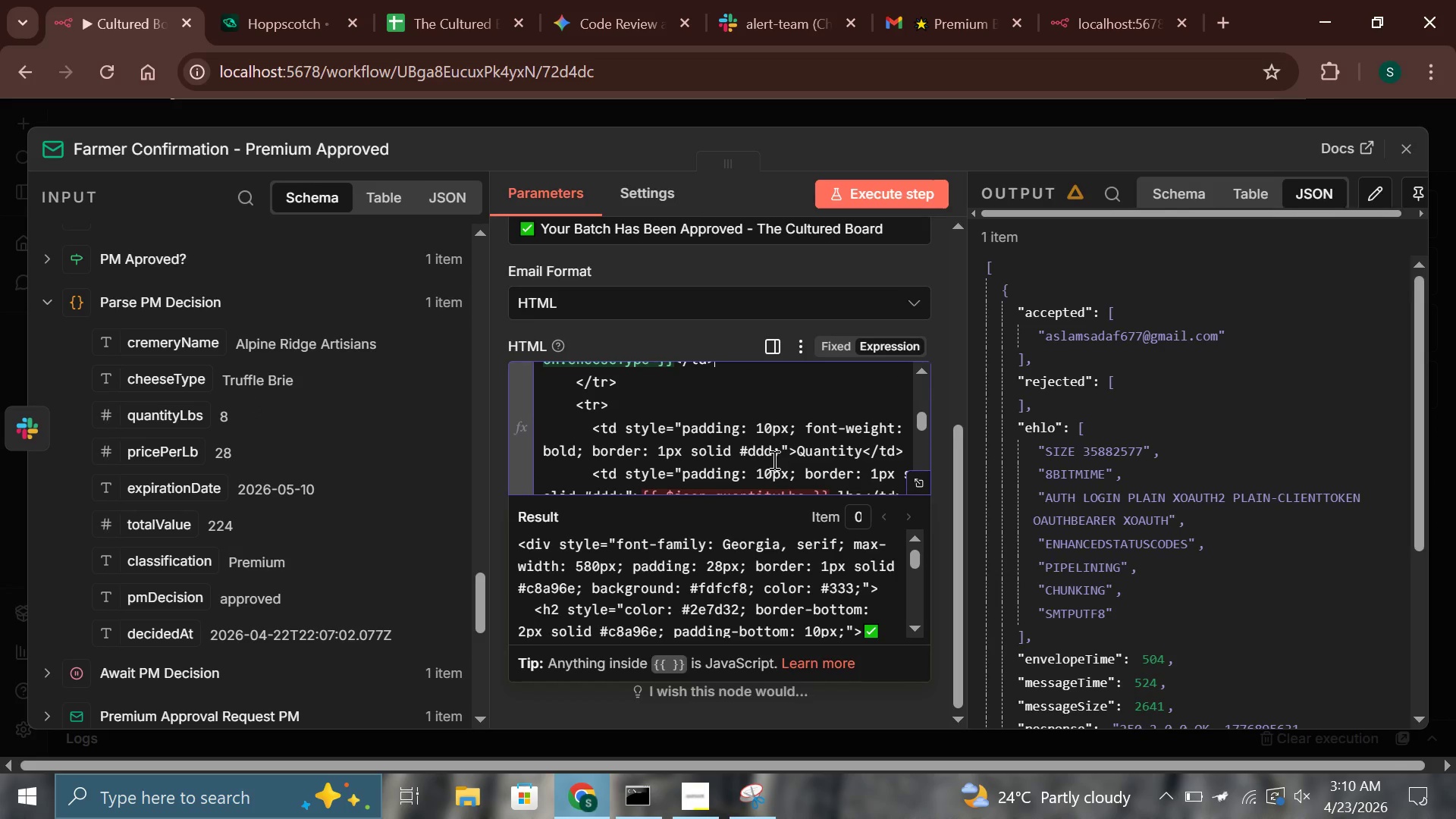 
scroll: coordinate [773, 460], scroll_direction: down, amount: 1.0
 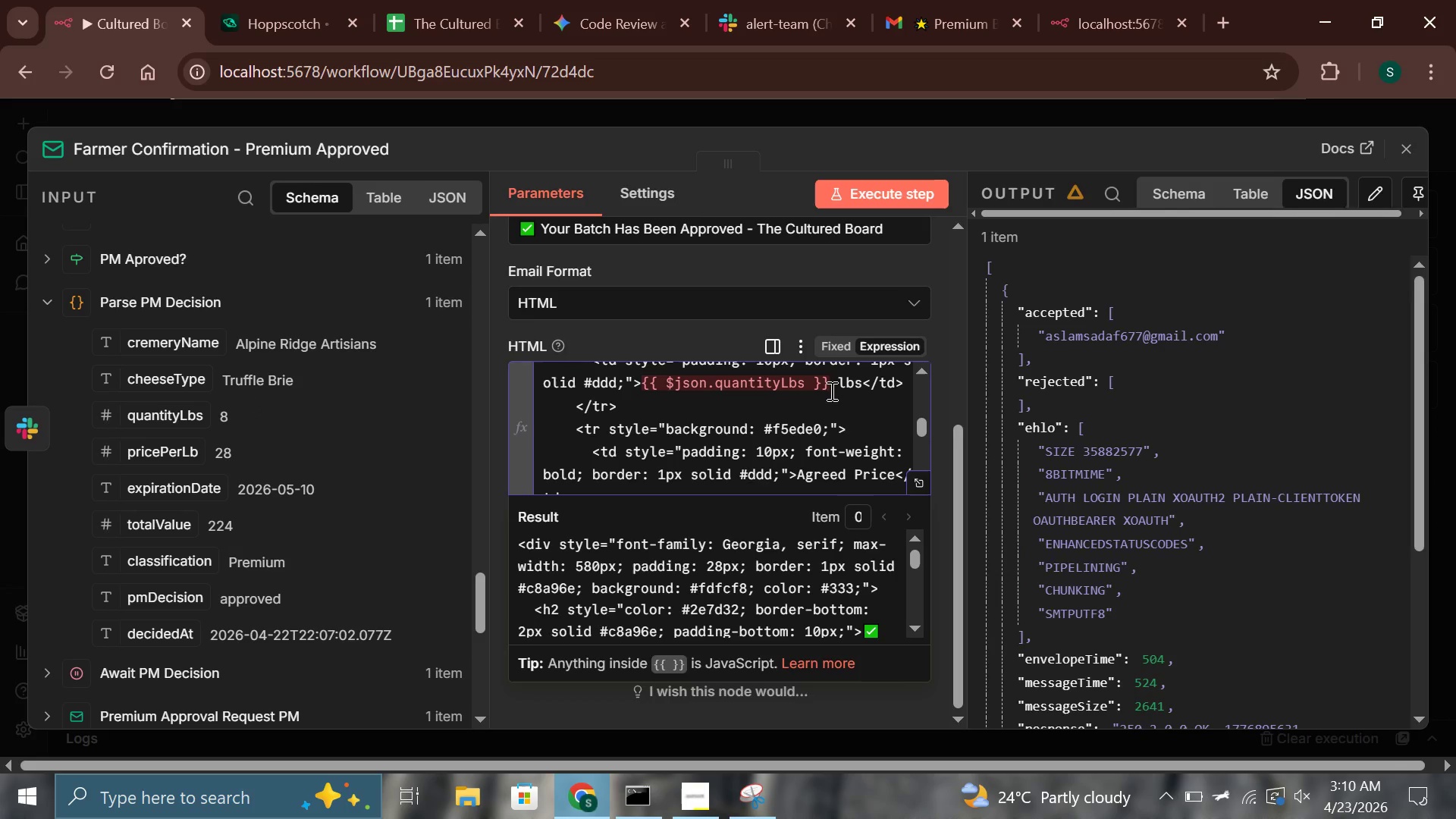 
left_click_drag(start_coordinate=[830, 386], to_coordinate=[644, 389])
 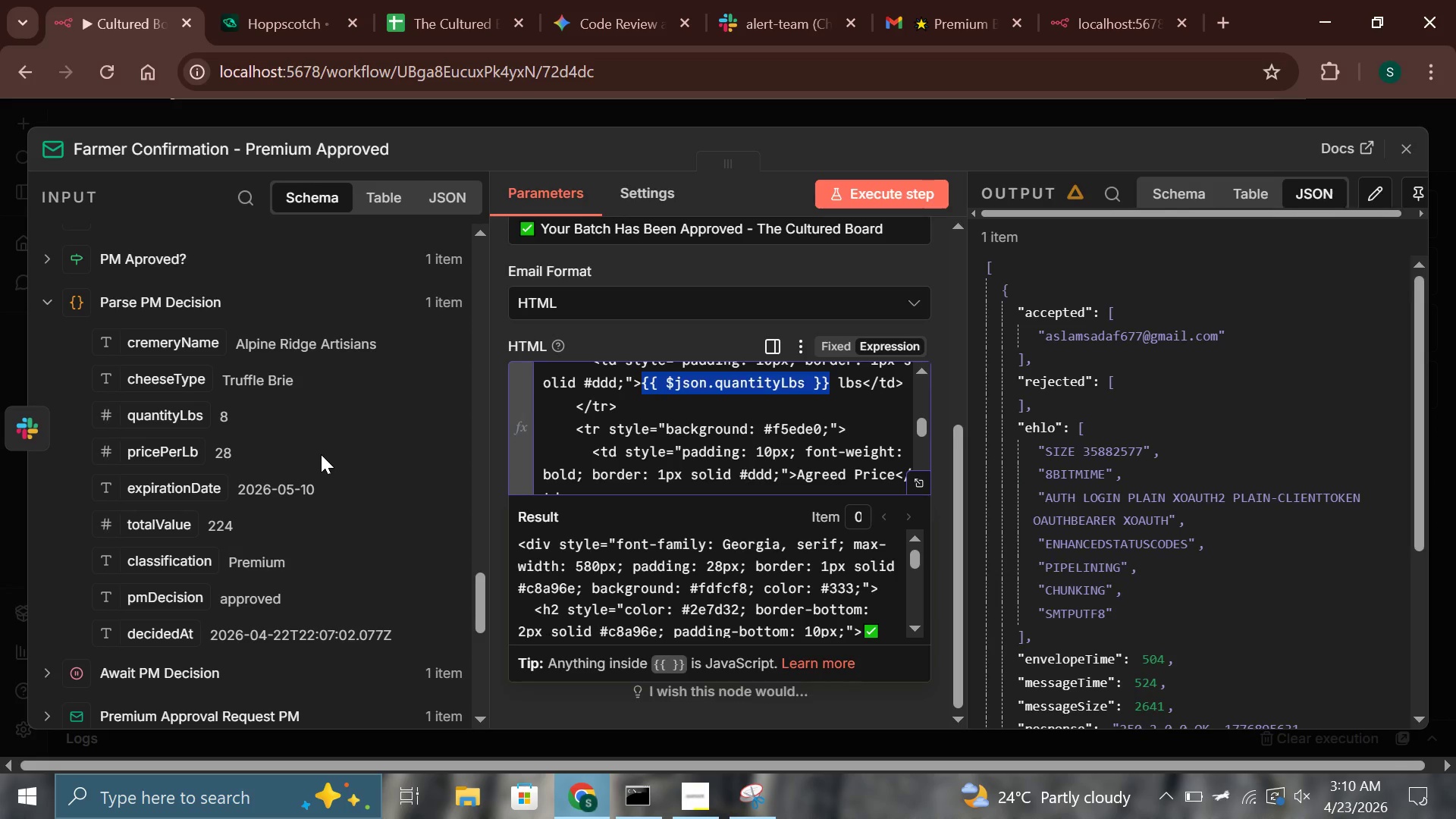 
key(Backspace)
 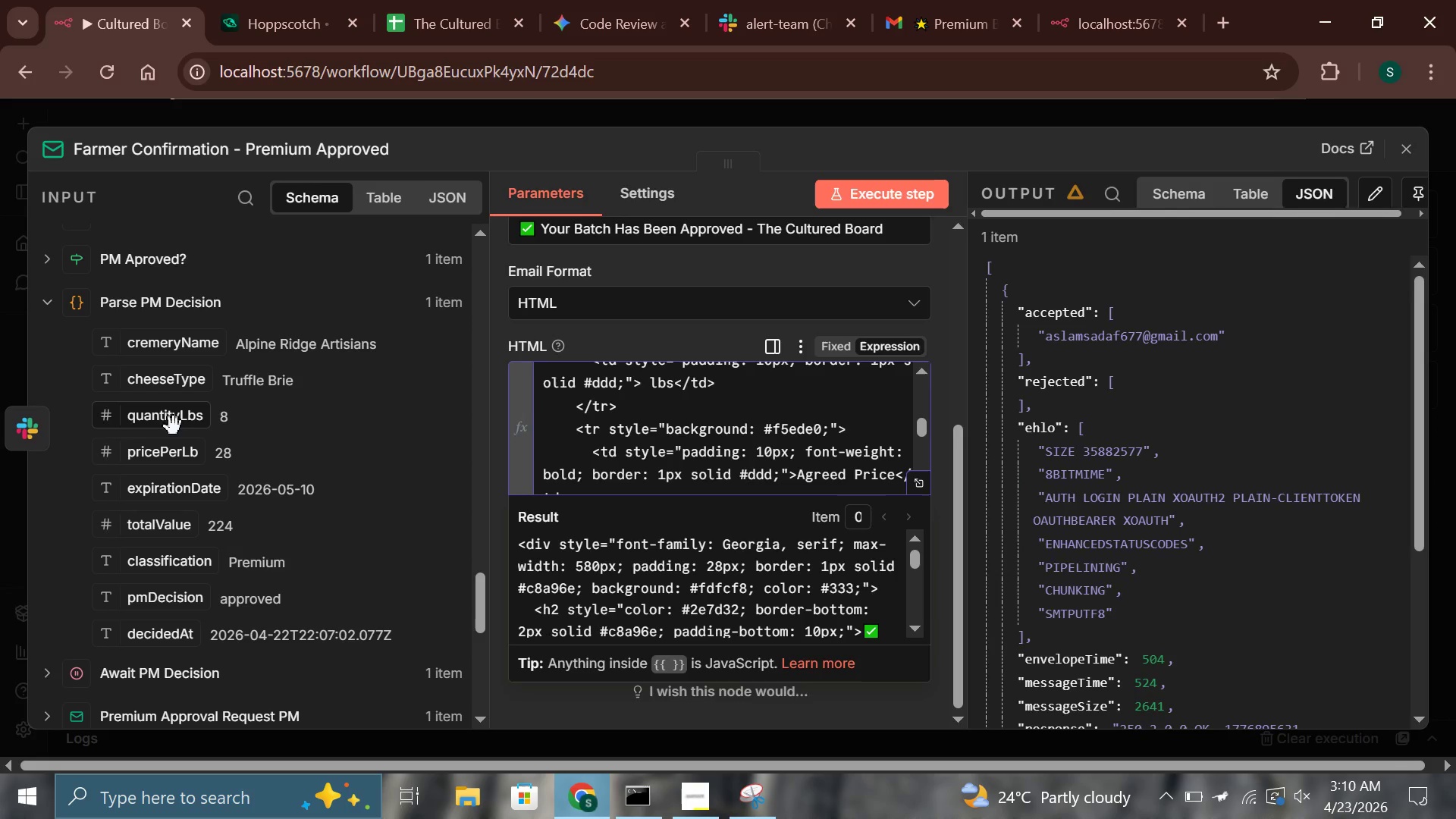 
left_click_drag(start_coordinate=[171, 425], to_coordinate=[650, 403])
 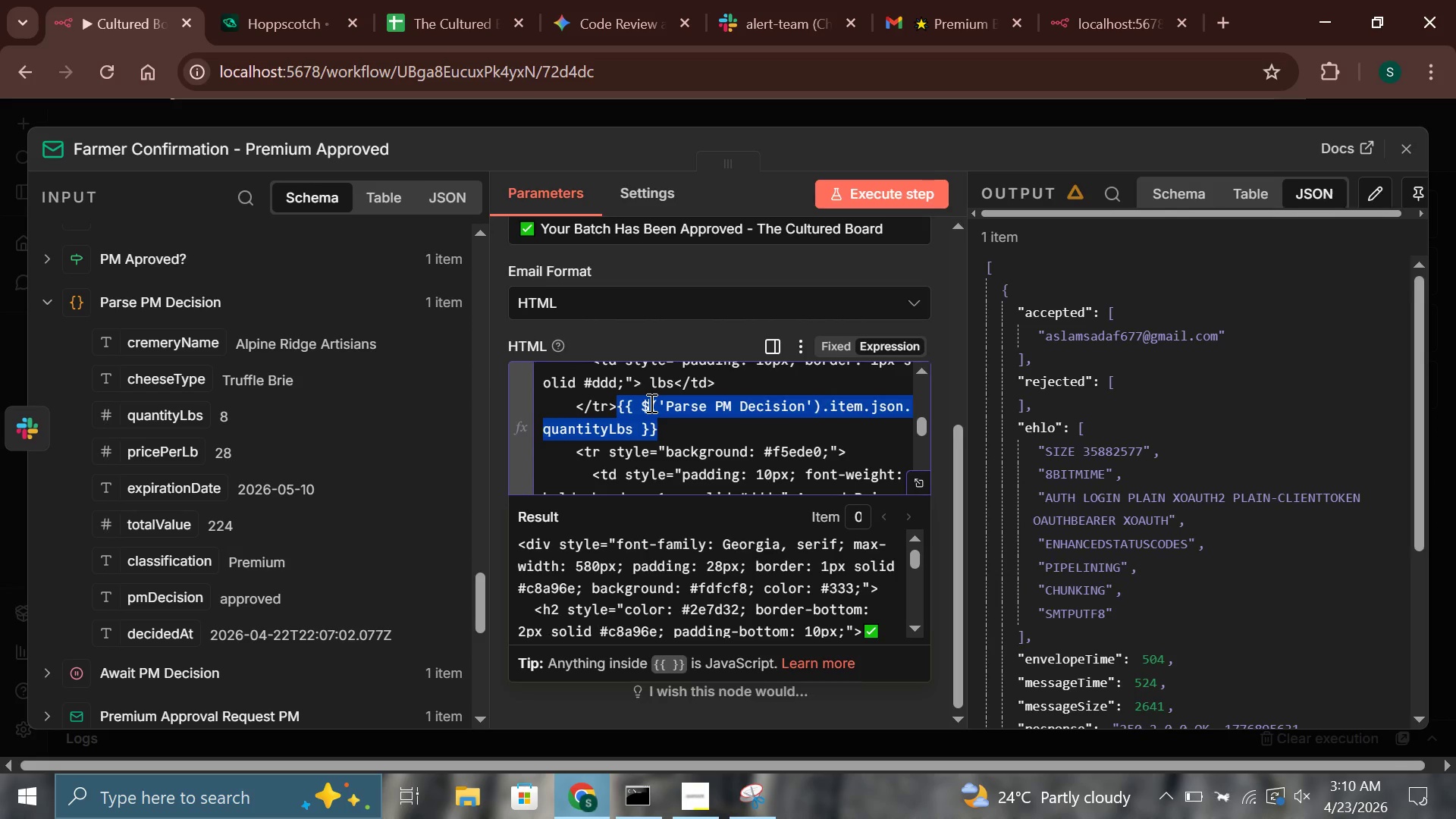 
key(Control+Z)
 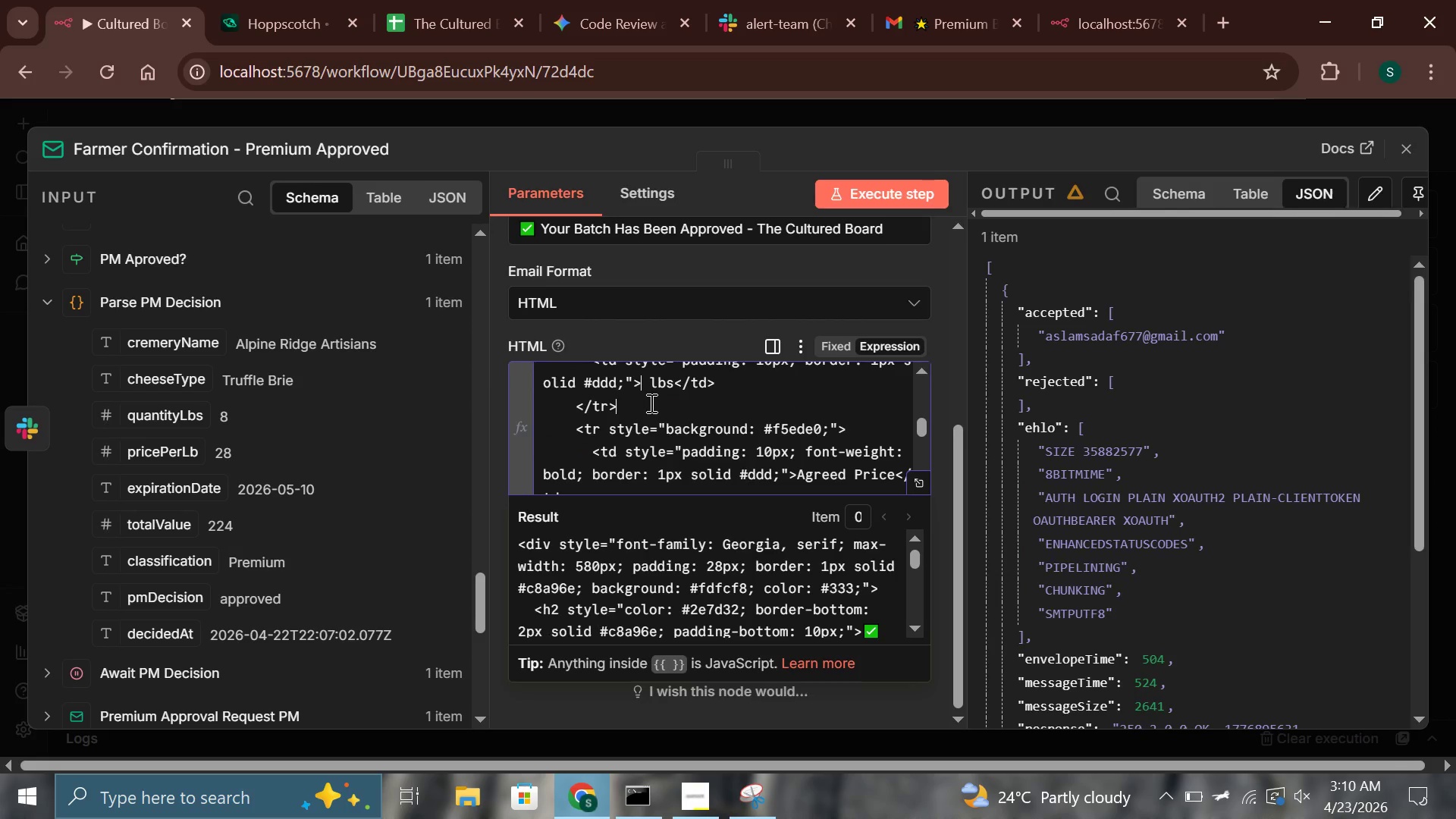 
key(Control+Z)
 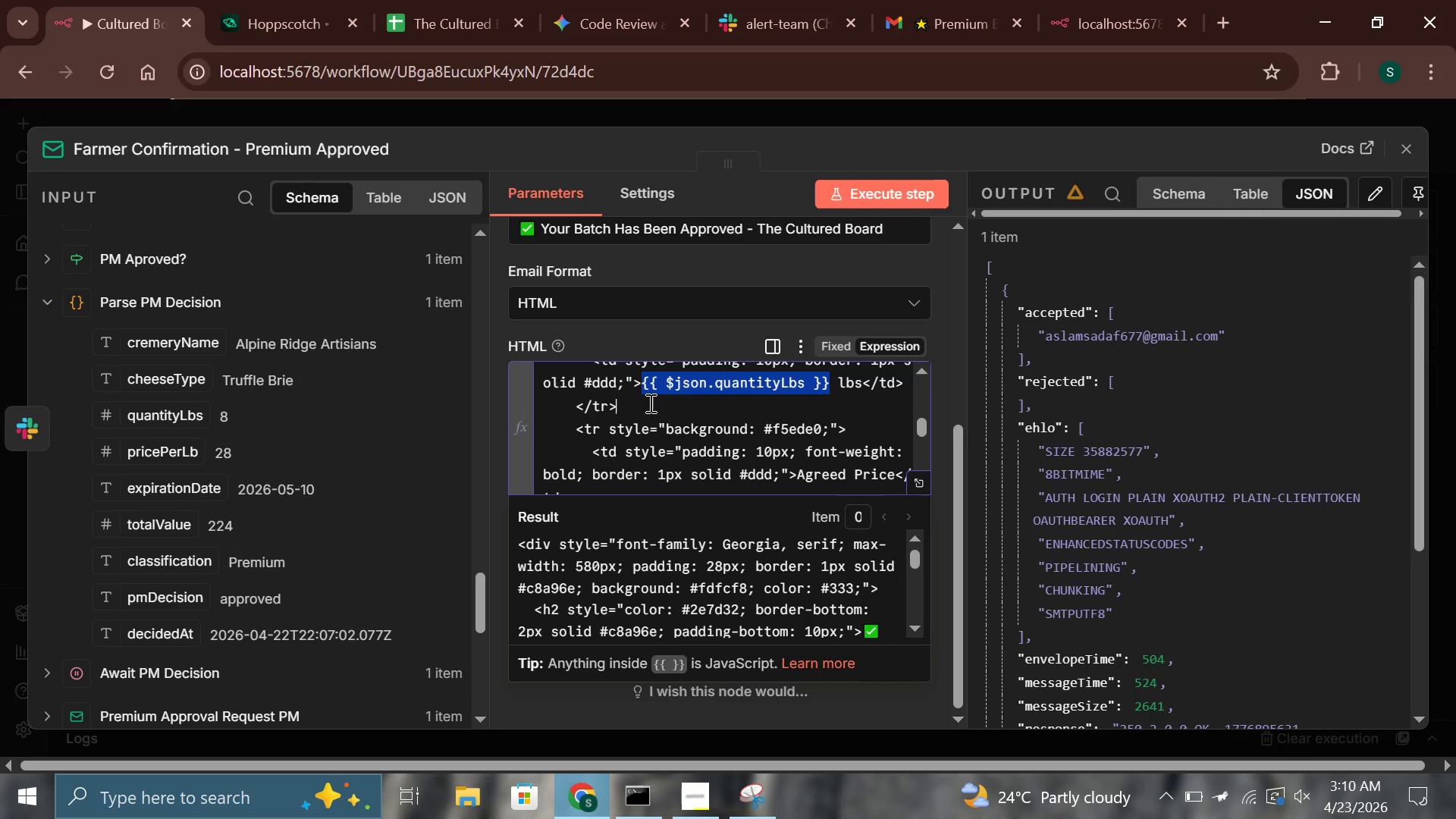 
left_click([649, 403])
 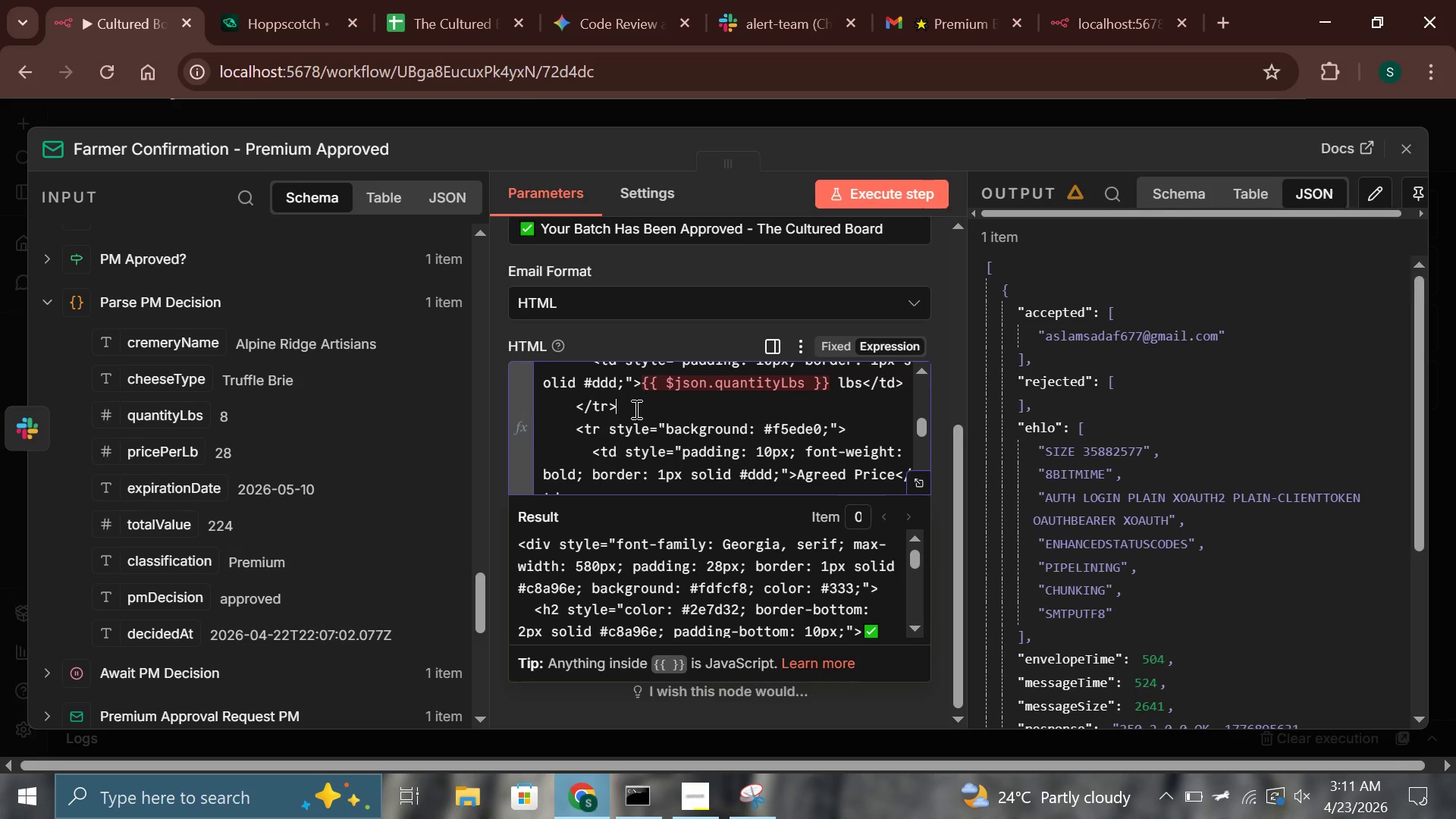 
wait(7.59)
 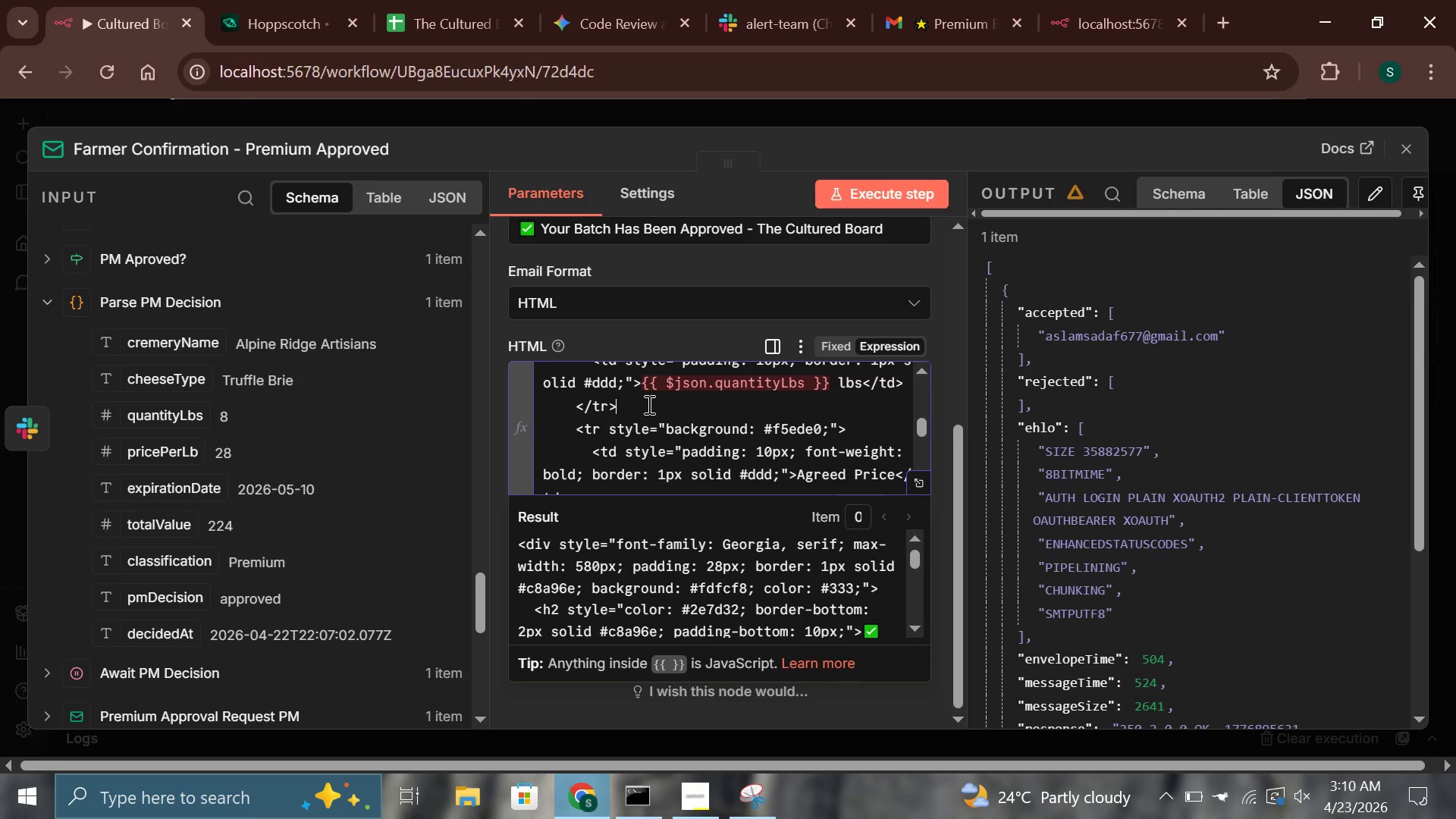 
left_click_drag(start_coordinate=[827, 384], to_coordinate=[642, 390])
 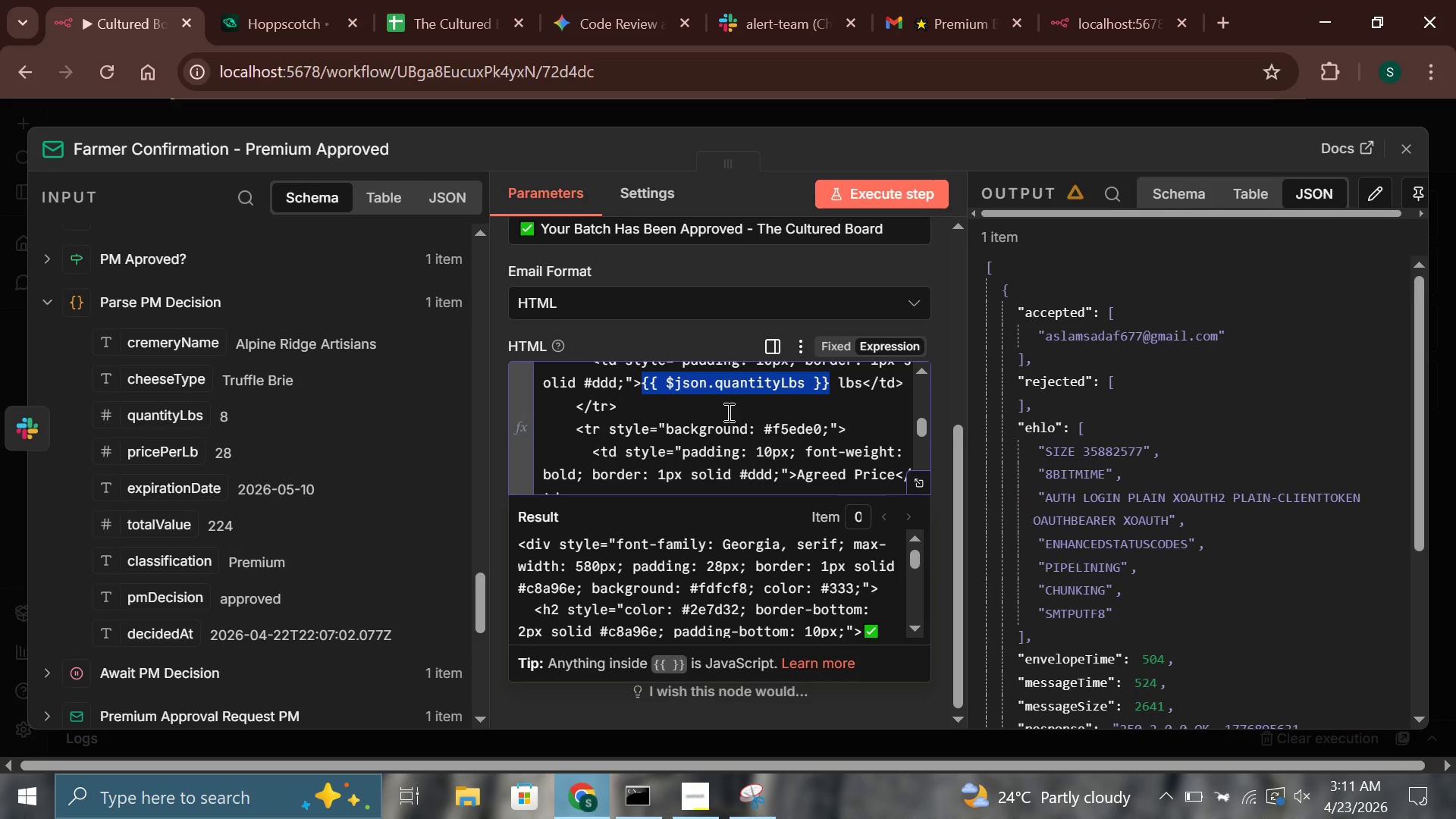 
key(Backspace)
 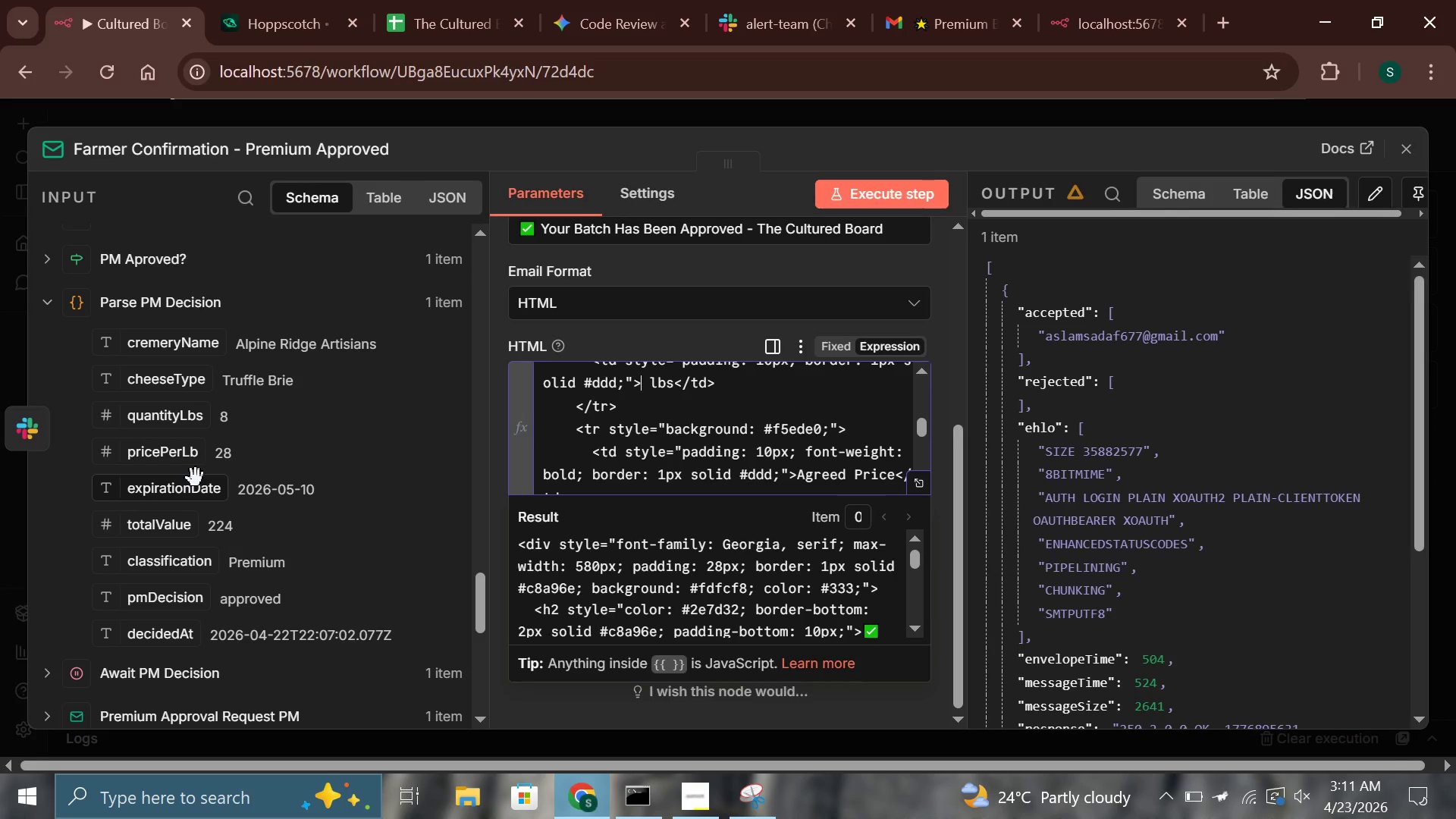 
left_click_drag(start_coordinate=[178, 416], to_coordinate=[641, 391])
 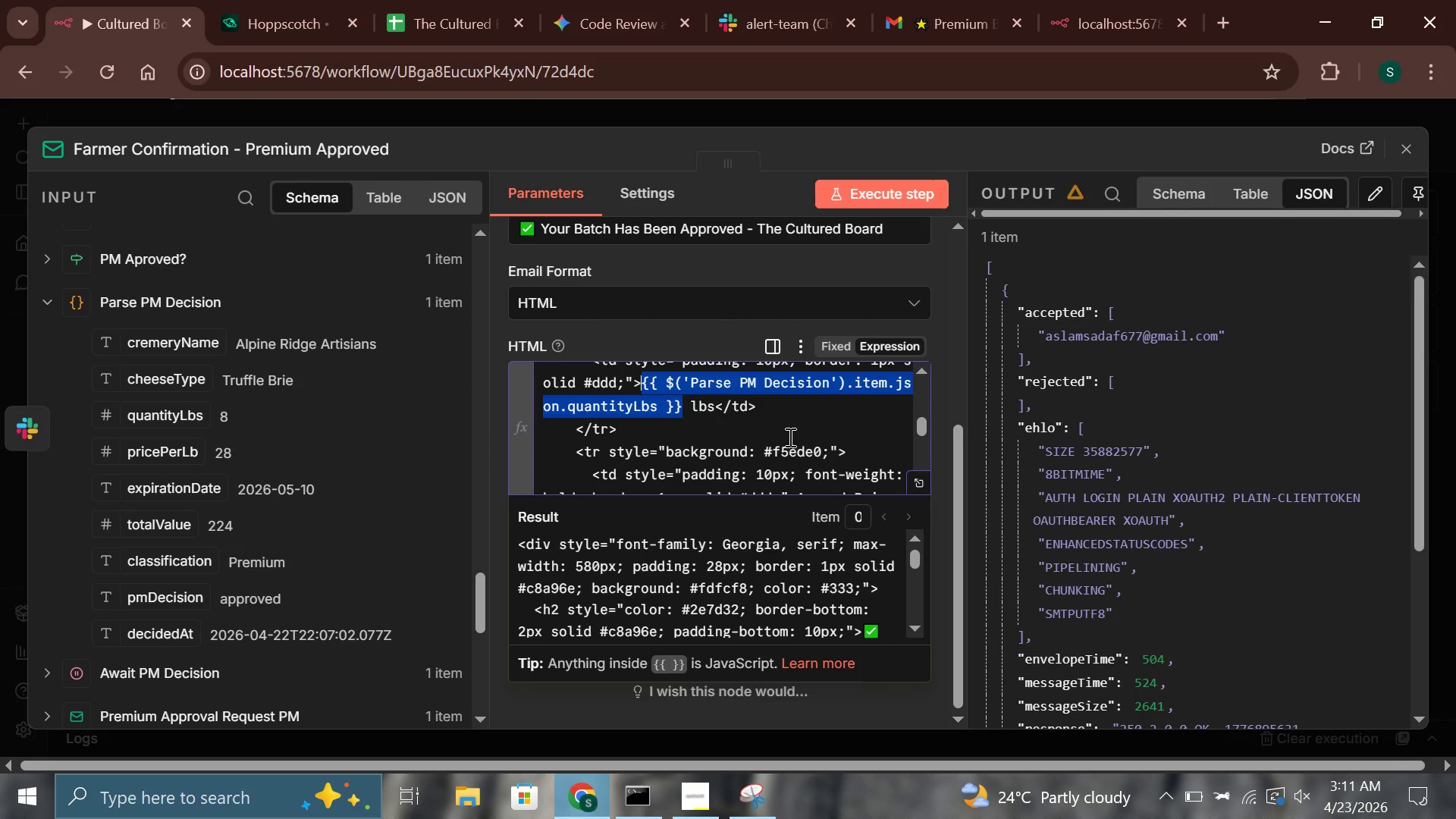 
left_click([791, 423])
 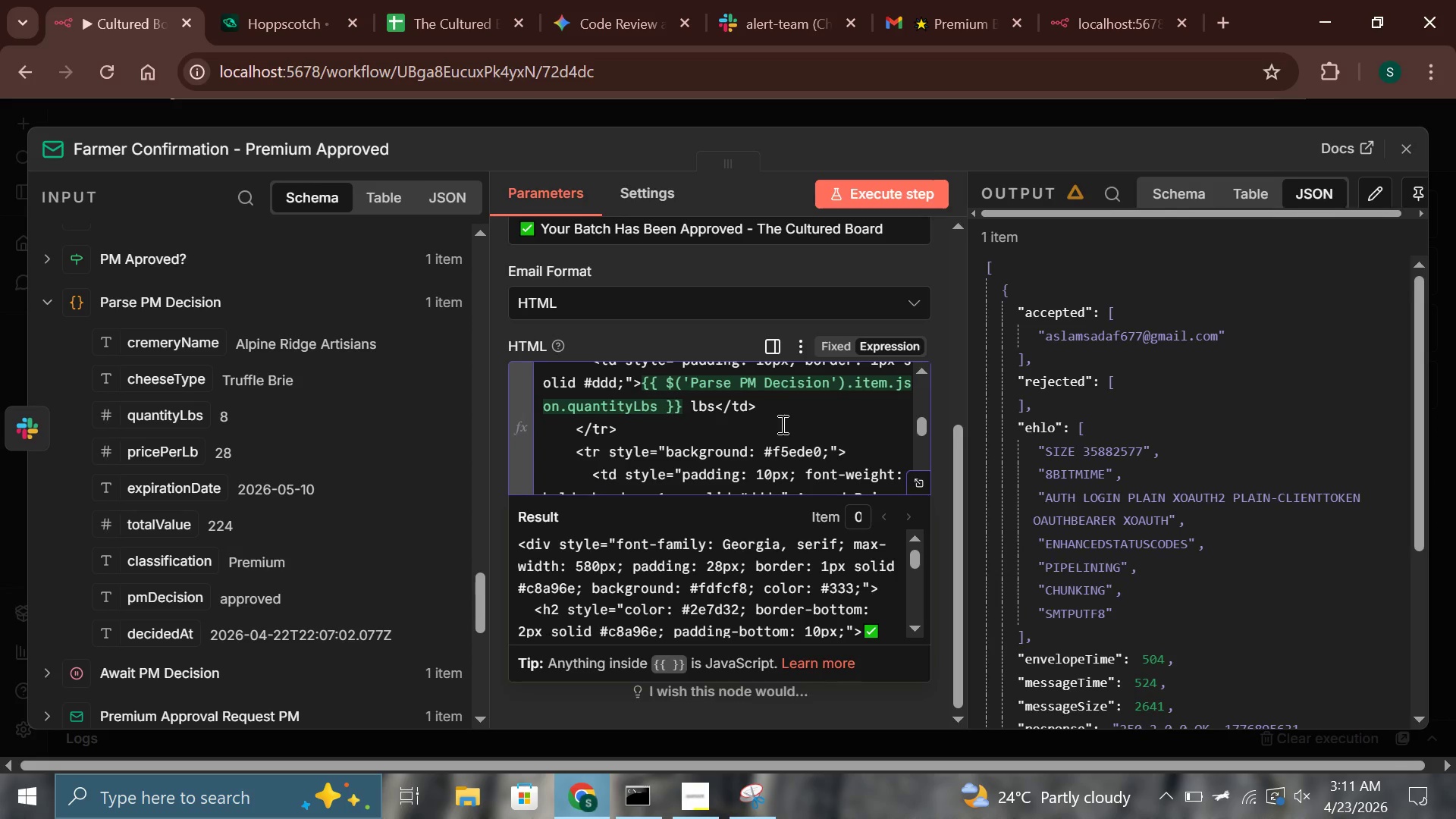 
wait(10.94)
 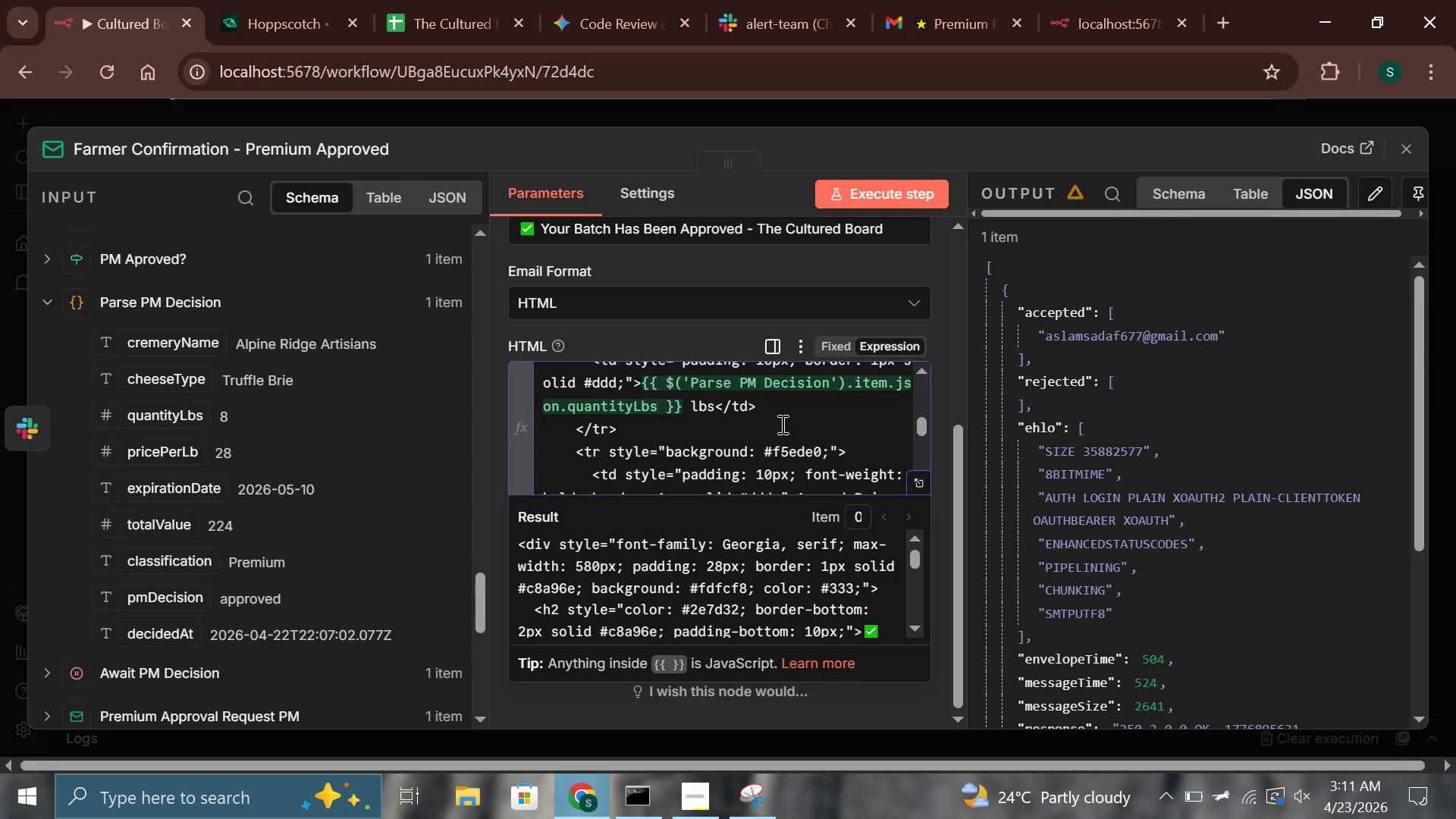 
scroll: coordinate [781, 424], scroll_direction: down, amount: 1.0
 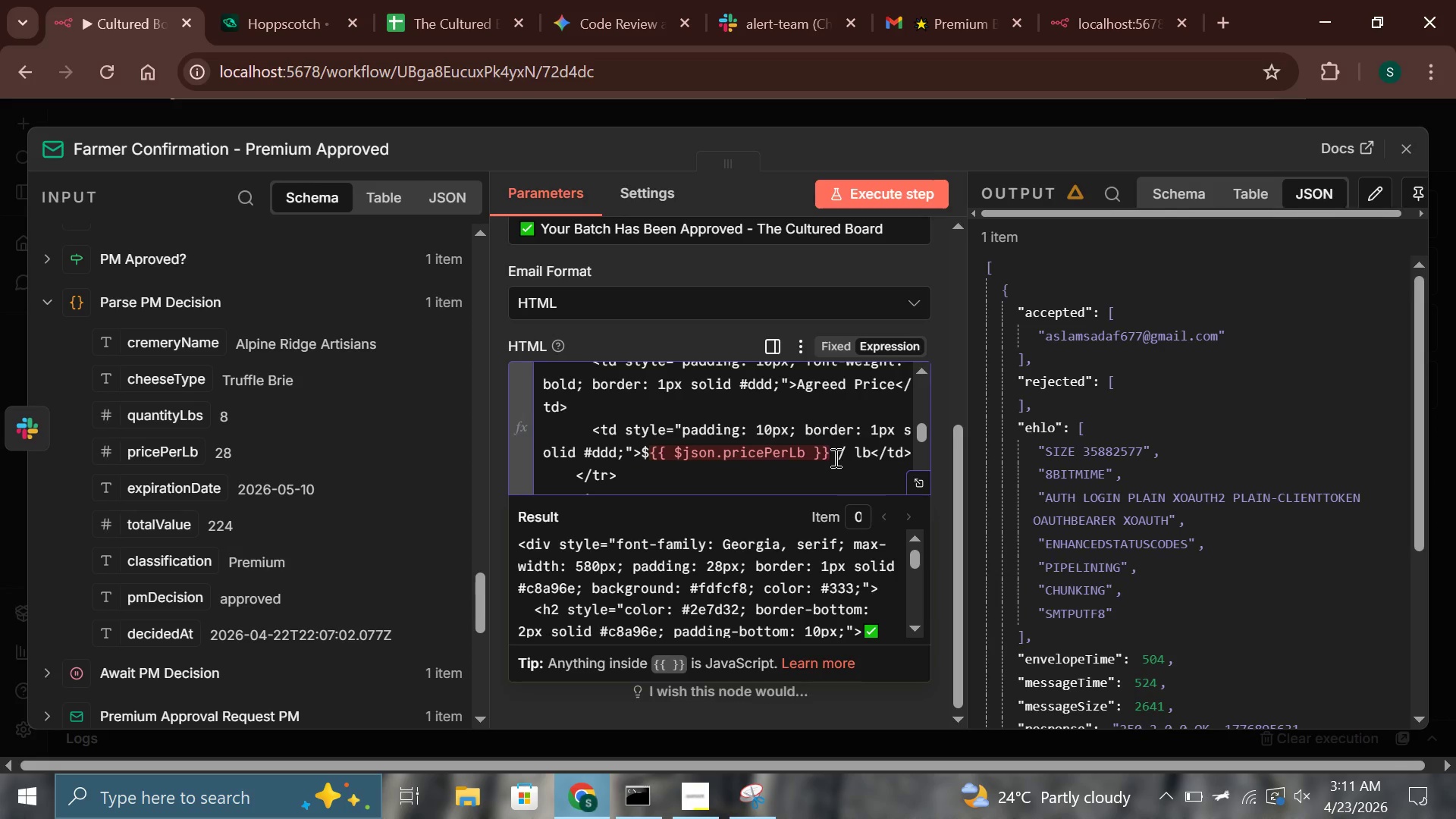 
left_click_drag(start_coordinate=[831, 454], to_coordinate=[649, 463])
 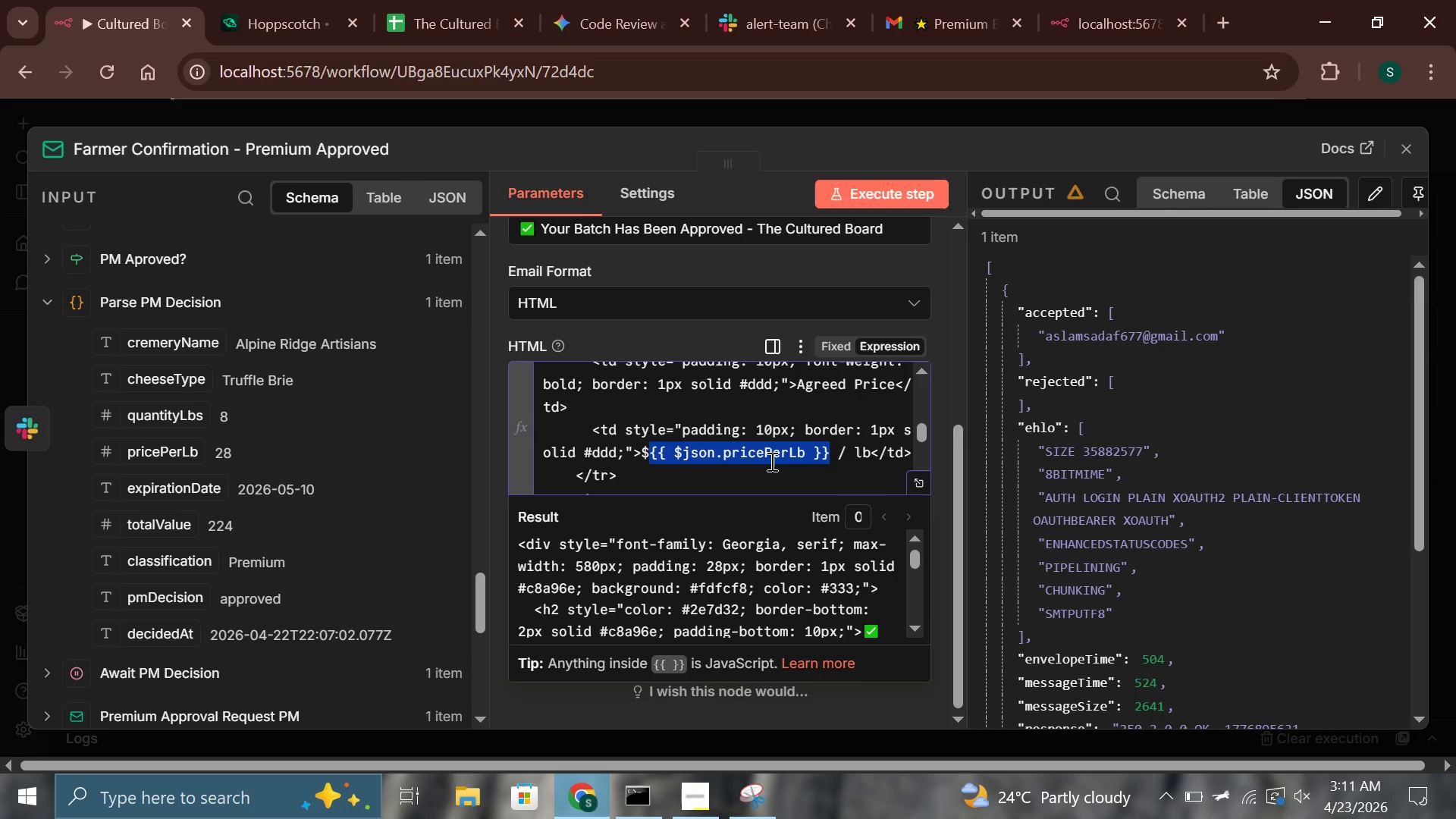 
key(Backspace)
 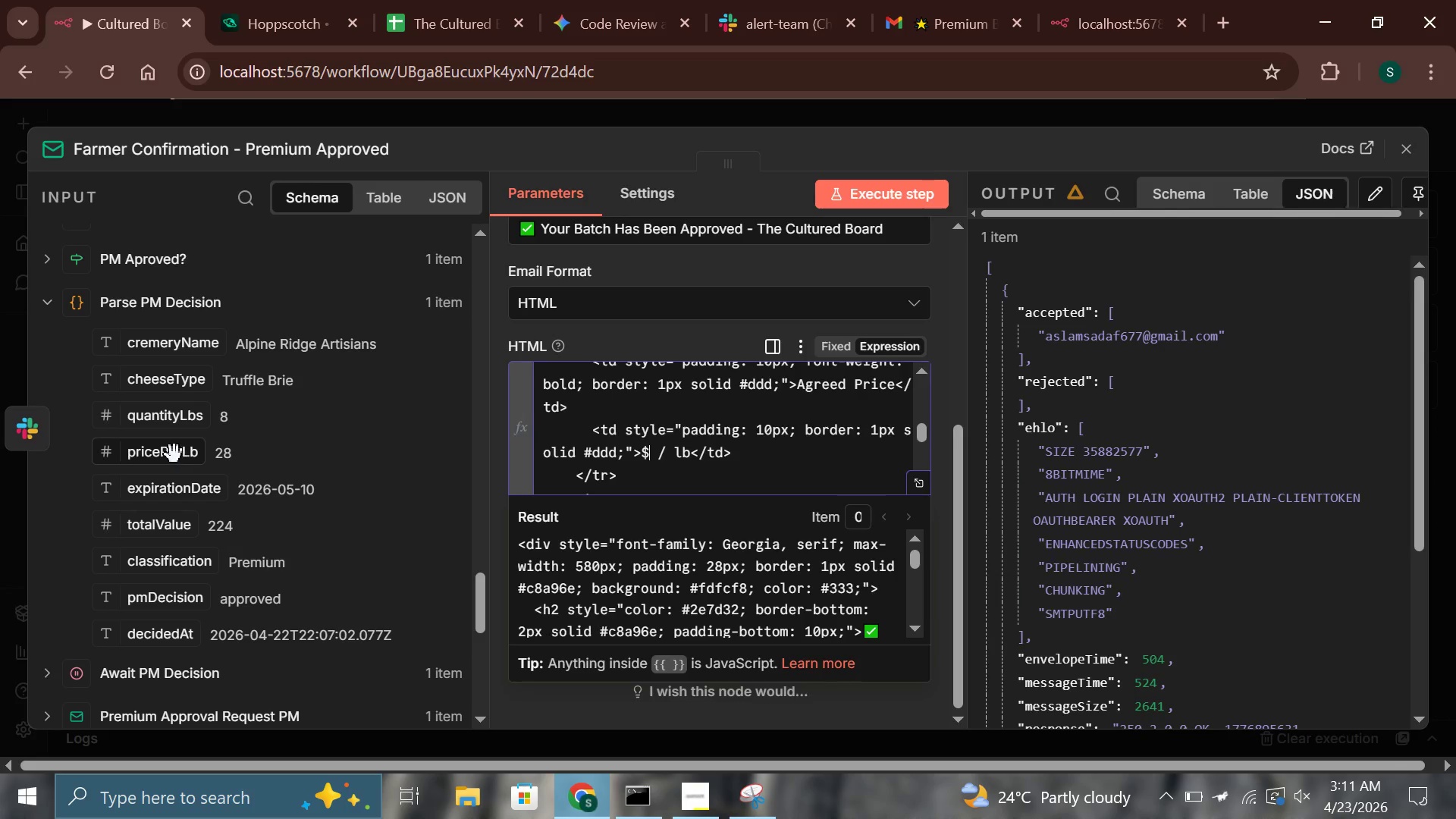 
left_click_drag(start_coordinate=[173, 454], to_coordinate=[651, 465])
 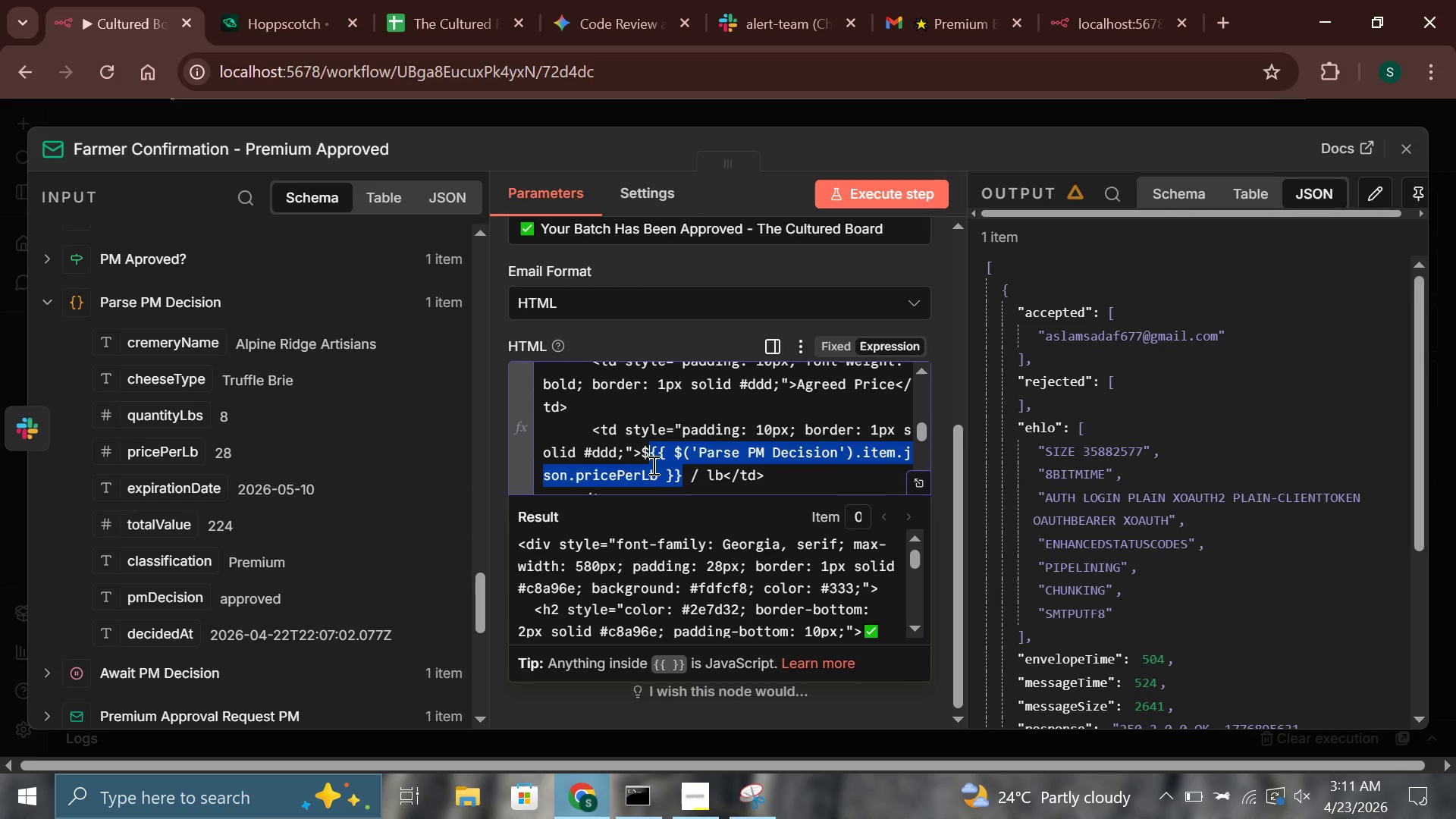 
left_click([653, 464])
 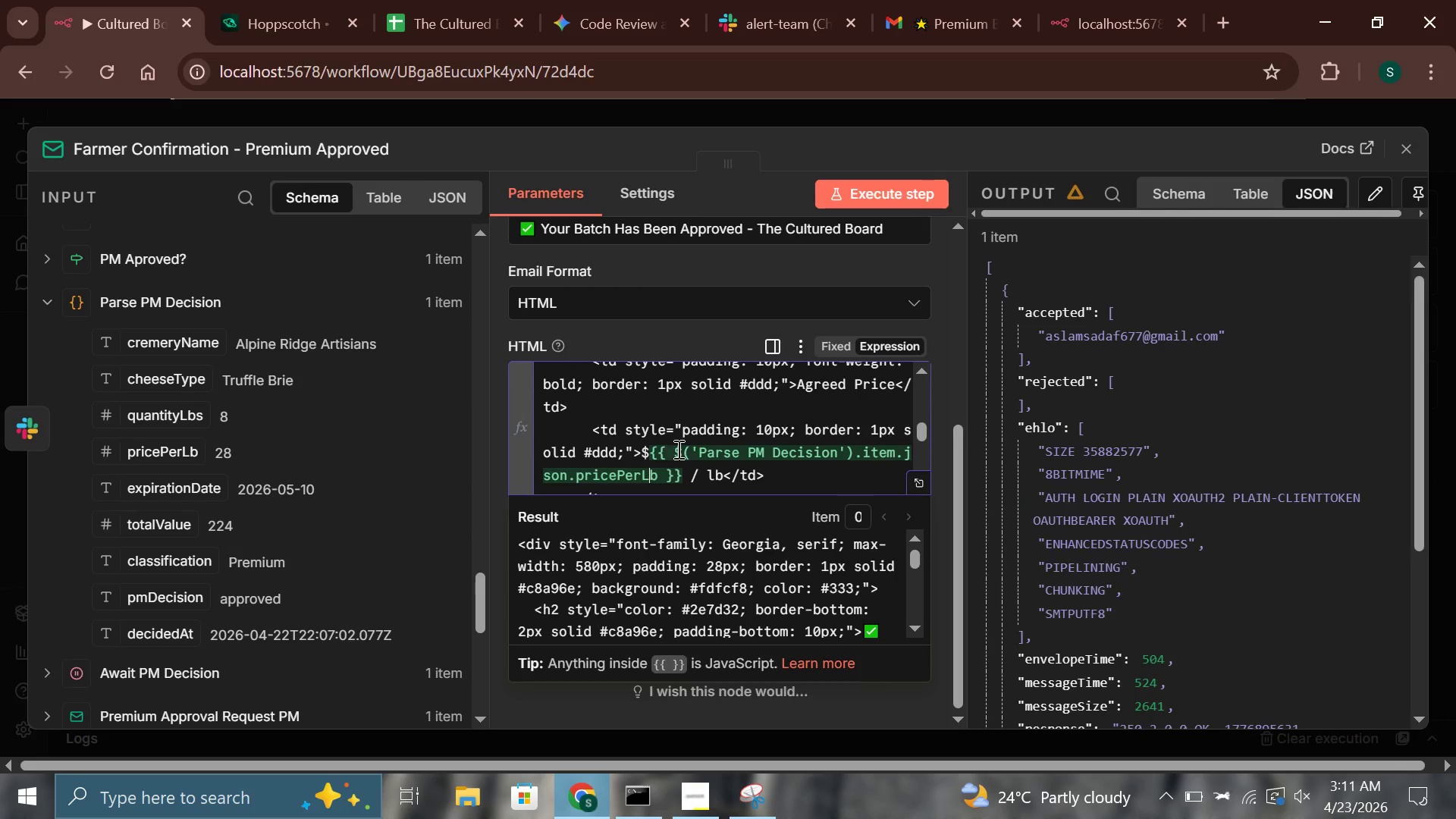 
scroll: coordinate [677, 449], scroll_direction: down, amount: 1.0
 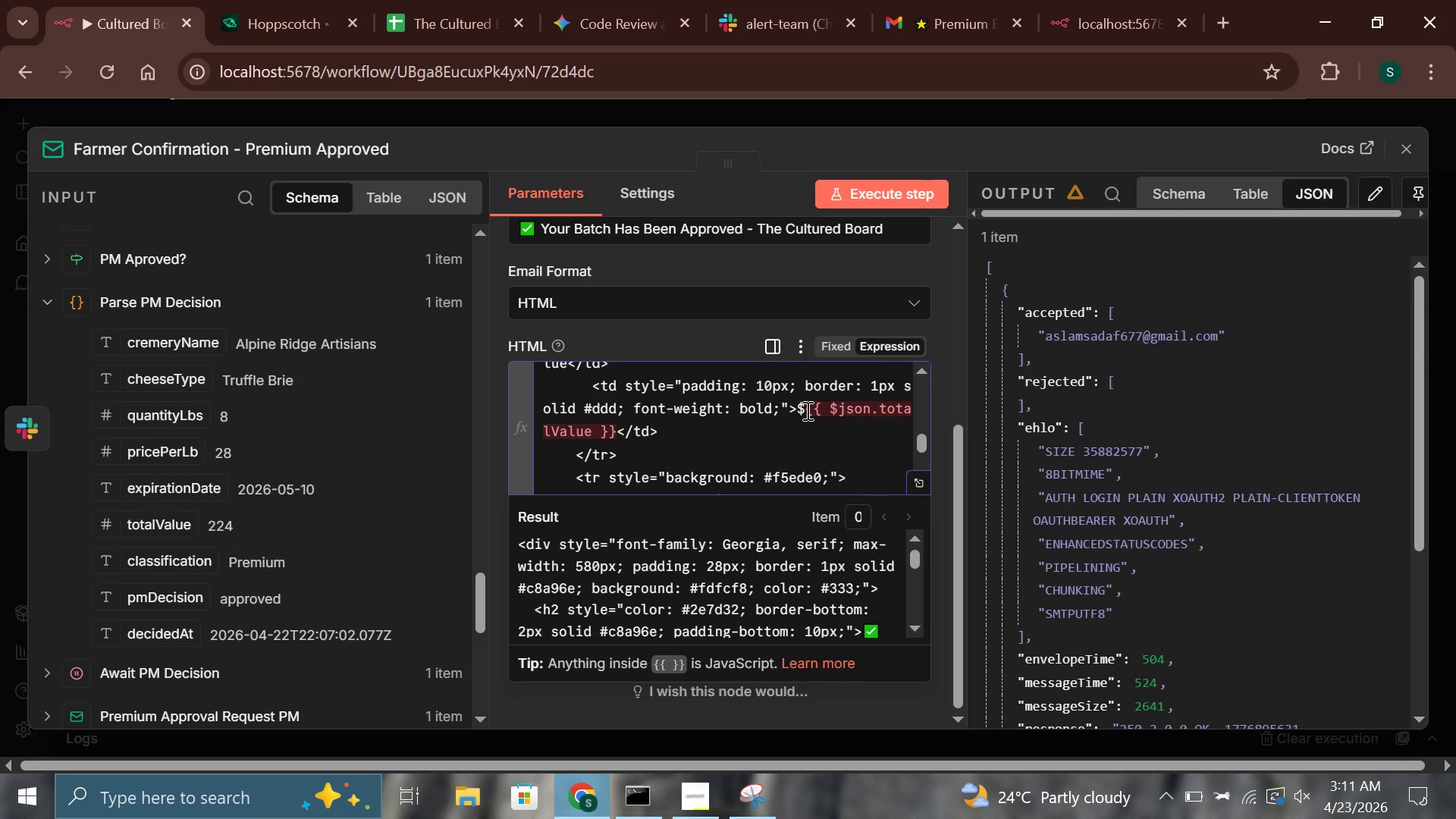 
left_click_drag(start_coordinate=[806, 410], to_coordinate=[612, 438])
 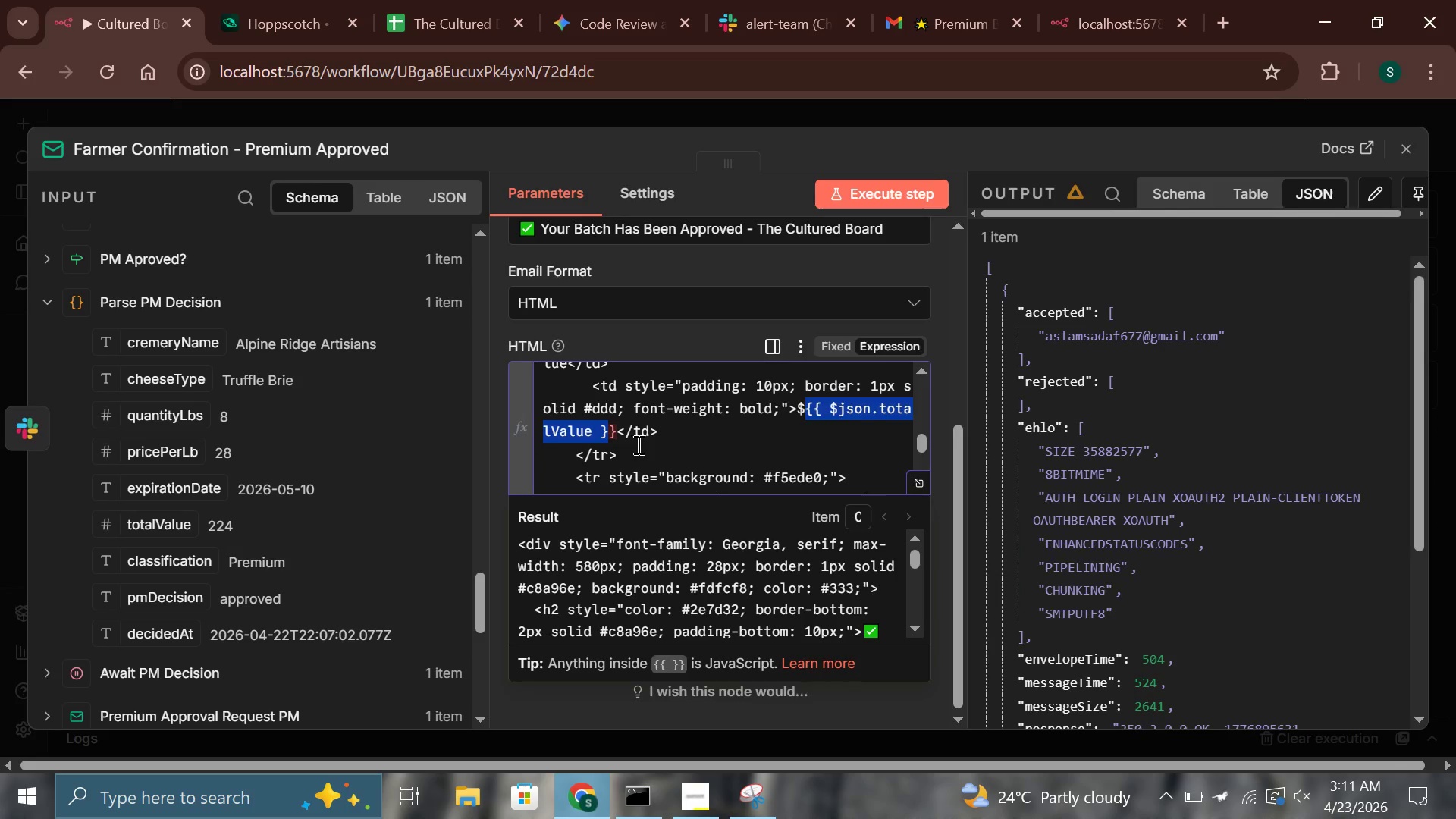 
key(Backspace)
 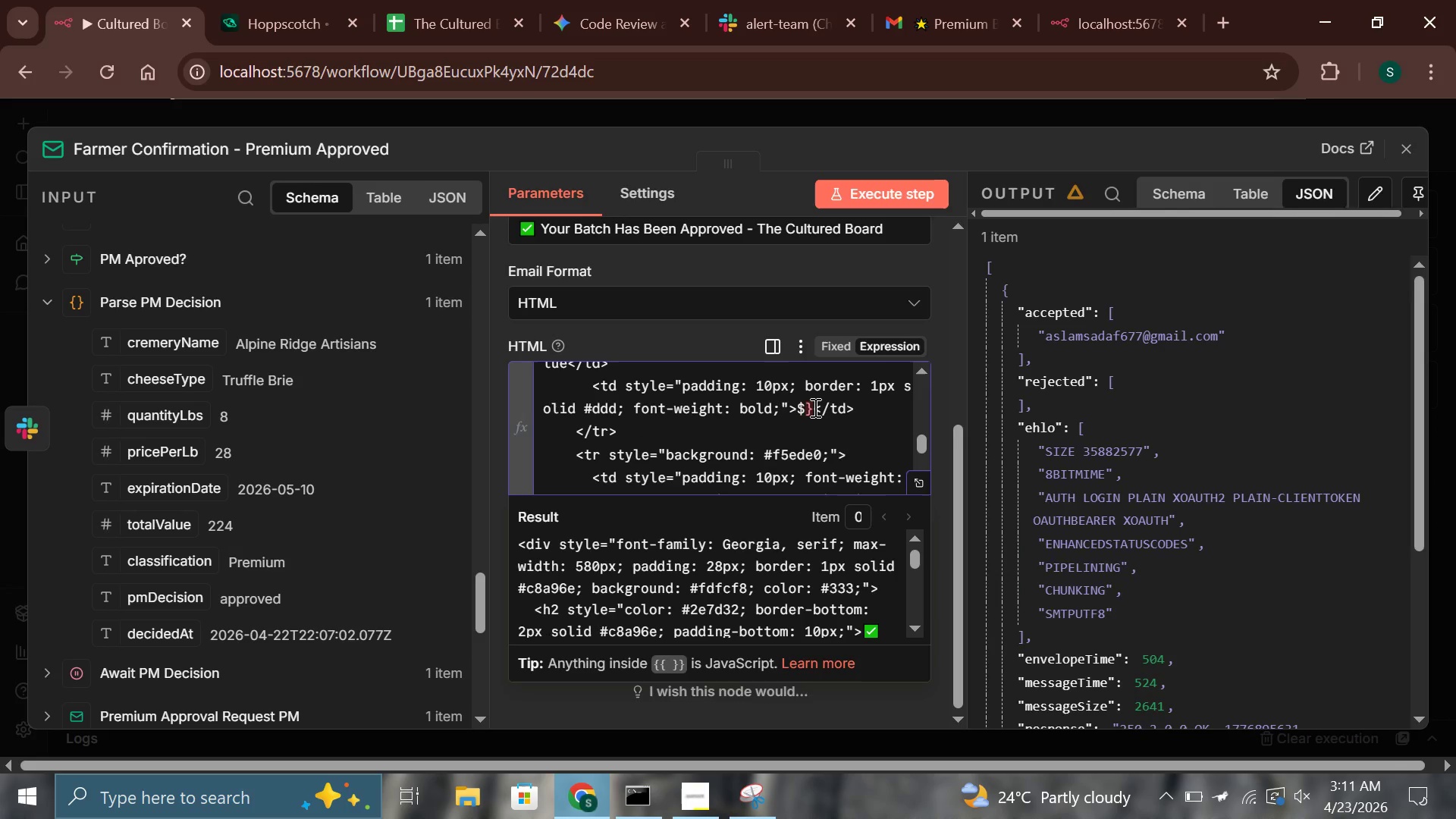 
left_click([814, 407])
 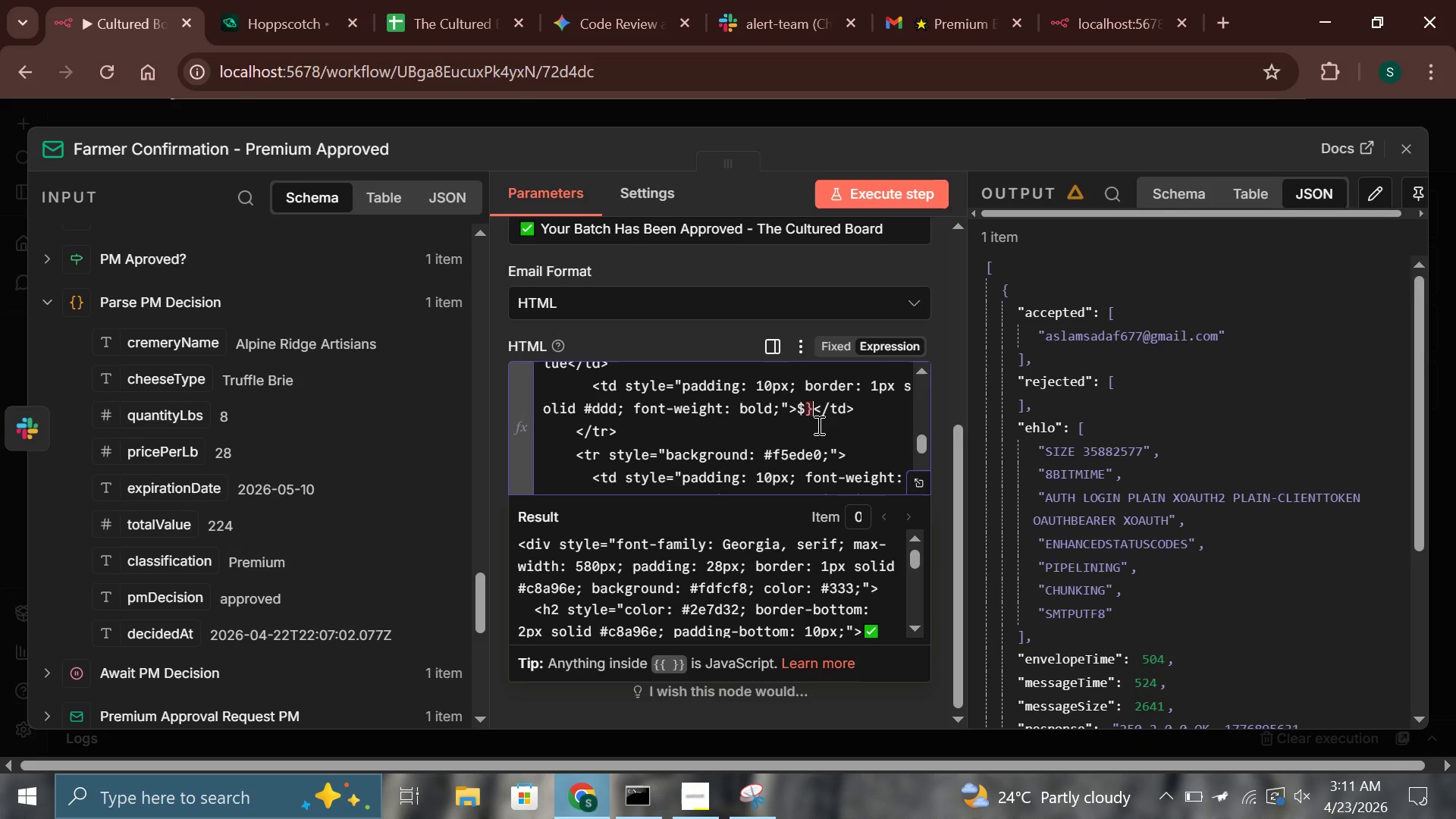 
key(Backspace)
 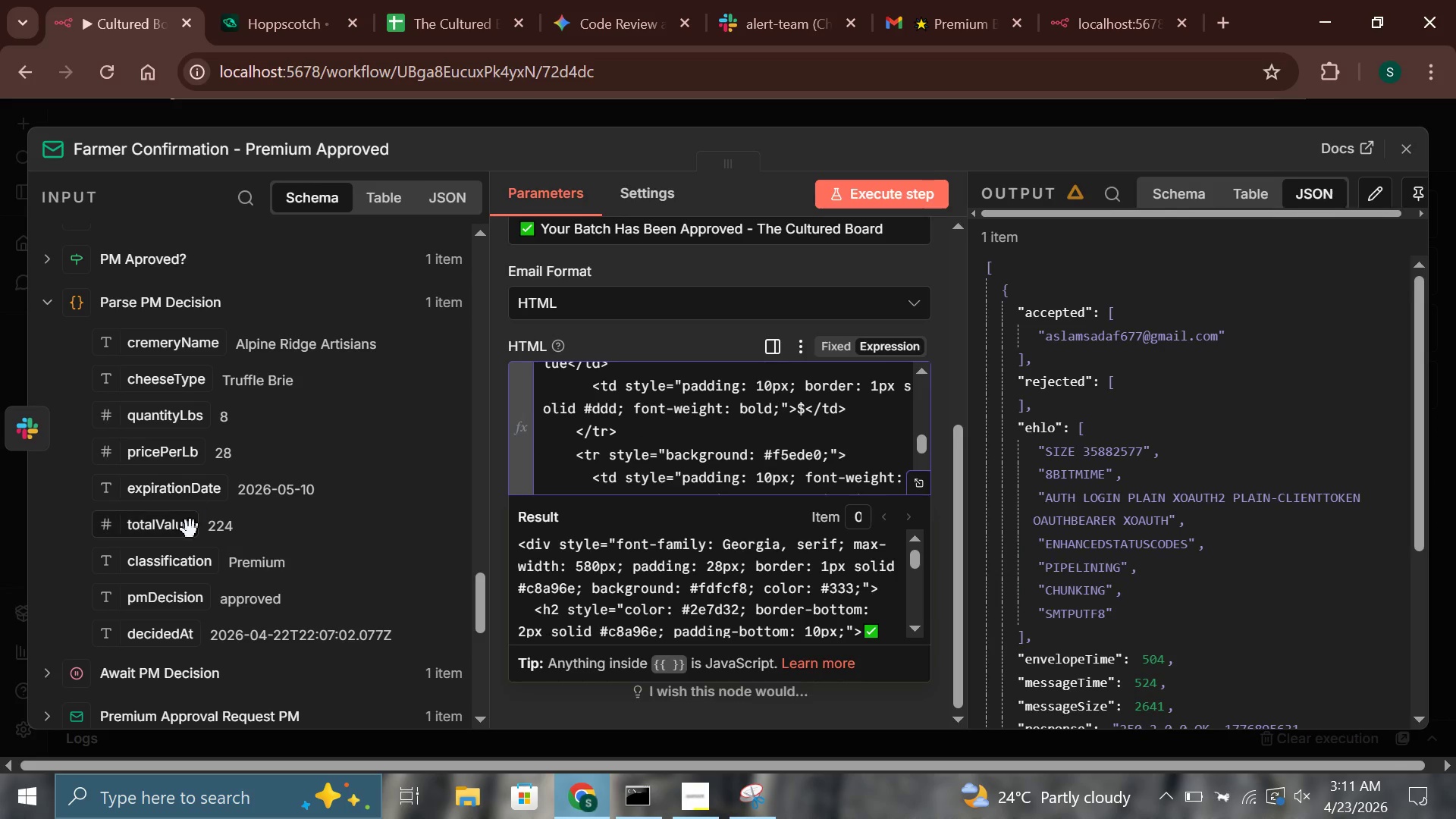 
left_click_drag(start_coordinate=[175, 529], to_coordinate=[809, 420])
 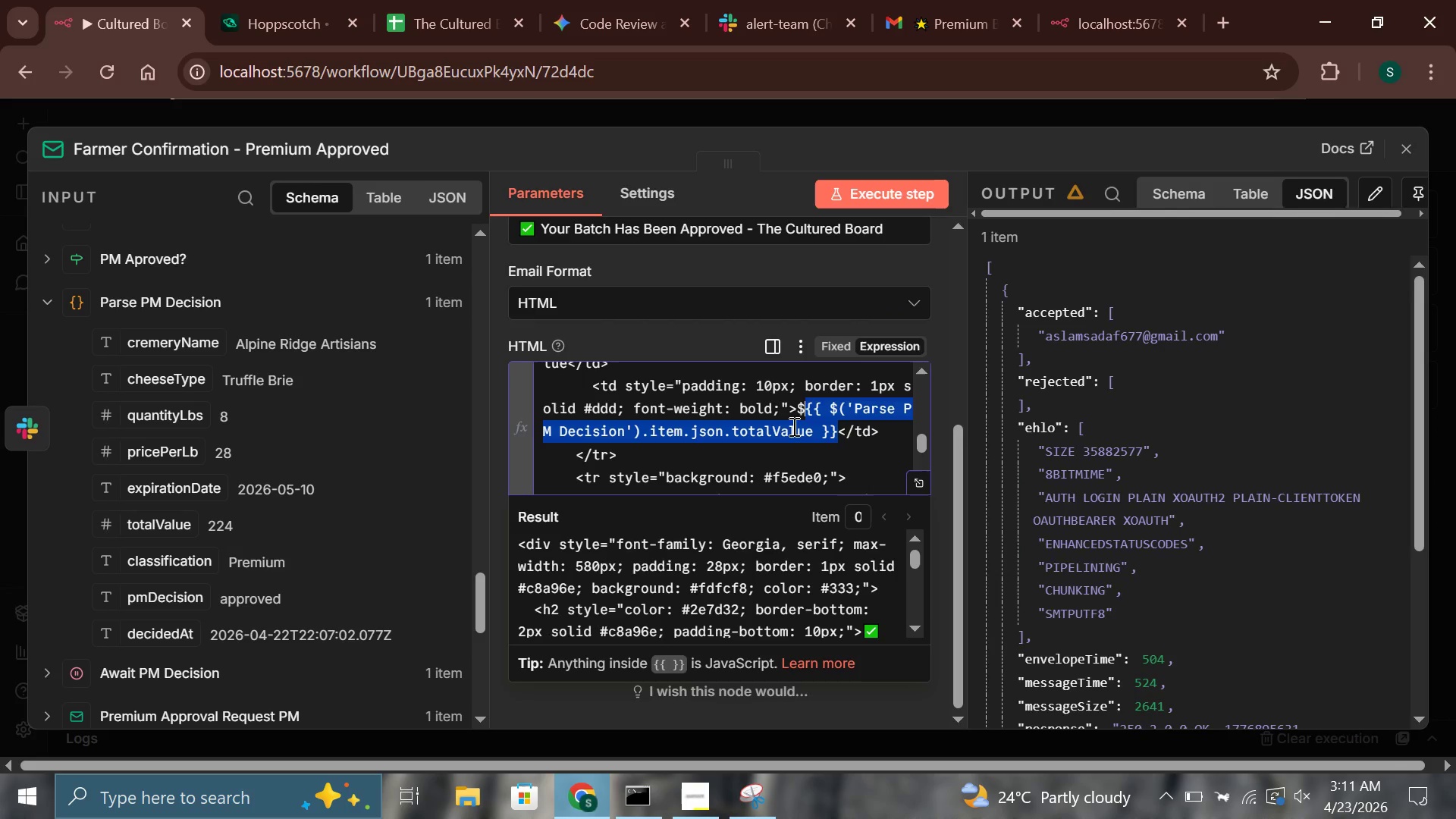 
left_click([763, 425])
 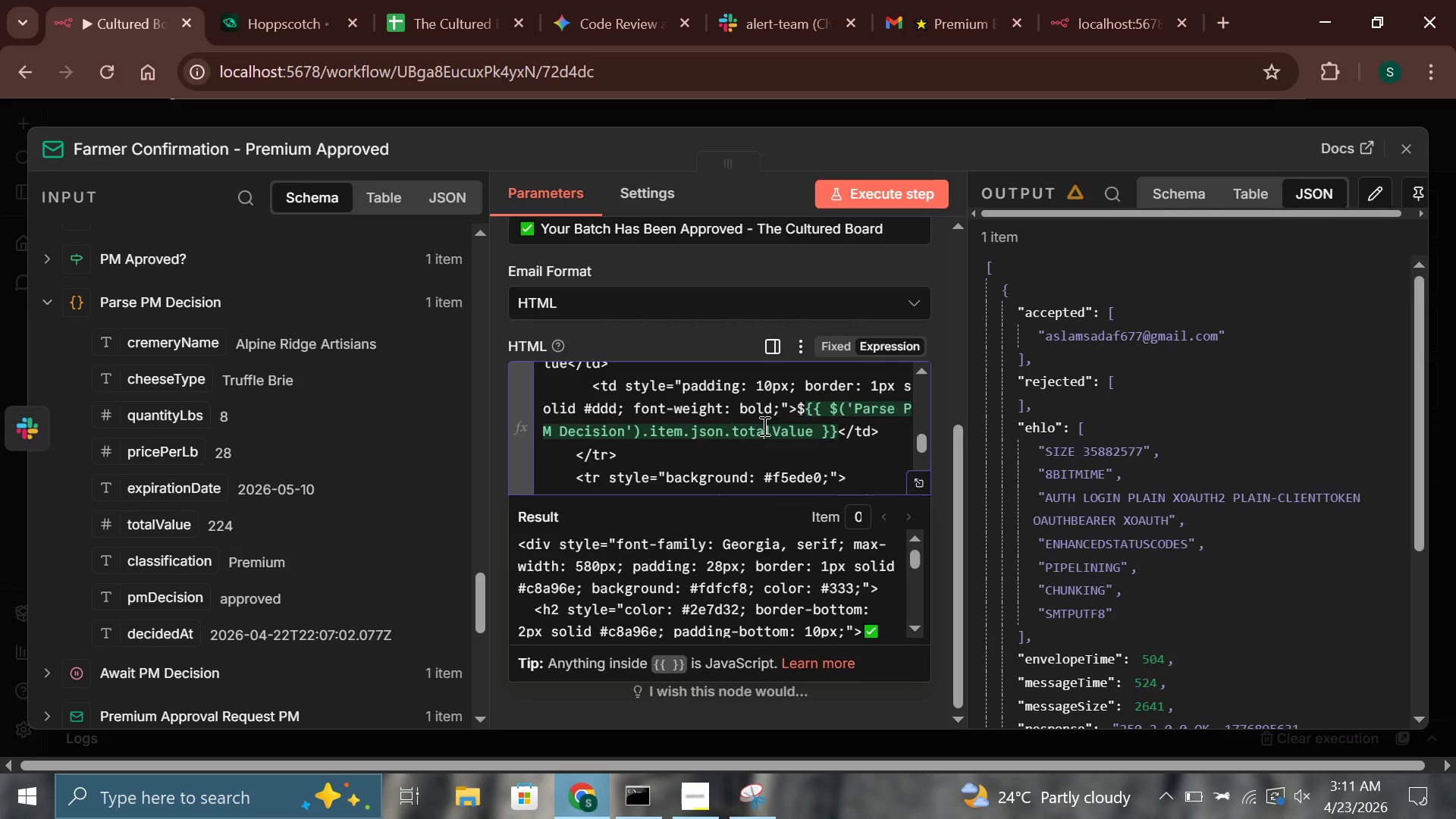 
scroll: coordinate [763, 425], scroll_direction: down, amount: 2.0
 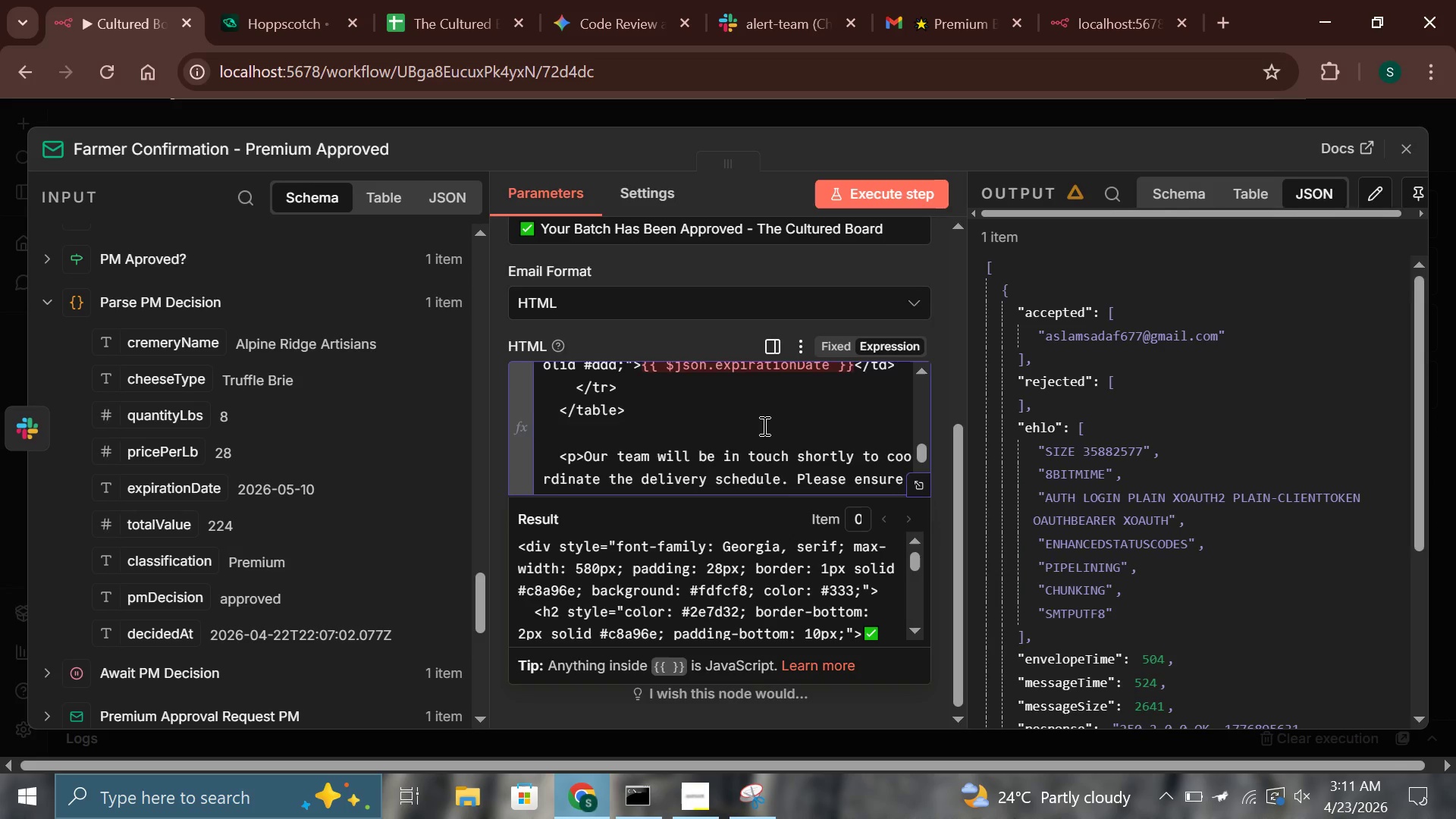 
scroll: coordinate [763, 425], scroll_direction: up, amount: 1.0
 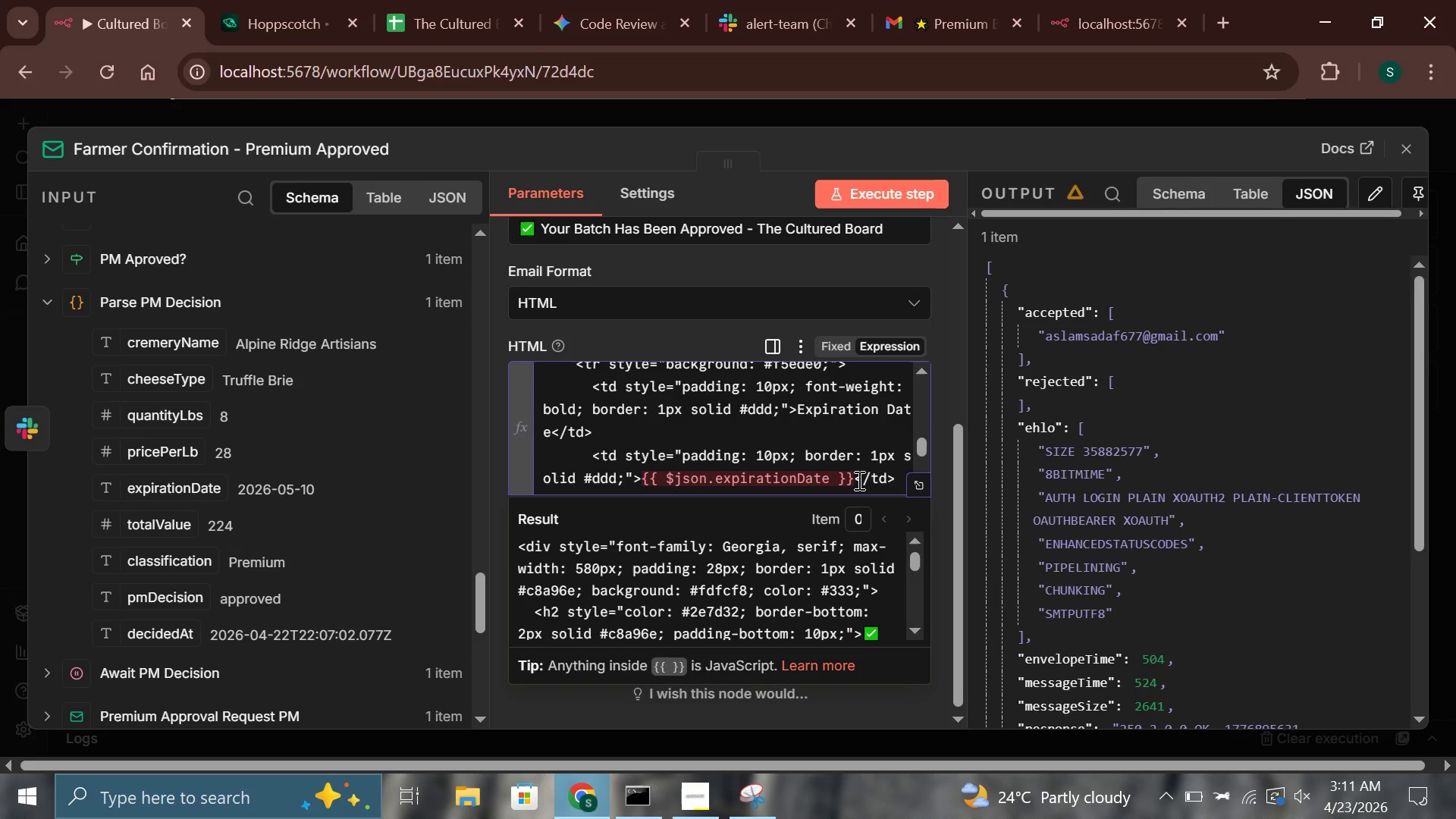 
left_click_drag(start_coordinate=[852, 479], to_coordinate=[645, 481])
 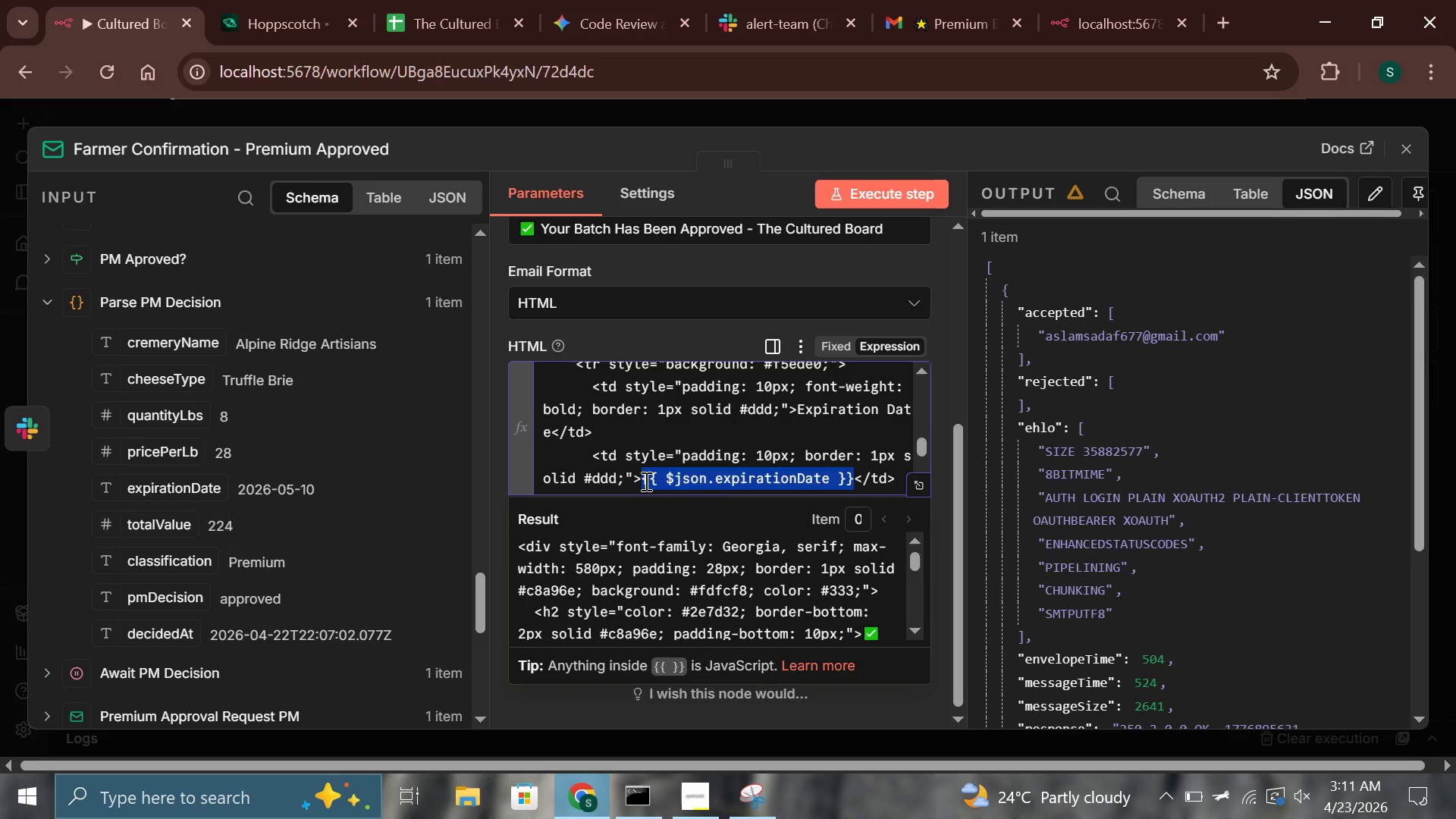 
key(Backspace)
 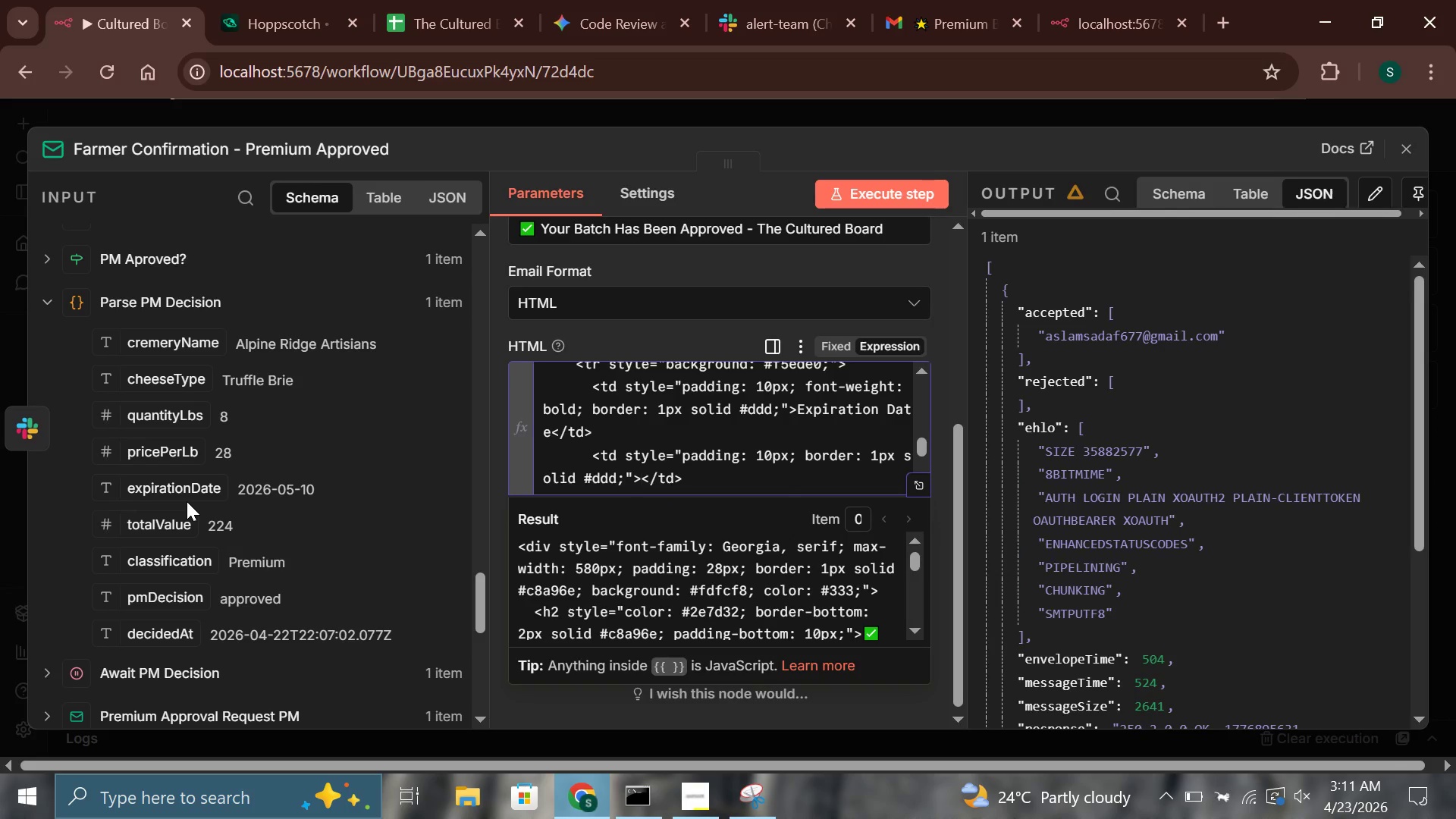 
left_click_drag(start_coordinate=[185, 500], to_coordinate=[641, 485])
 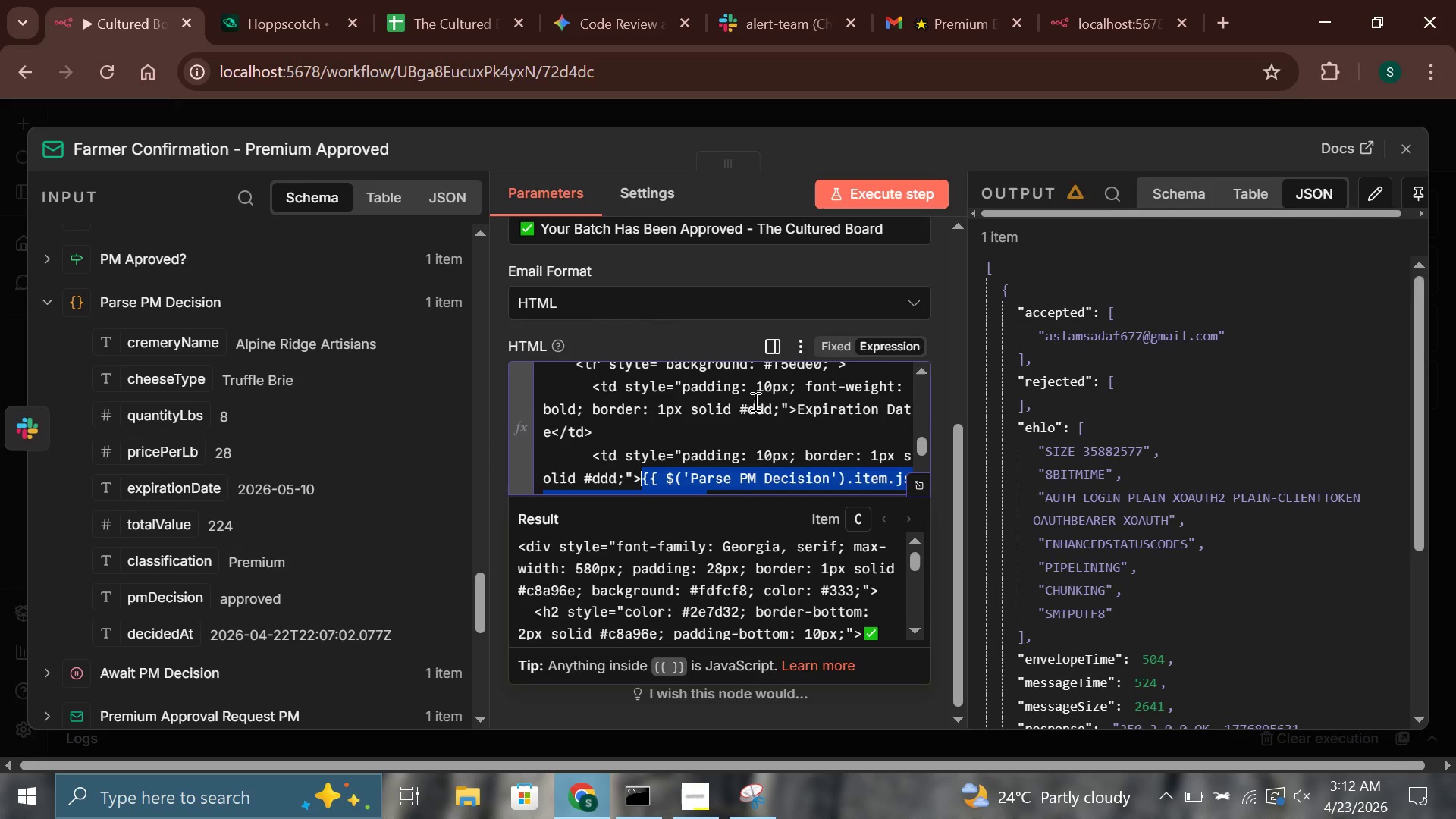 
left_click([754, 401])
 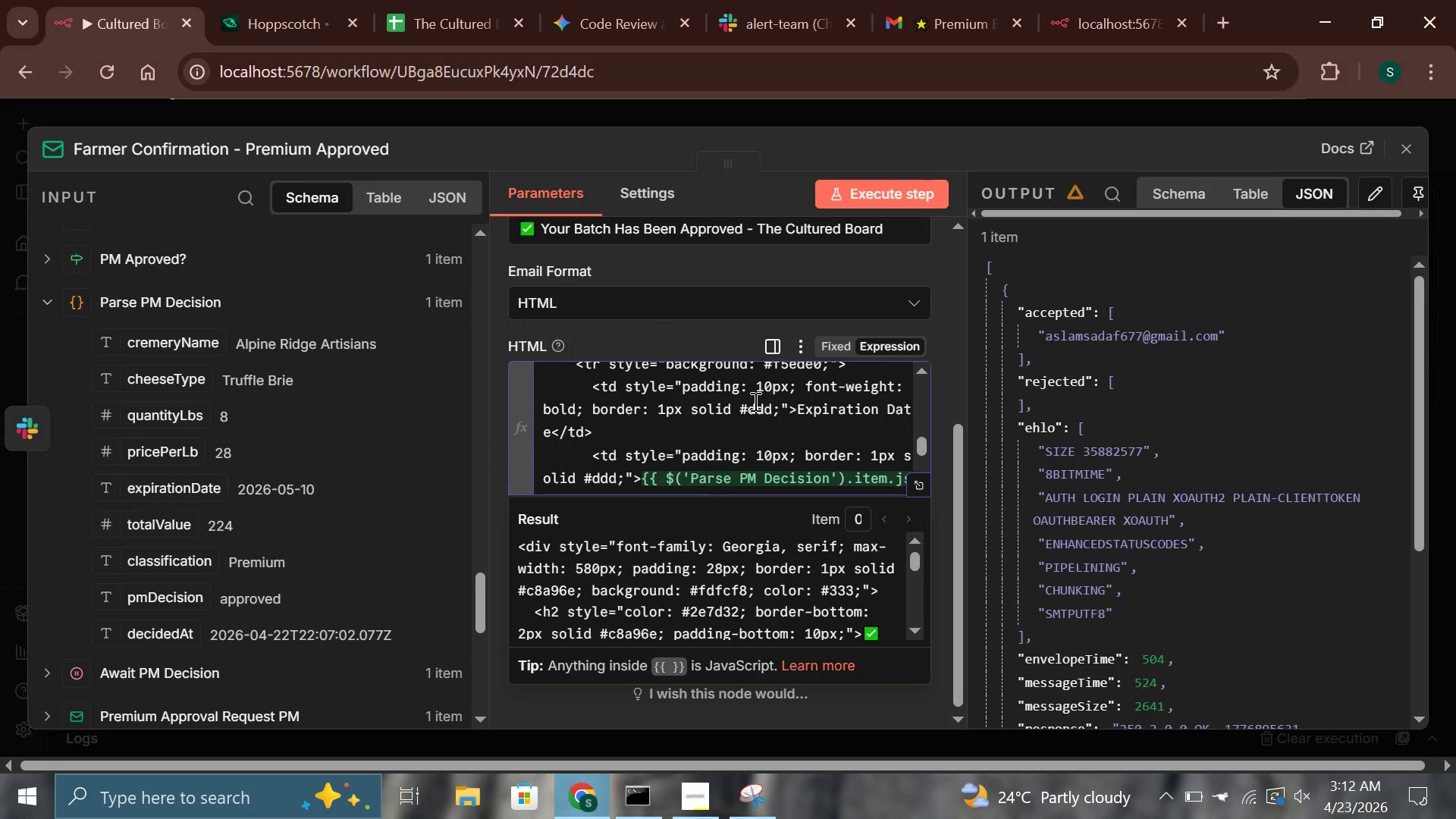 
scroll: coordinate [754, 401], scroll_direction: down, amount: 6.0
 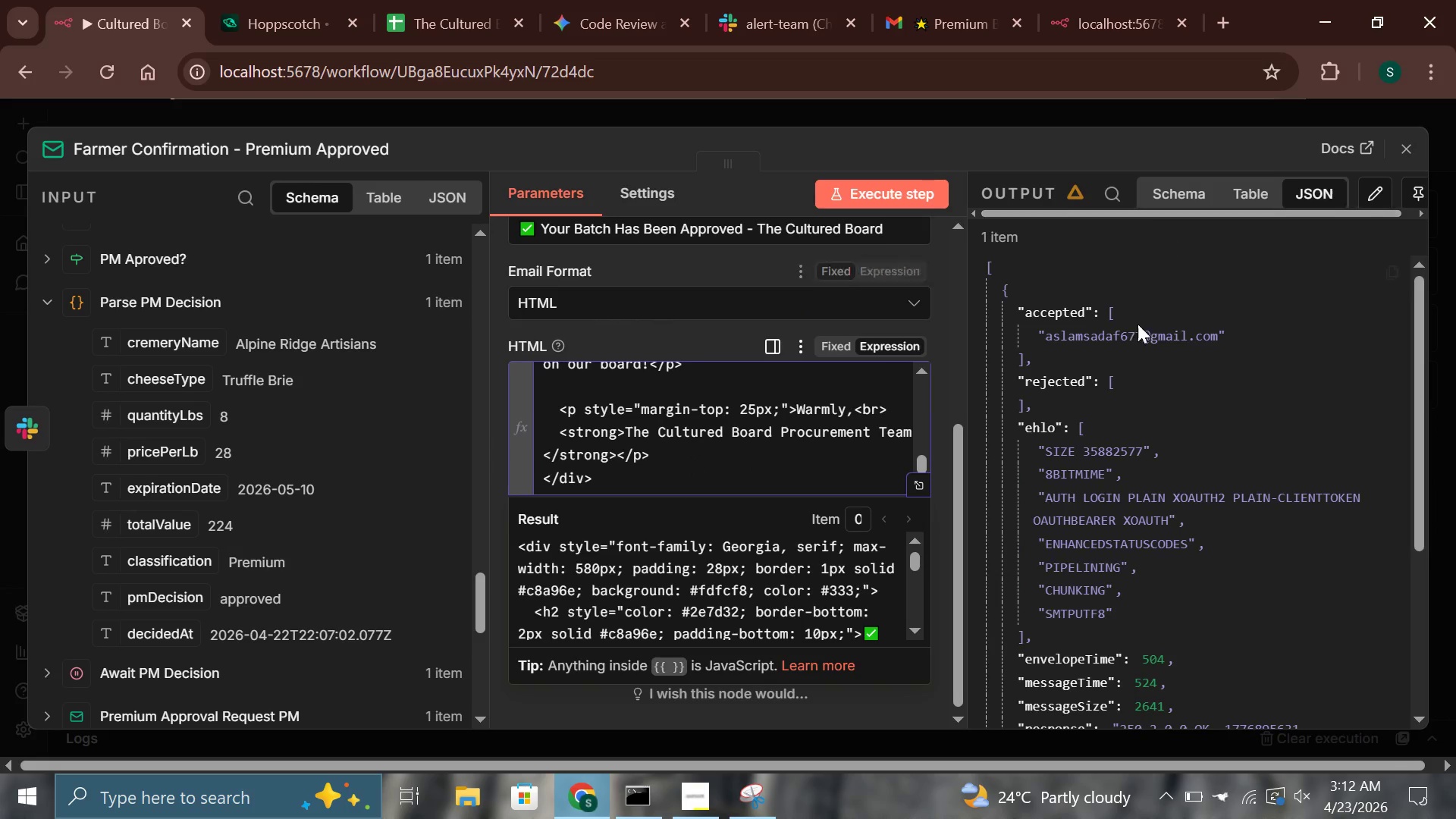 
scroll: coordinate [611, 386], scroll_direction: up, amount: 3.0
 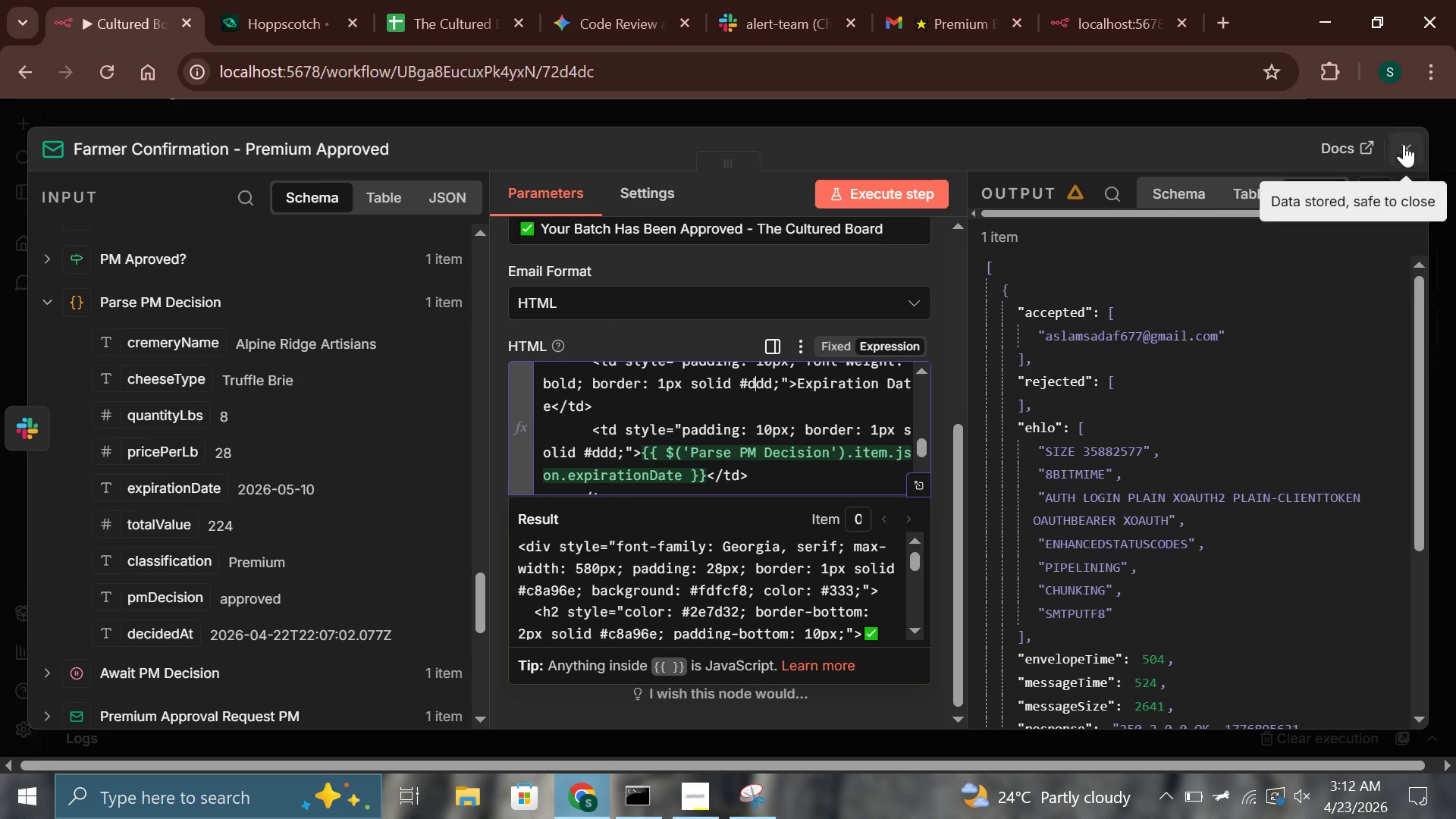 
left_click([1409, 149])
 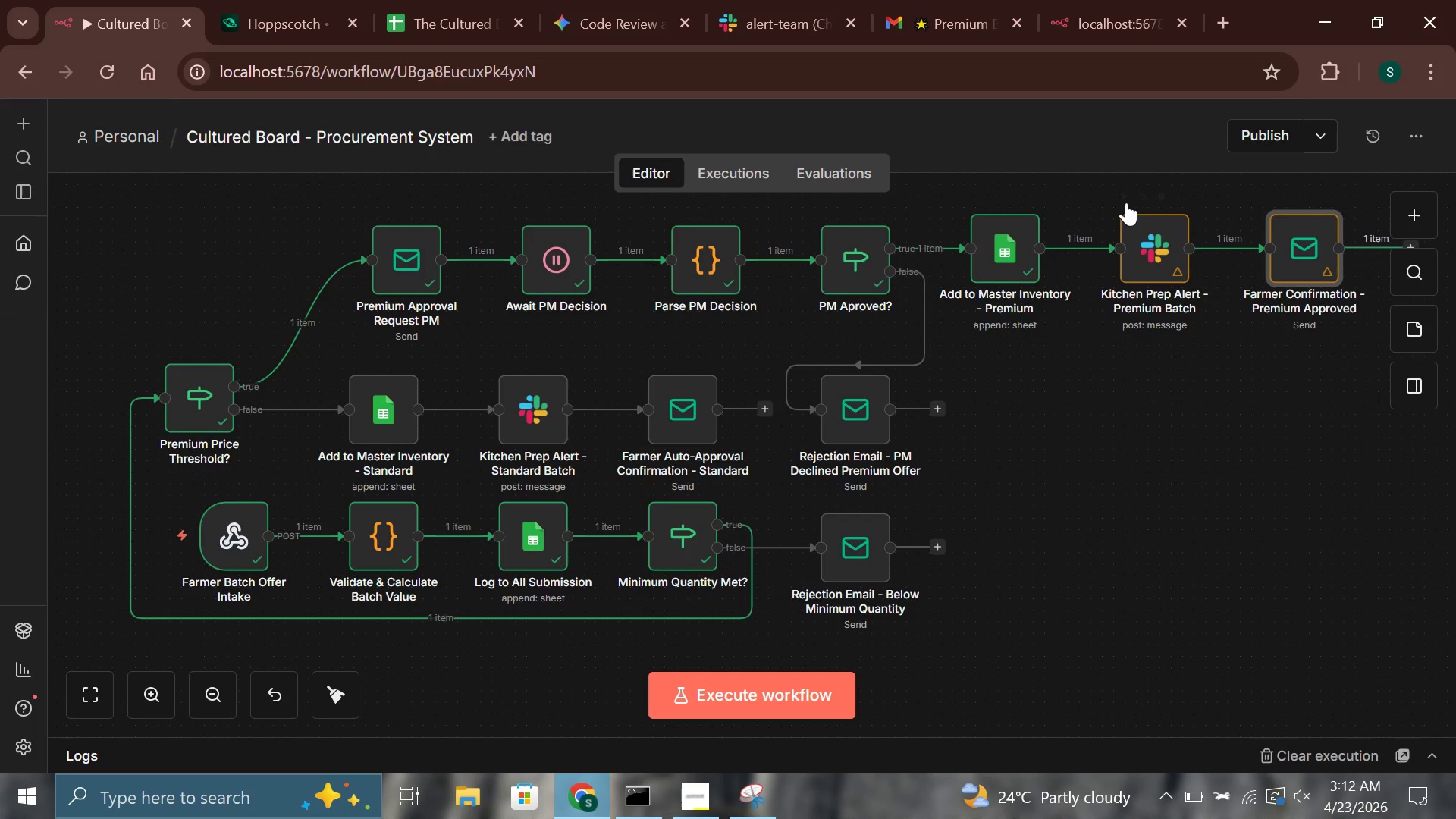 
left_click([1126, 199])
 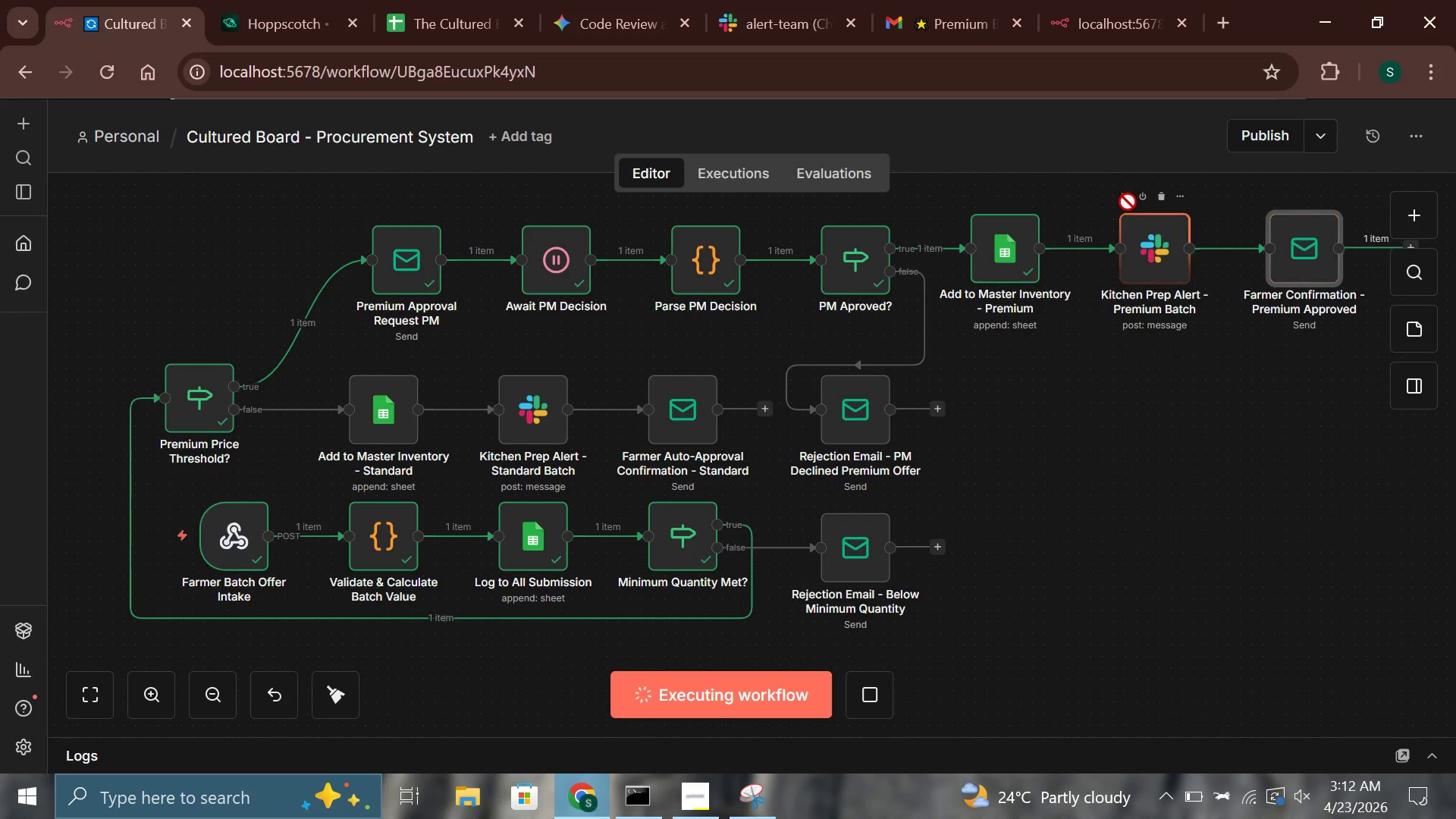 
mouse_move([1263, 193])
 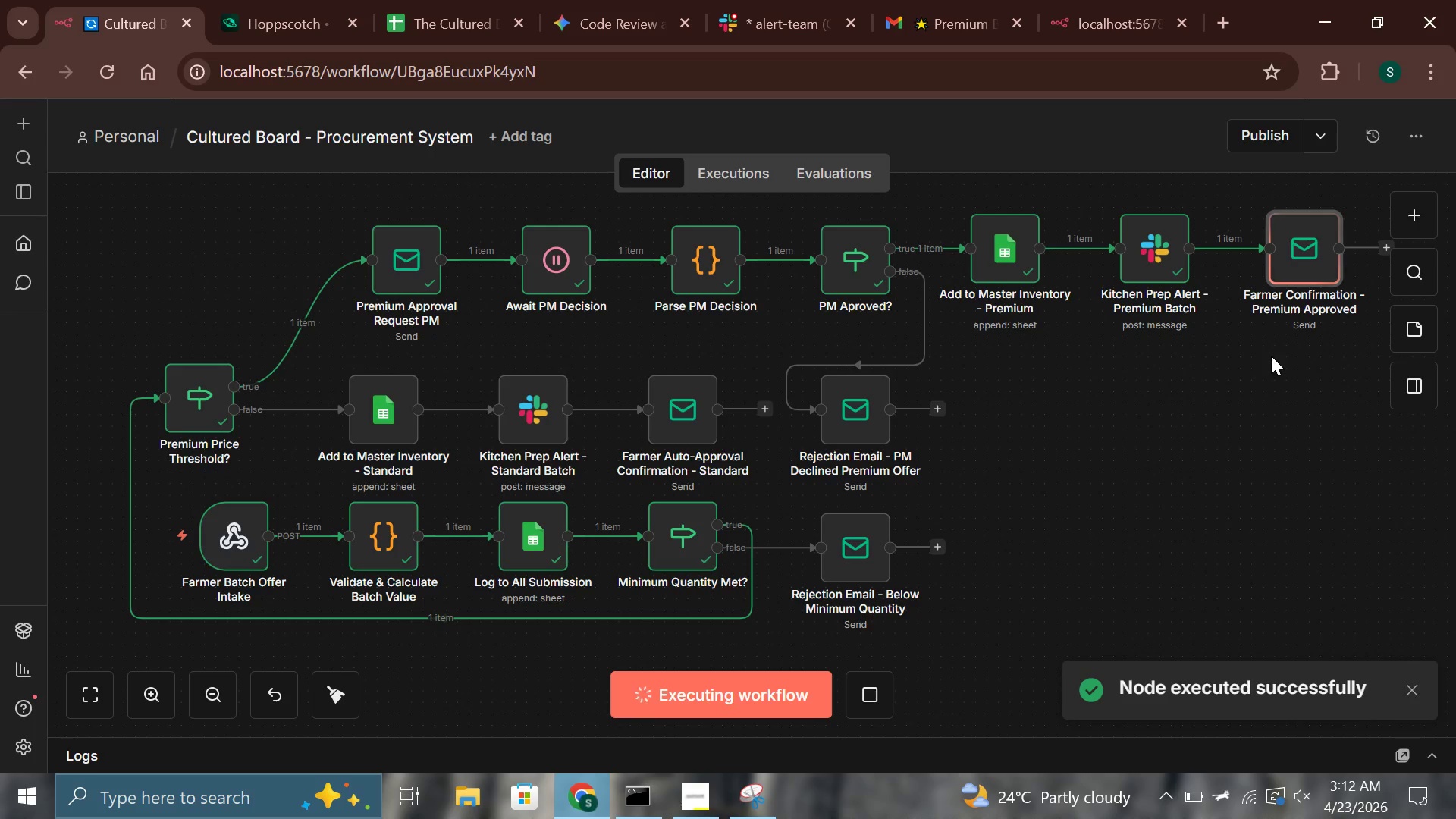 
left_click([784, 0])
 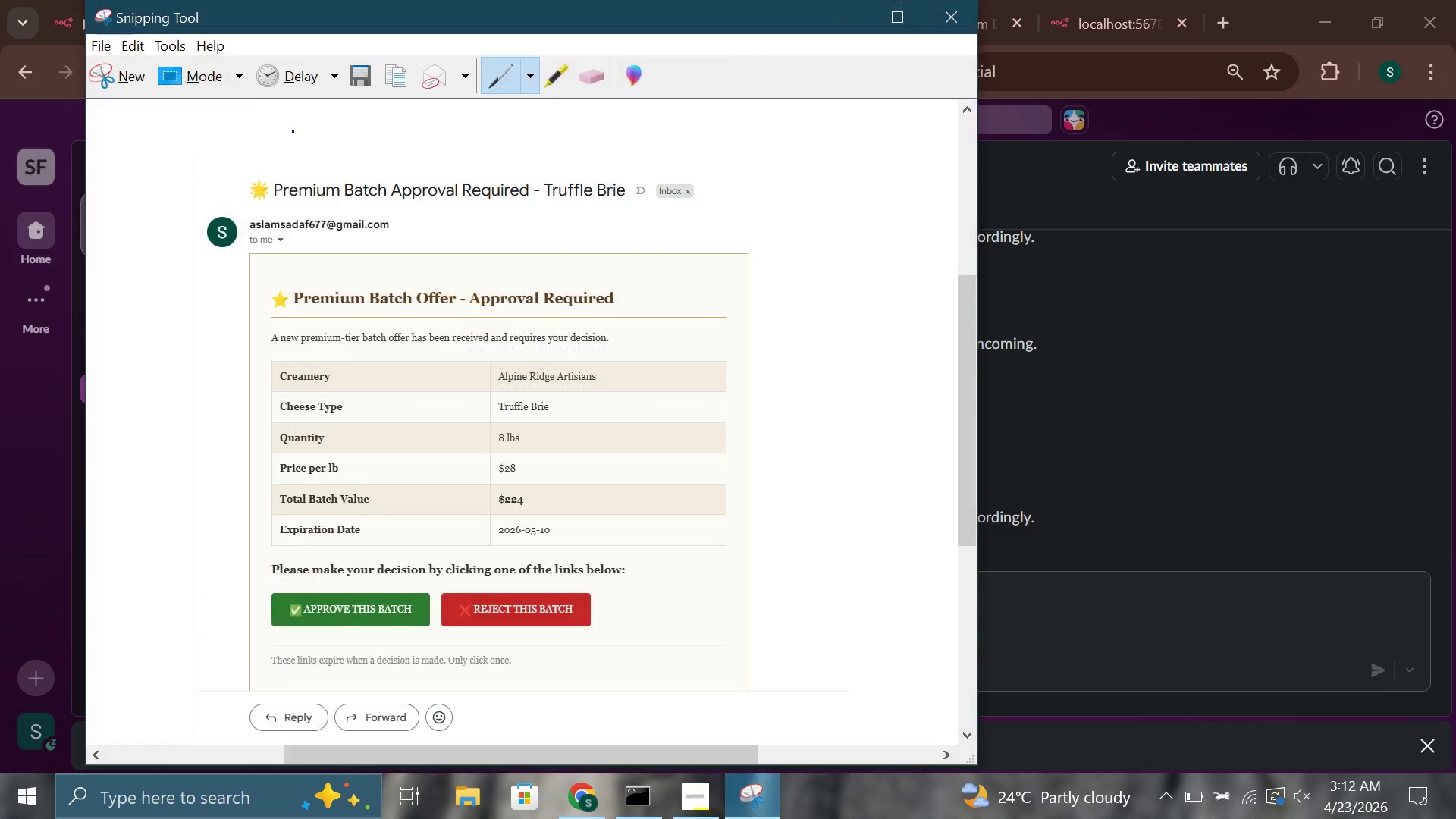 
left_click([105, 70])
 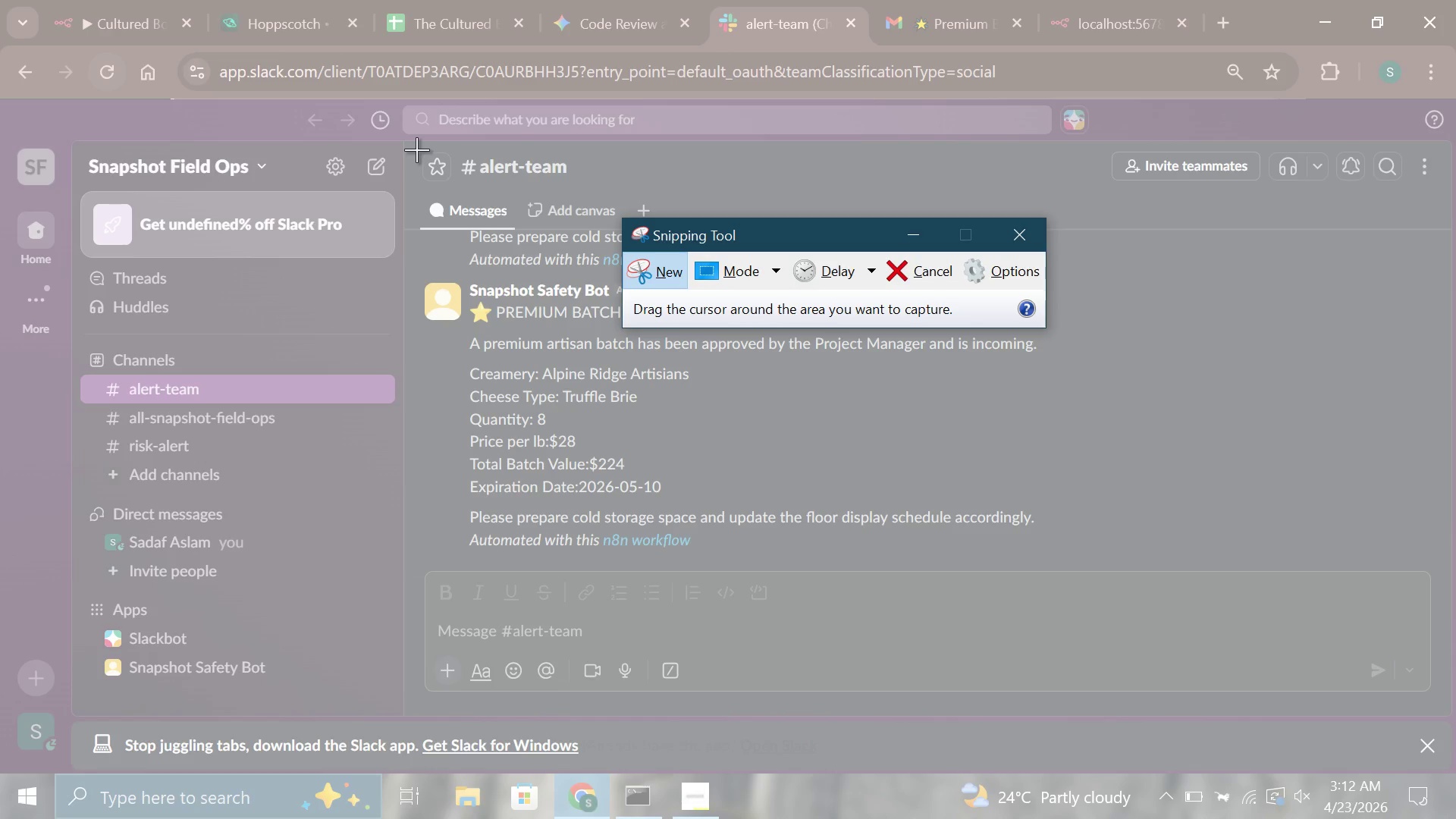 
left_click_drag(start_coordinate=[415, 149], to_coordinate=[1455, 766])
 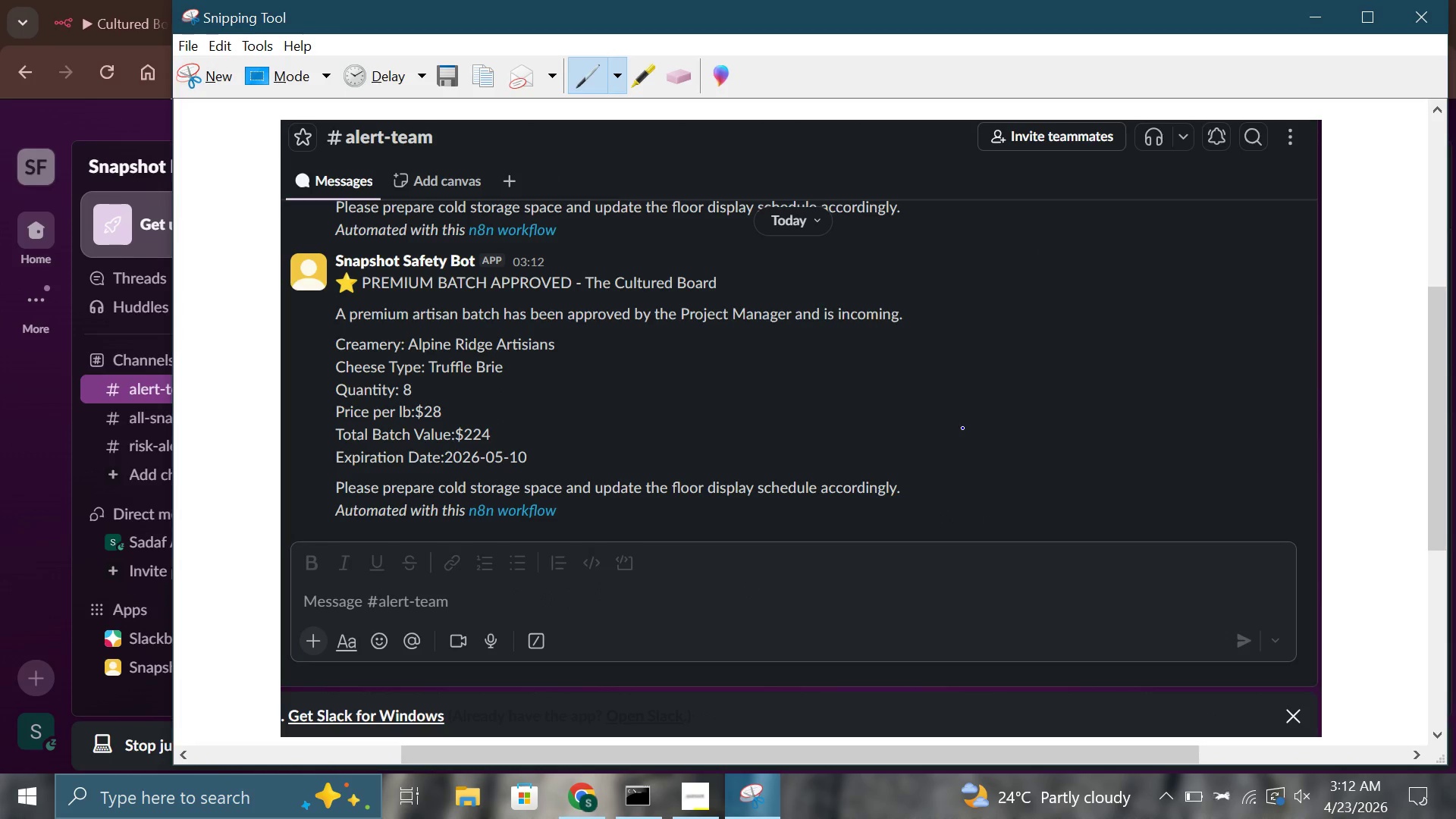 
key(Control+S)
 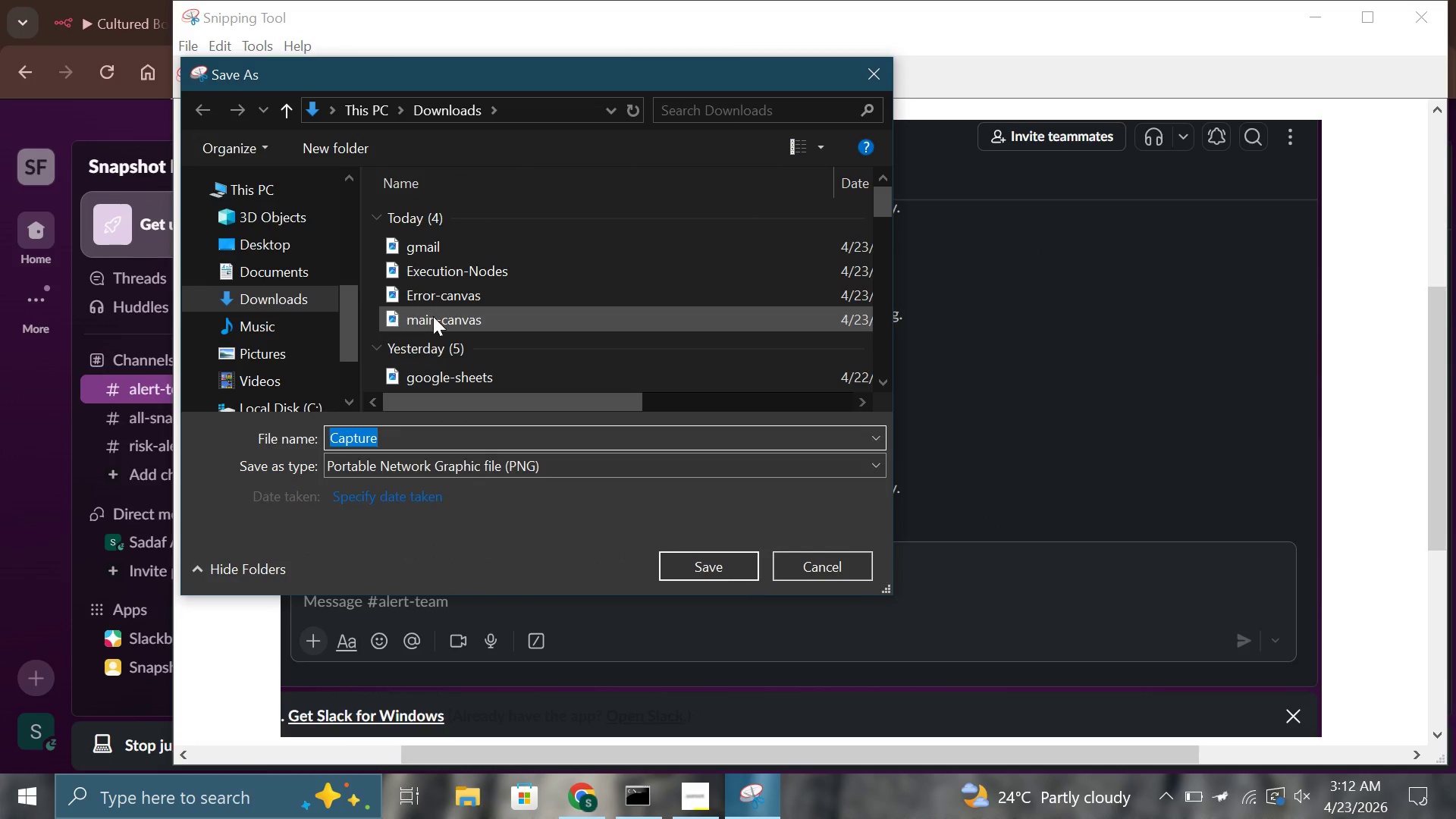 
type(sl)
 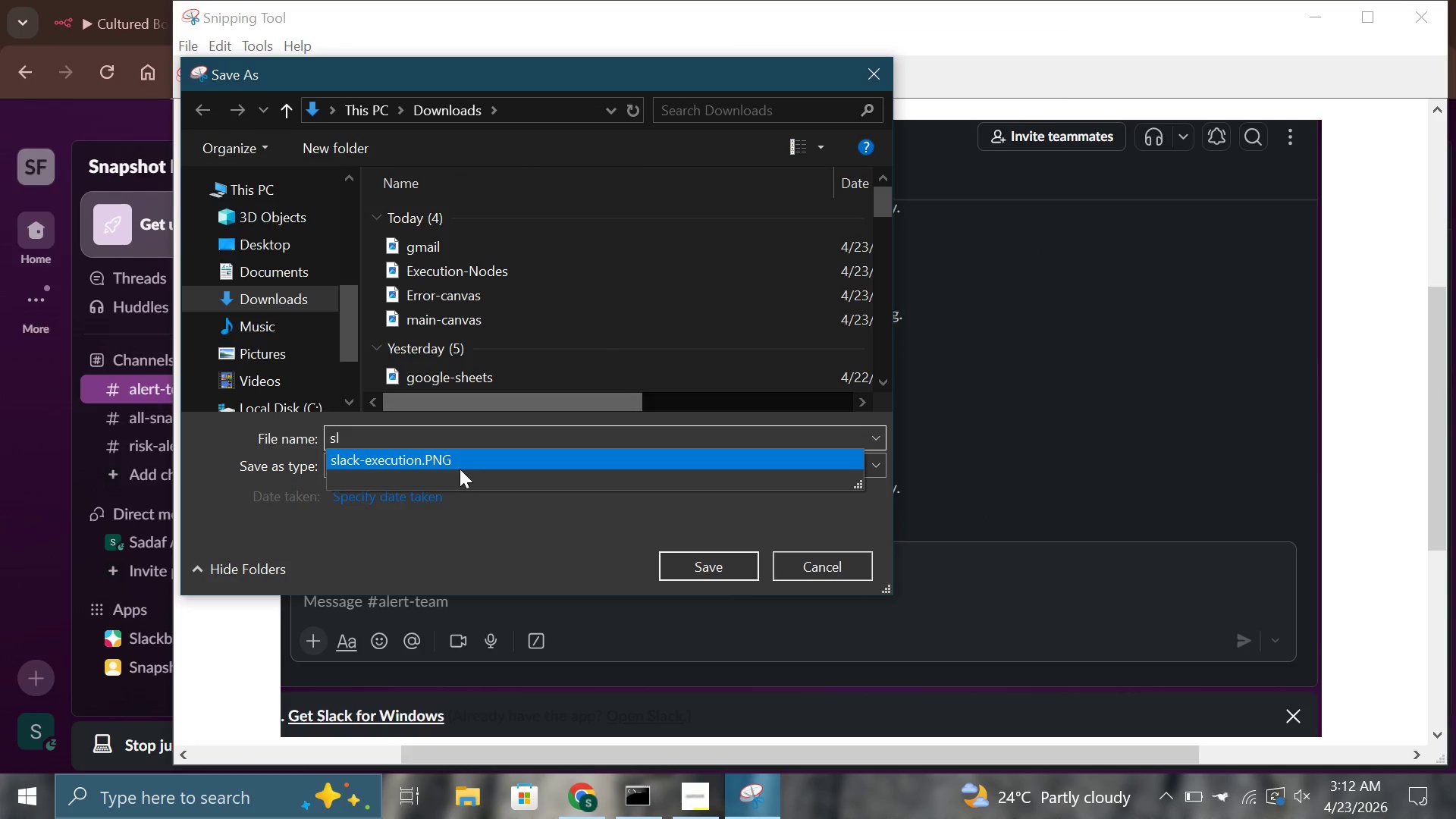 
left_click([461, 461])
 